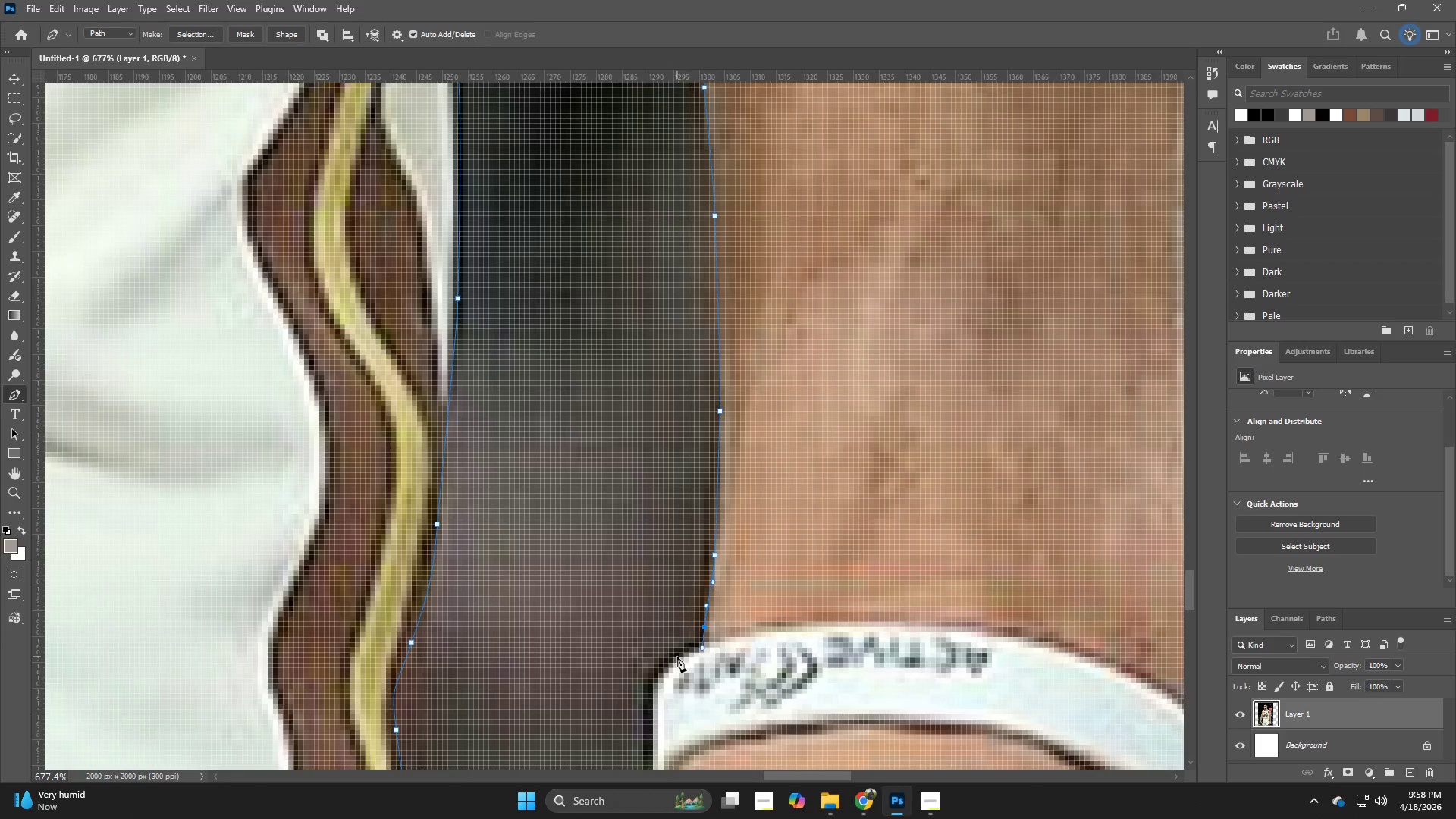 
left_click_drag(start_coordinate=[675, 657], to_coordinate=[671, 663])
 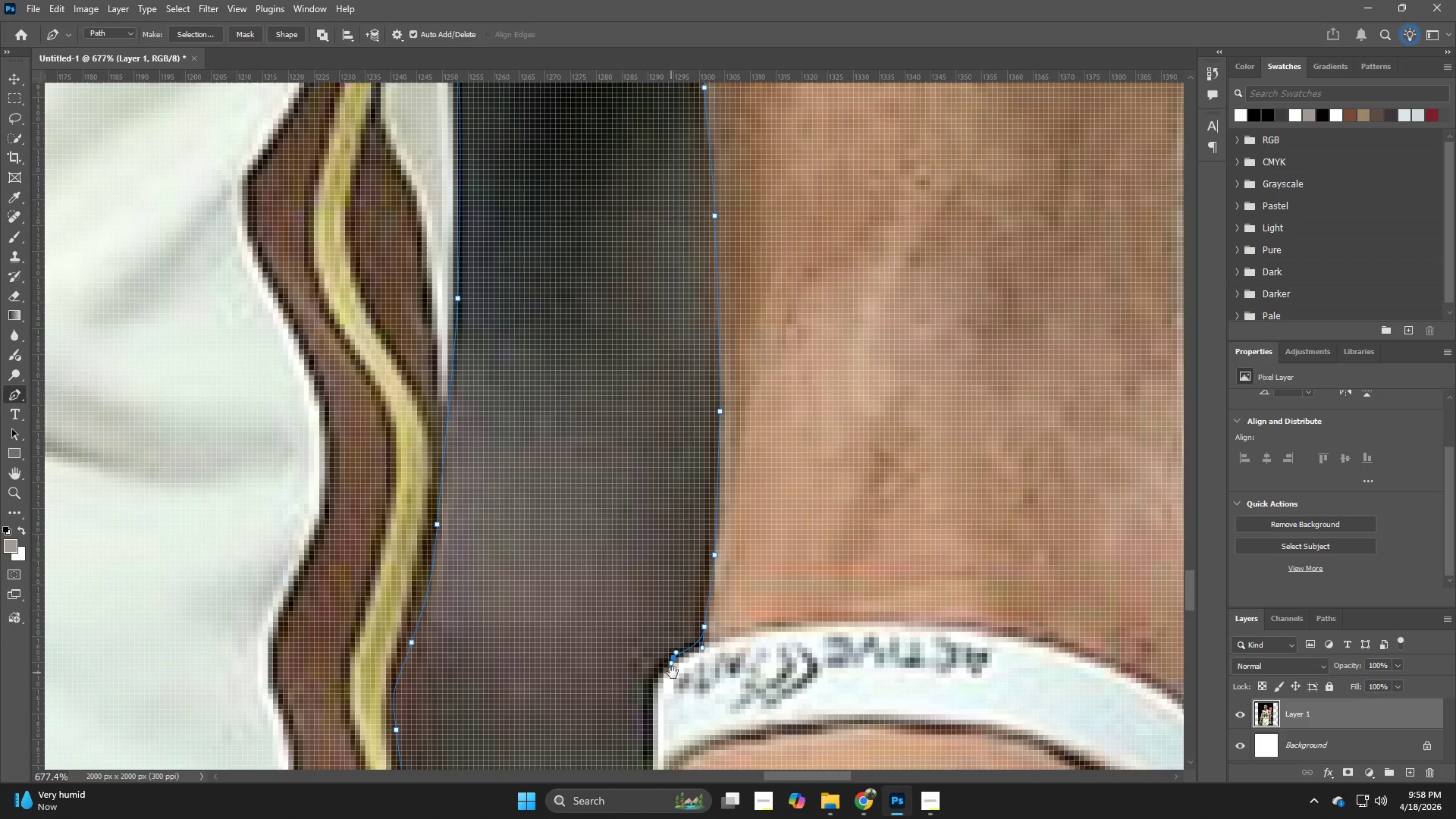 
hold_key(key=Space, duration=0.7)
 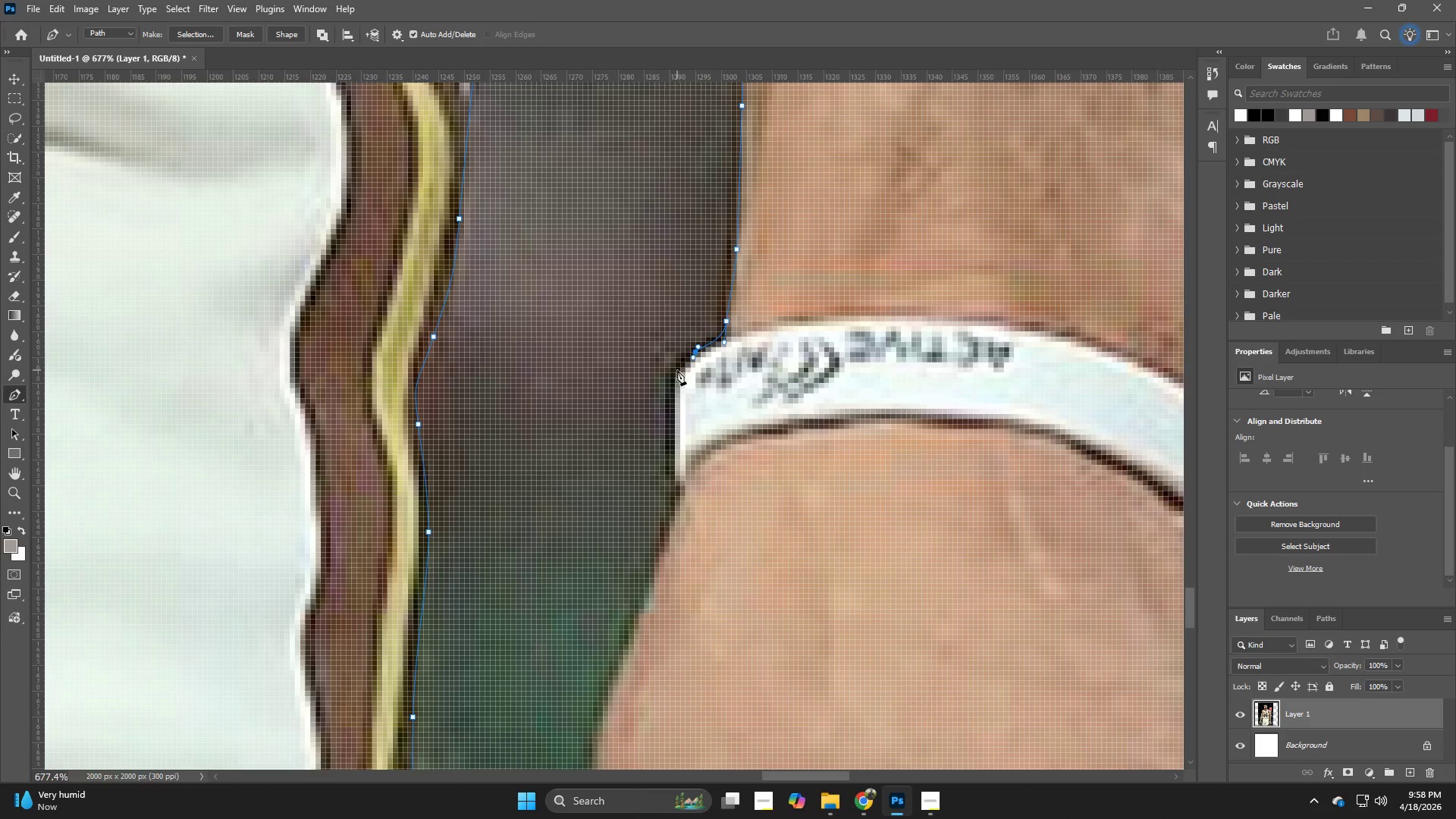 
left_click_drag(start_coordinate=[673, 673], to_coordinate=[695, 392])
 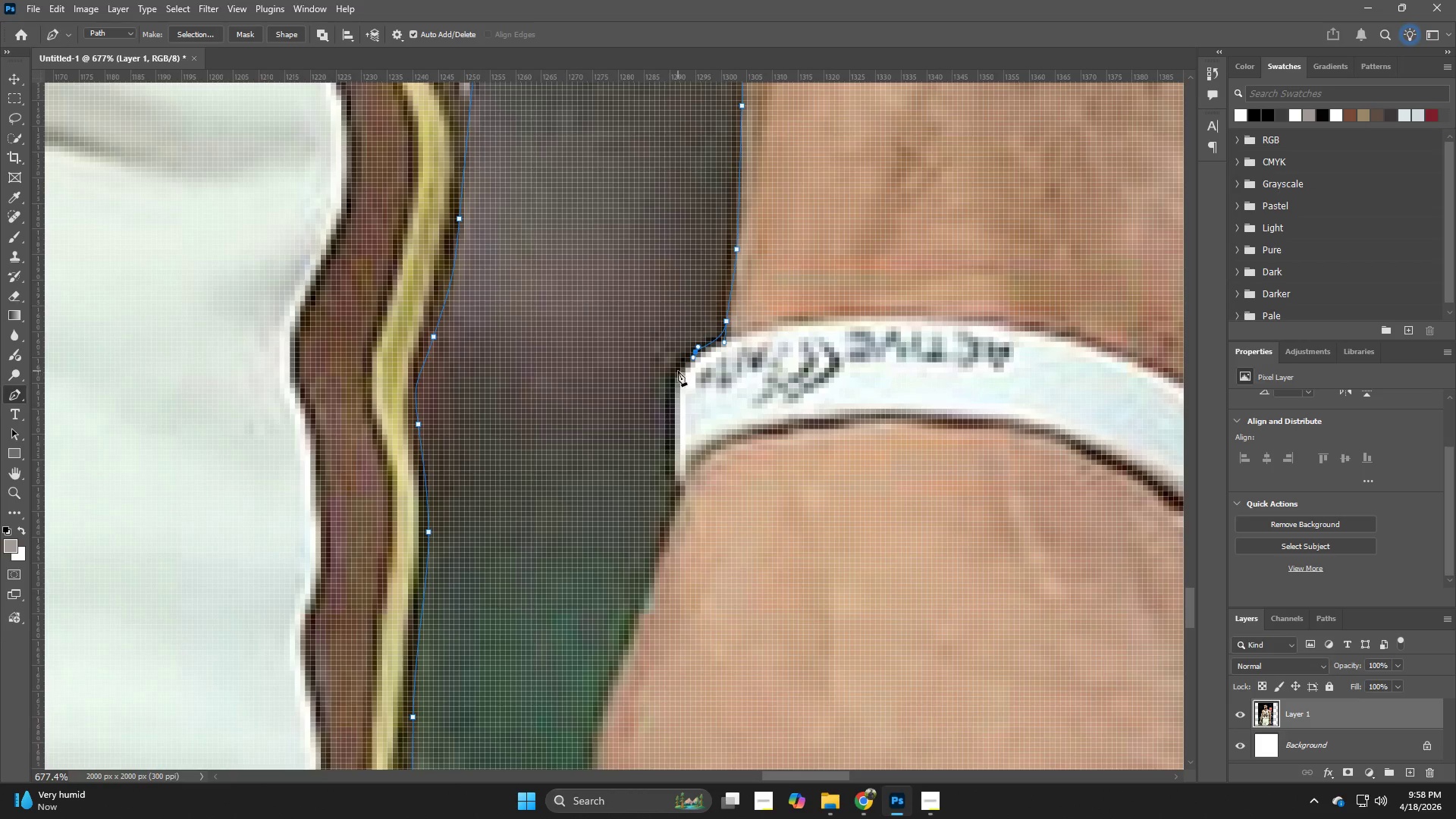 
left_click([677, 370])
 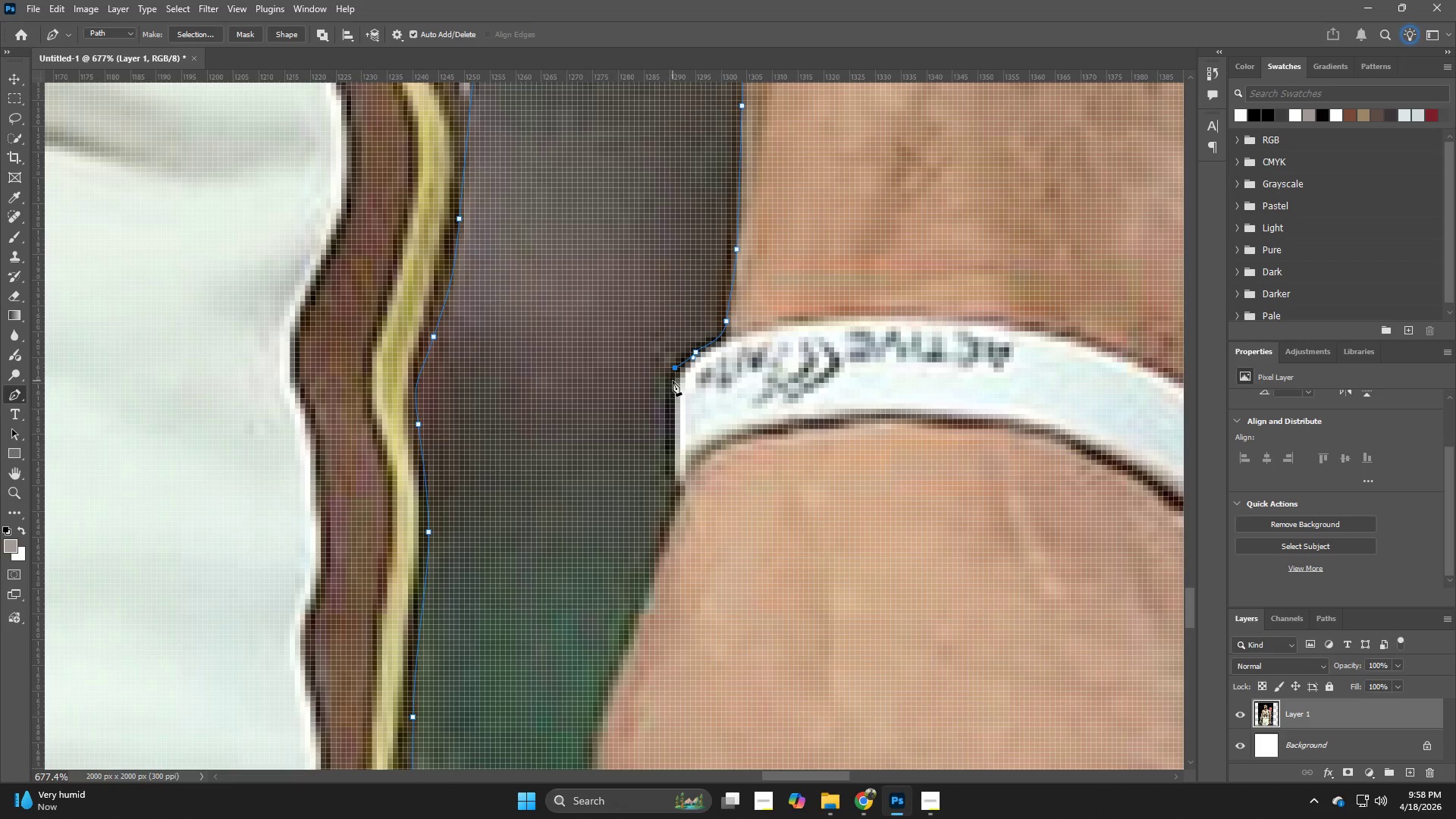 
left_click_drag(start_coordinate=[673, 387], to_coordinate=[673, 400])
 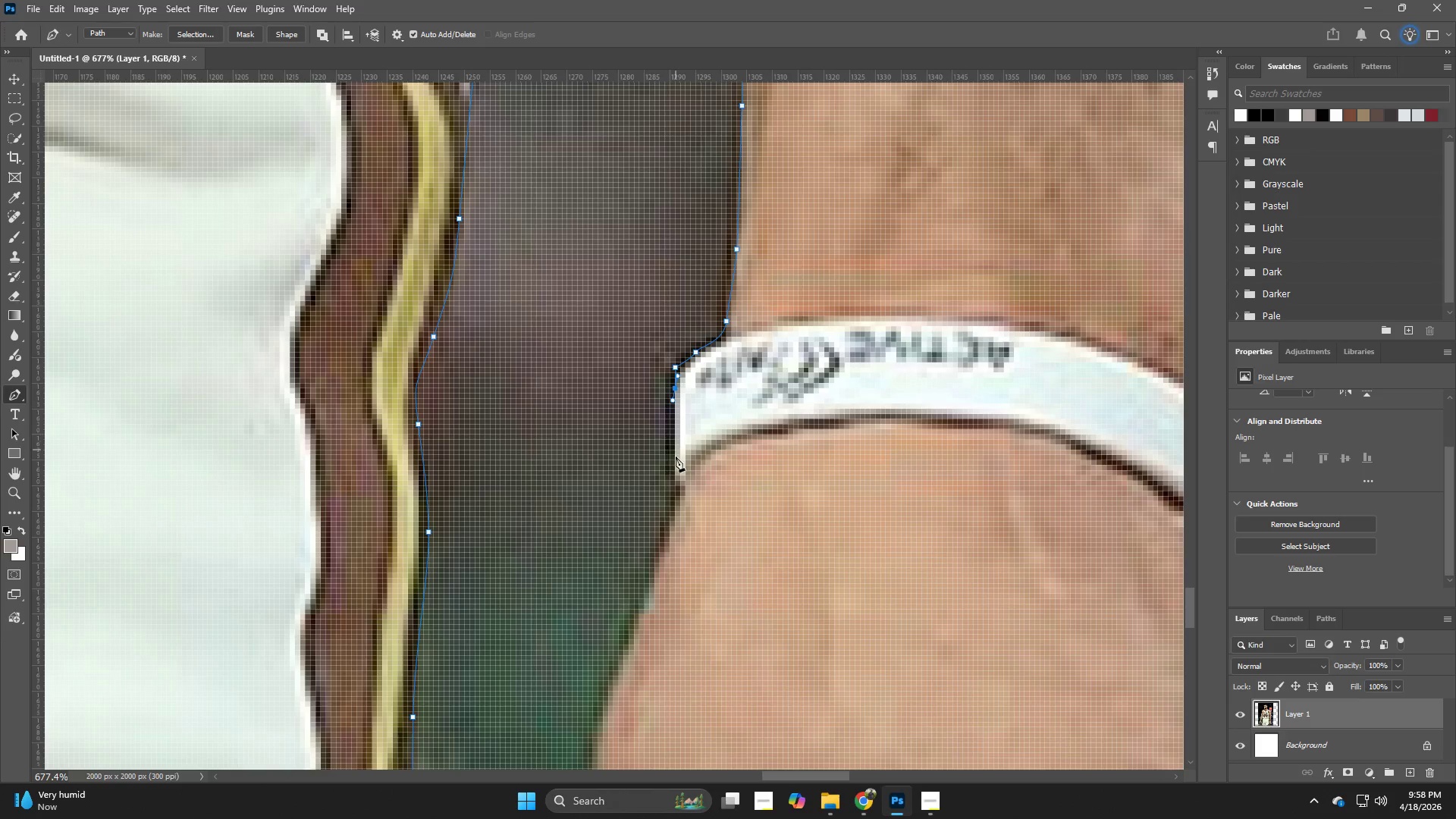 
left_click_drag(start_coordinate=[676, 466], to_coordinate=[676, 477])
 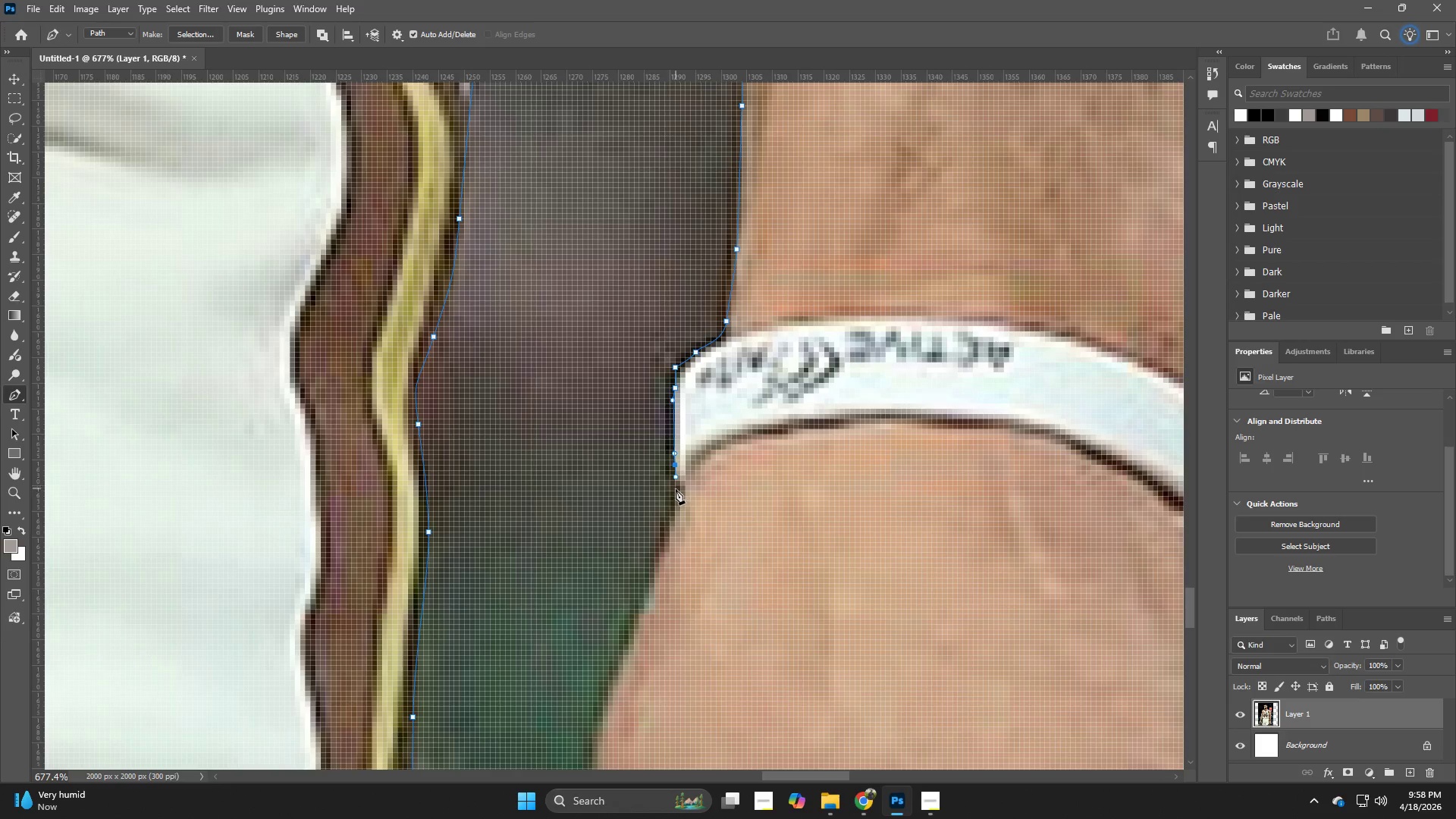 
left_click_drag(start_coordinate=[676, 492], to_coordinate=[677, 499])
 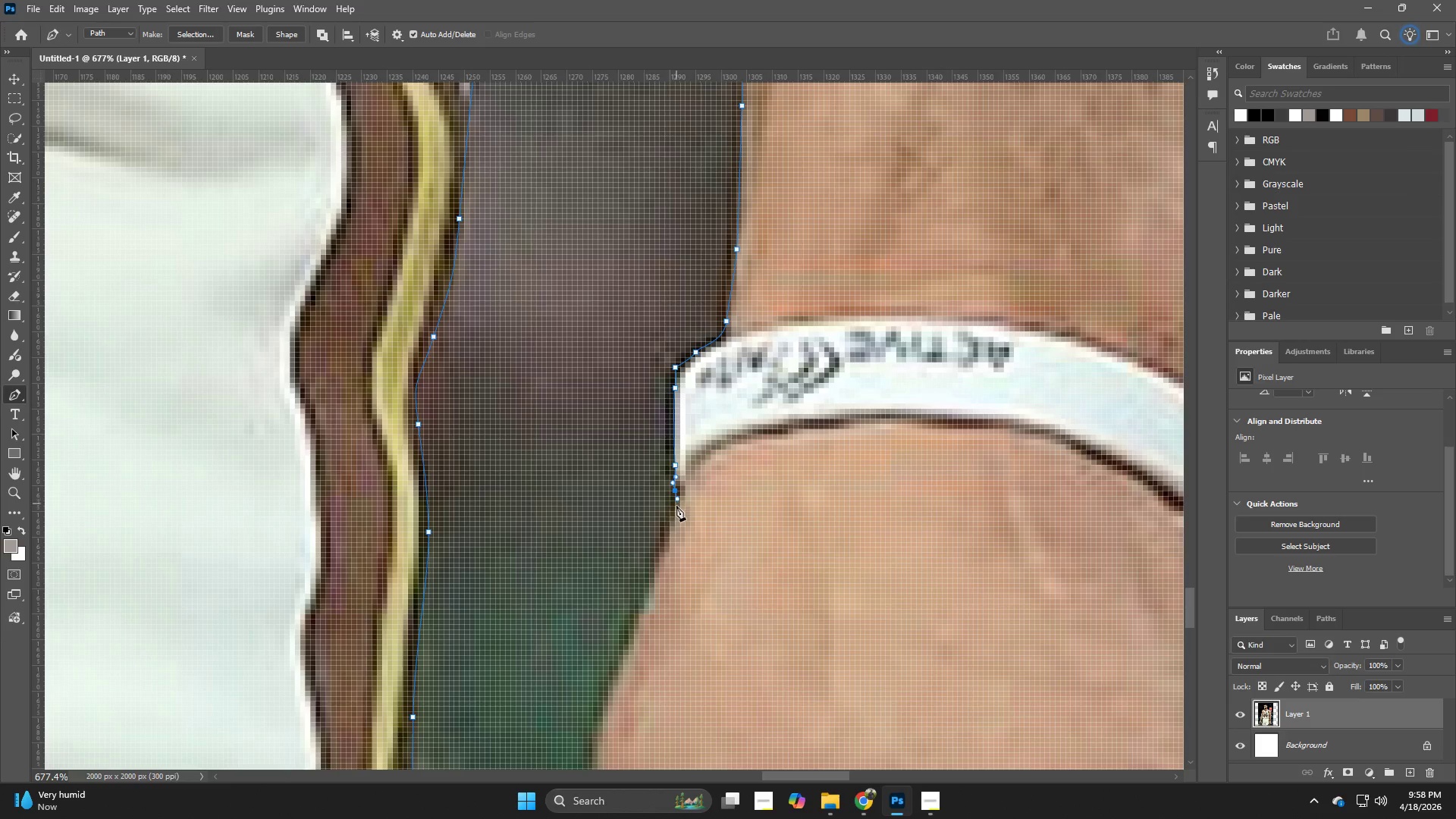 
hold_key(key=Space, duration=0.83)
 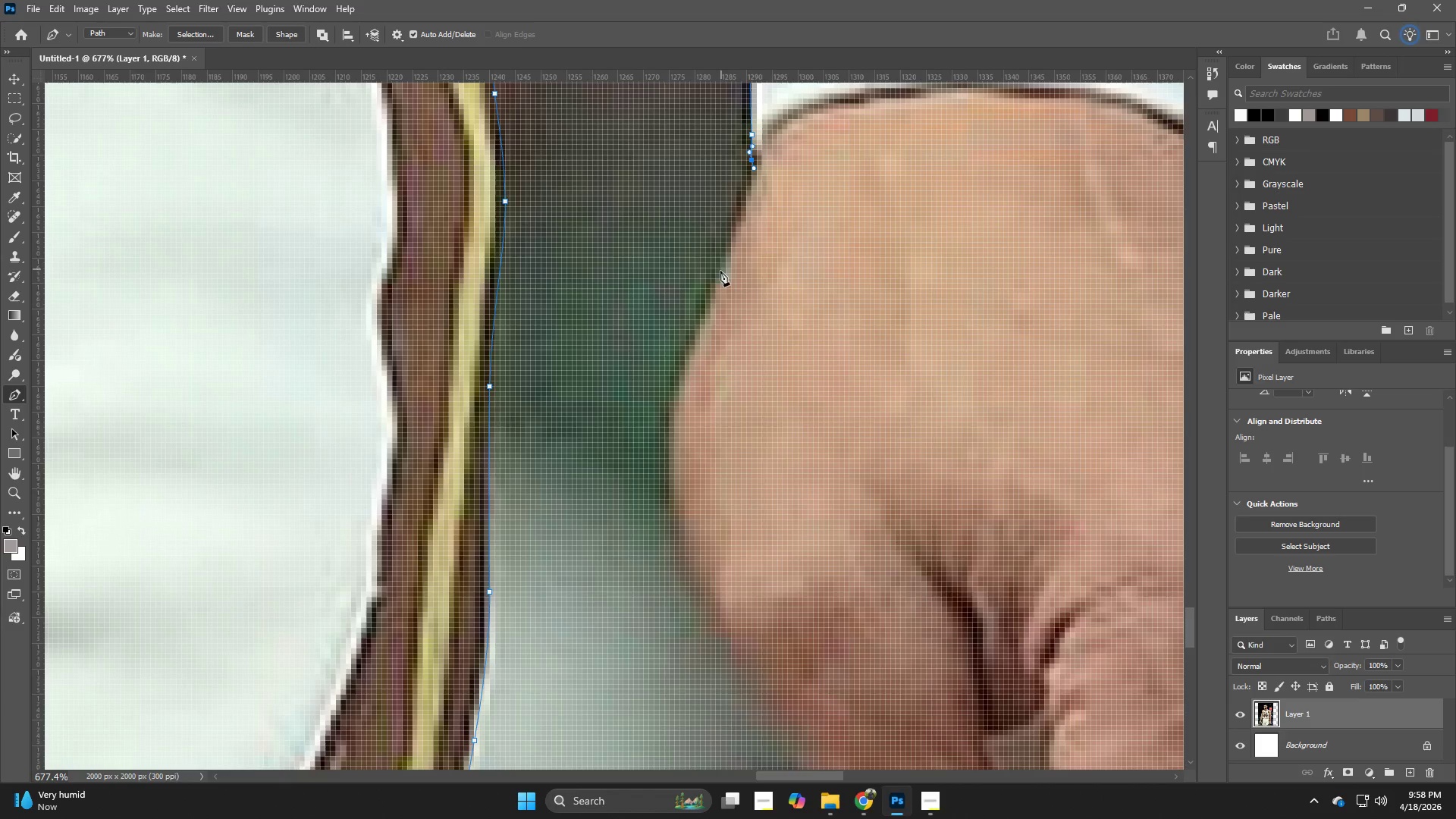 
left_click_drag(start_coordinate=[661, 559], to_coordinate=[737, 228])
 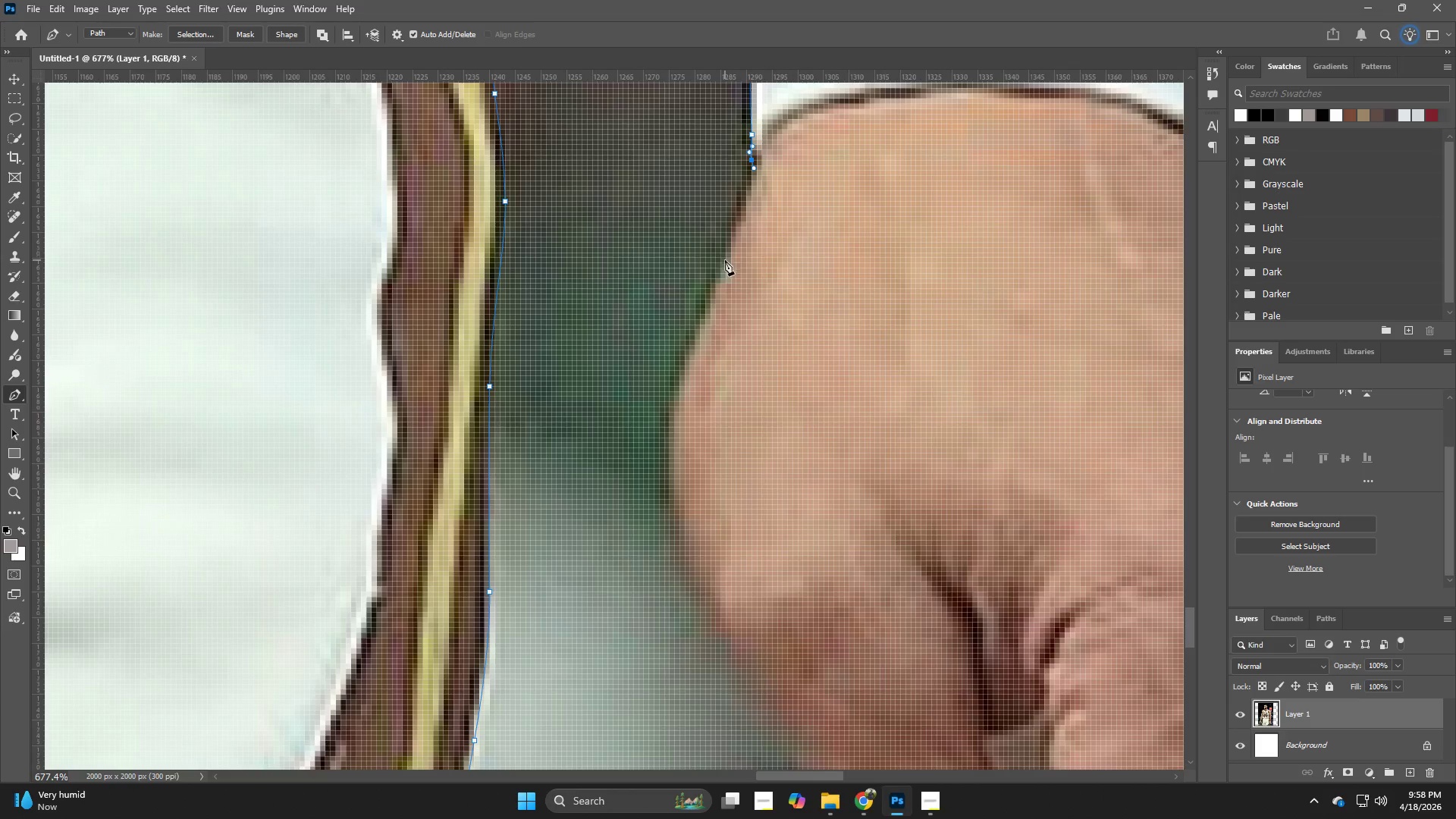 
left_click_drag(start_coordinate=[721, 269], to_coordinate=[708, 296])
 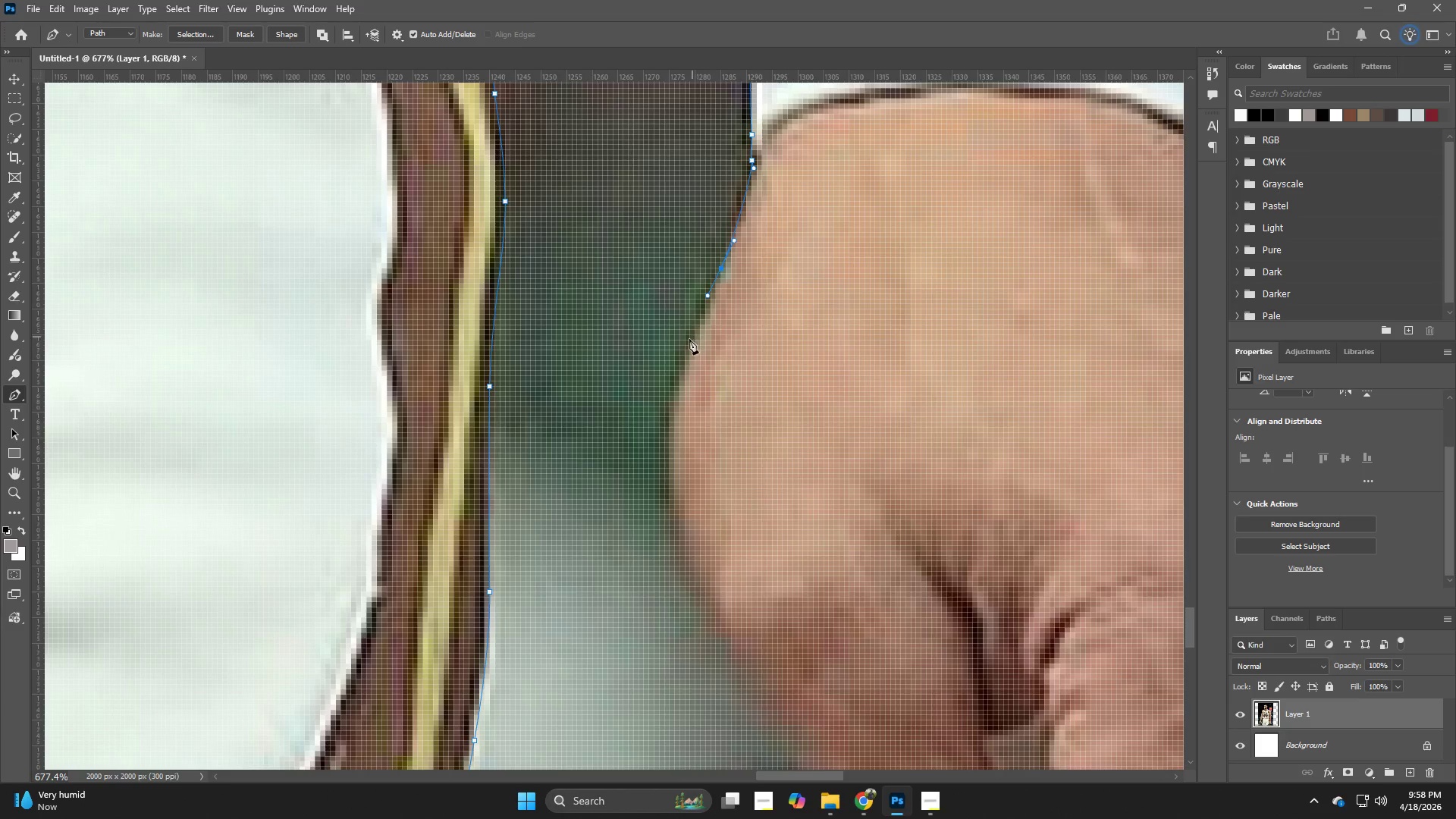 
left_click_drag(start_coordinate=[688, 346], to_coordinate=[680, 366])
 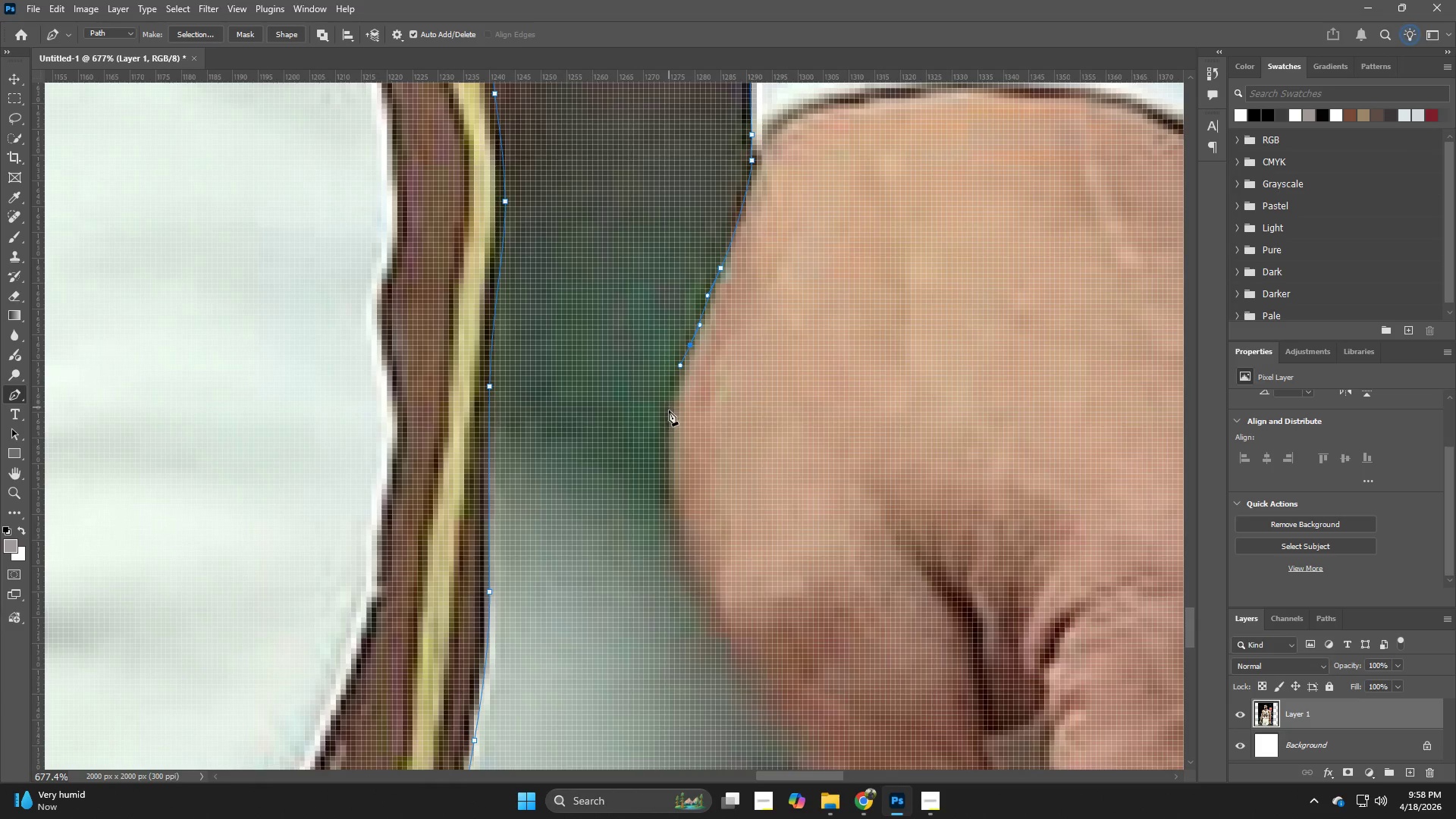 
left_click_drag(start_coordinate=[669, 420], to_coordinate=[666, 451])
 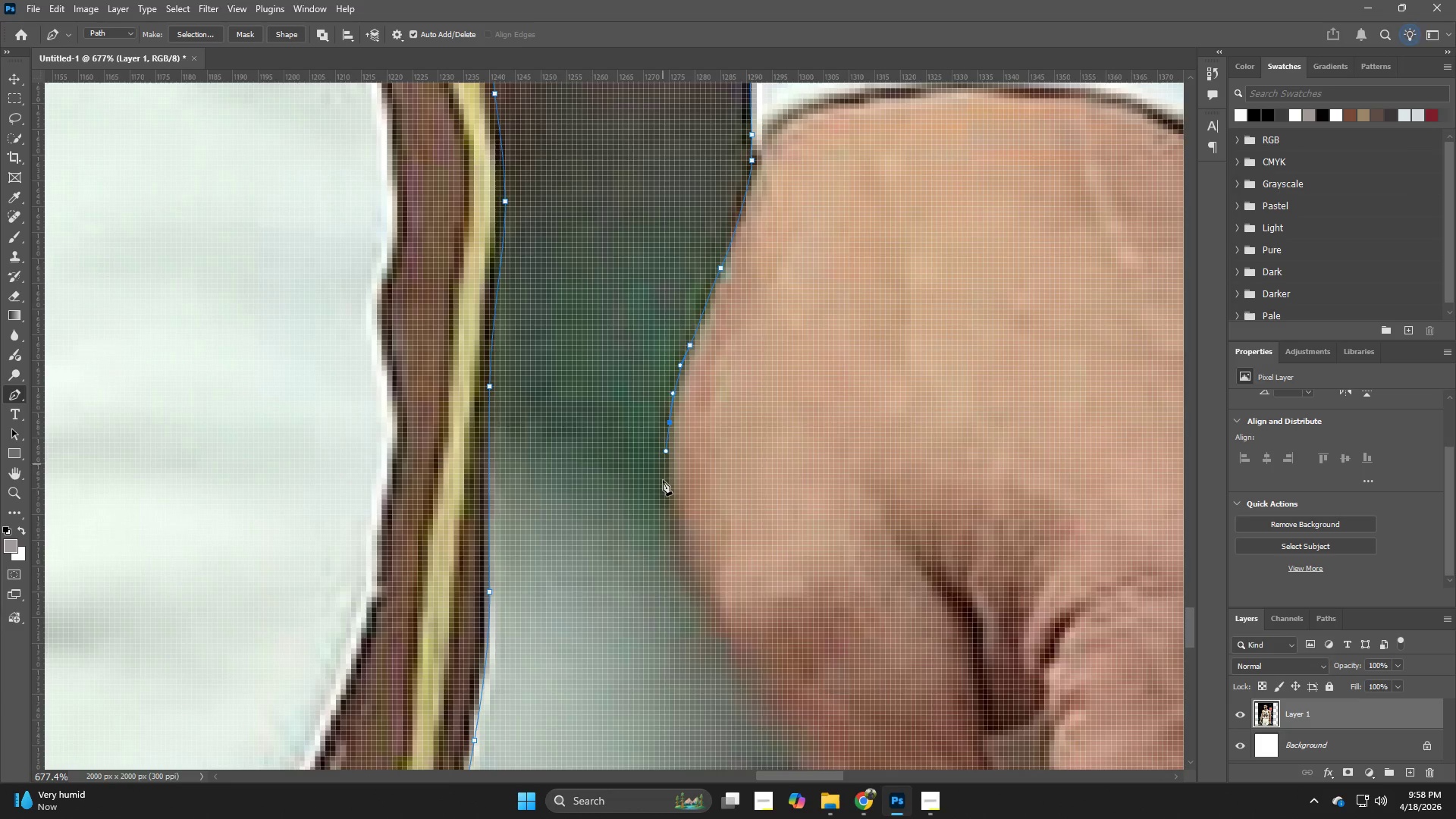 
hold_key(key=Space, duration=0.78)
 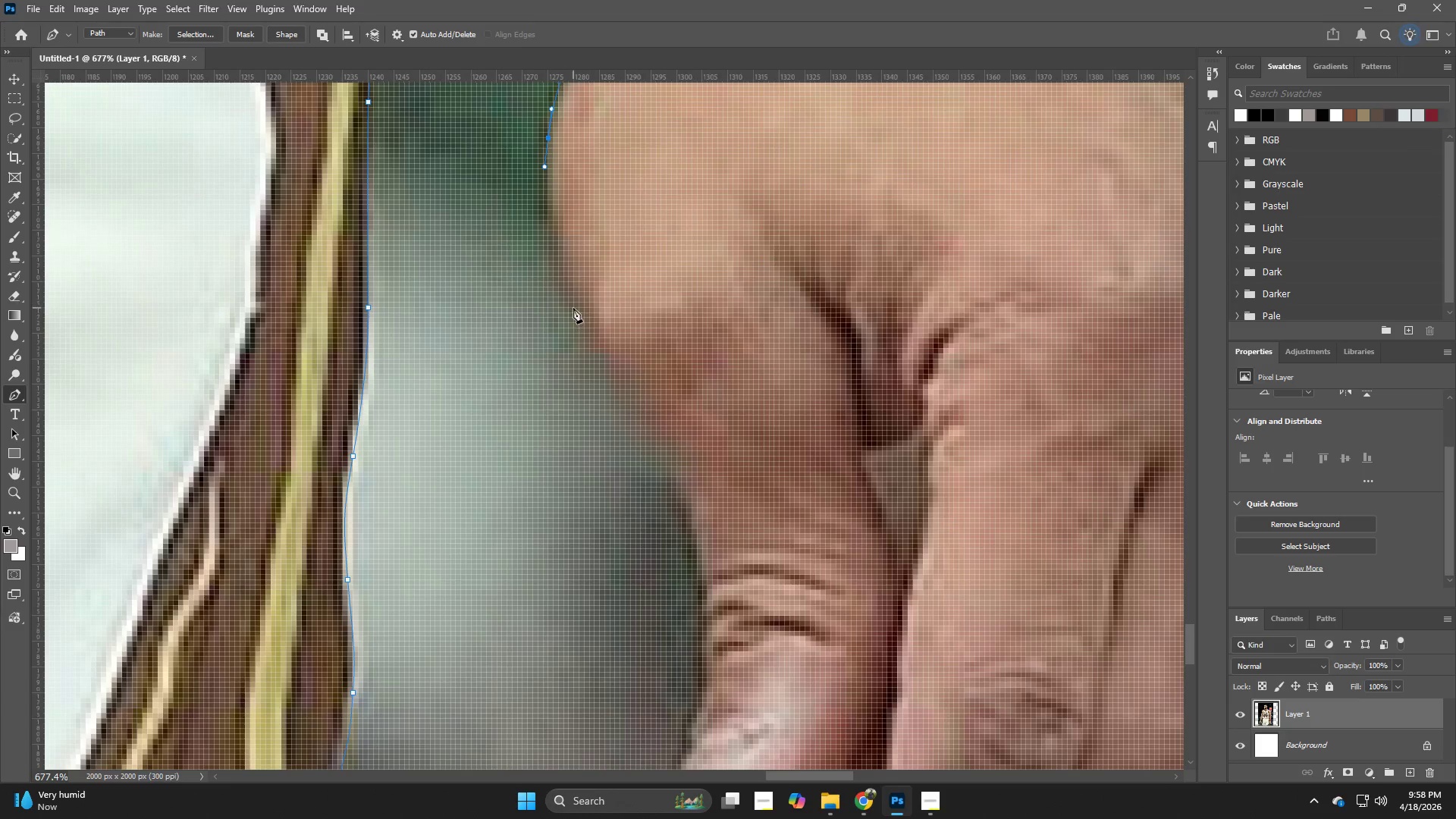 
left_click_drag(start_coordinate=[705, 580], to_coordinate=[599, 340])
 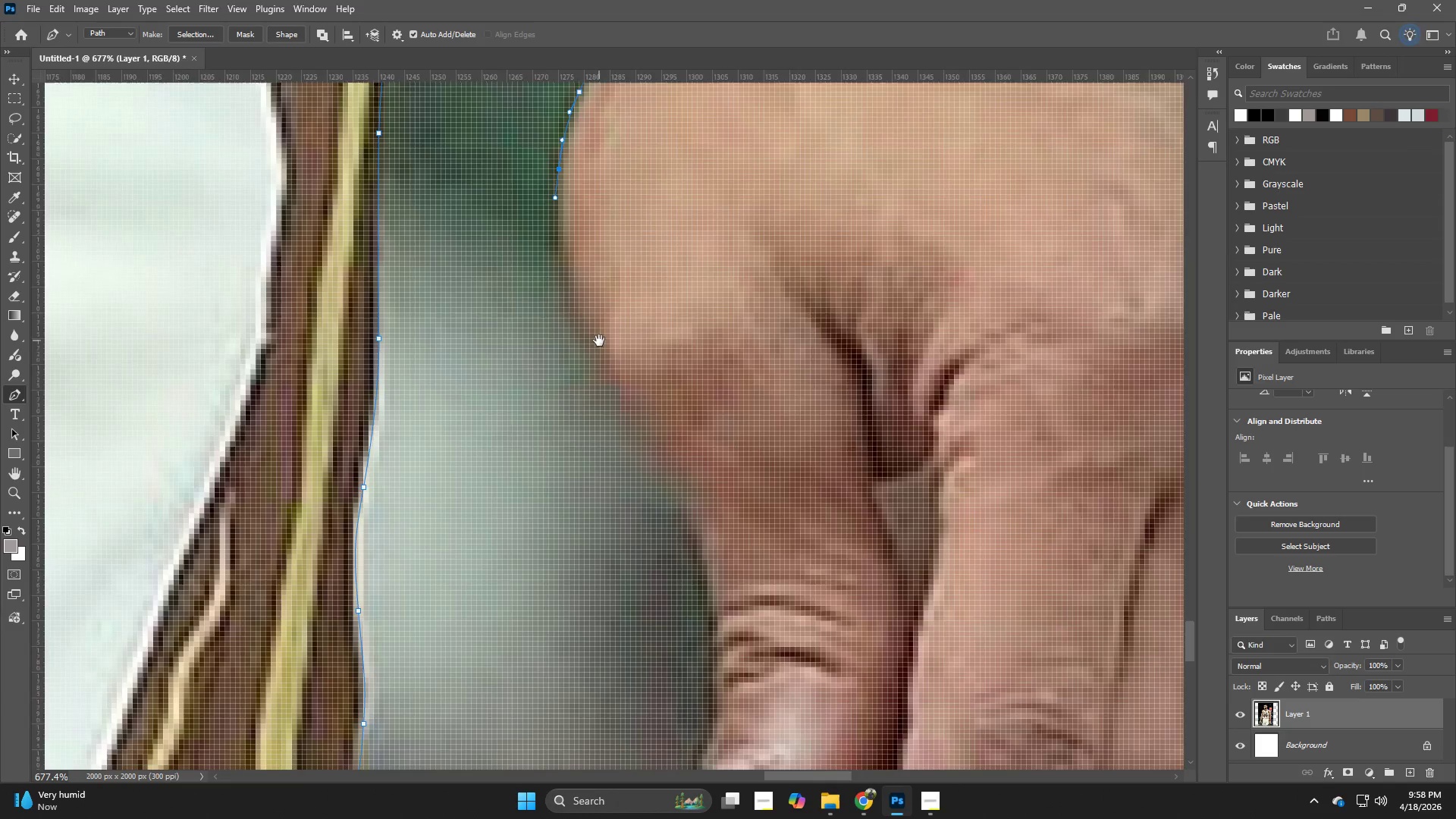 
hold_key(key=Space, duration=7.5)
 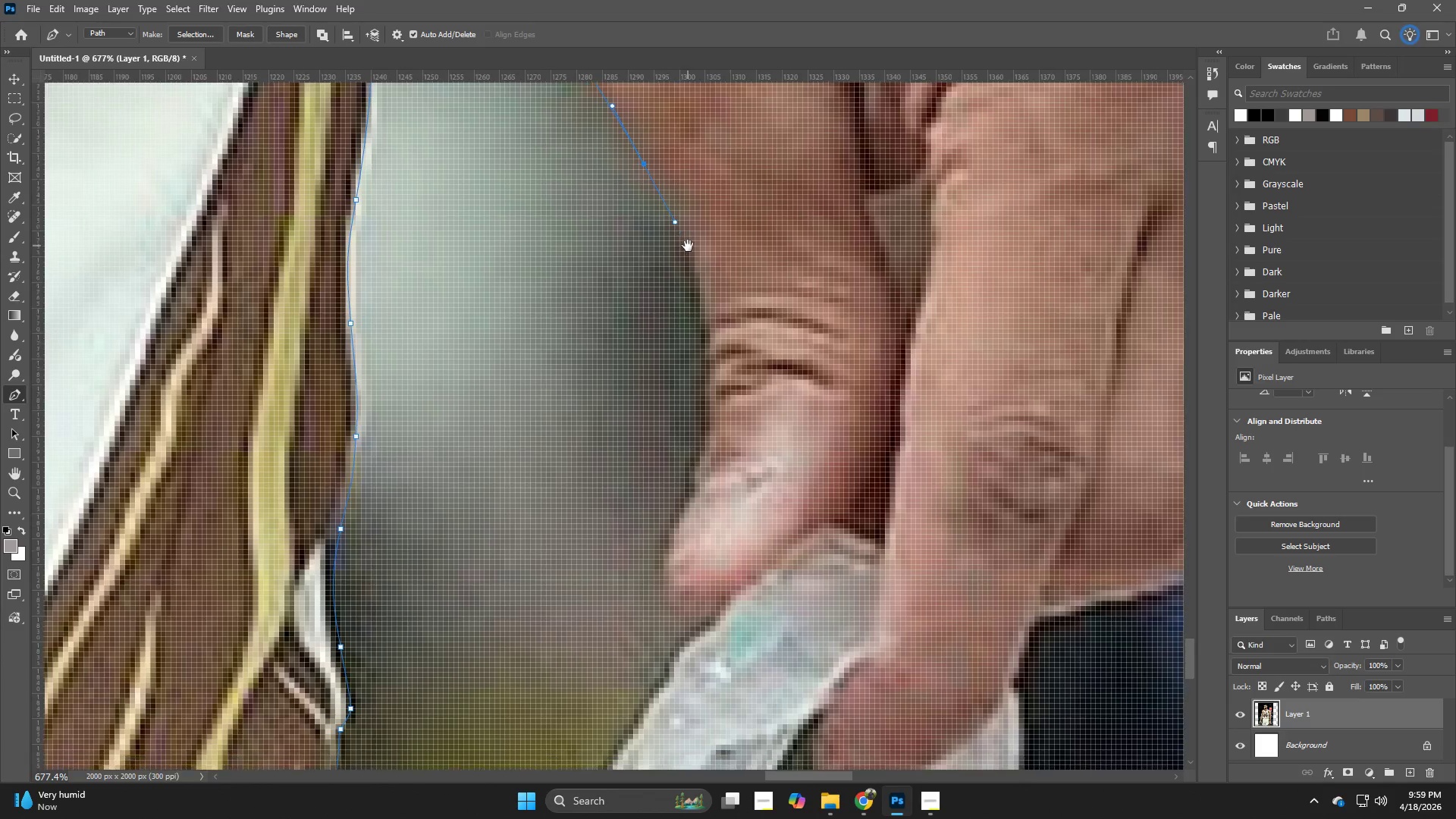 
left_click([564, 303])
 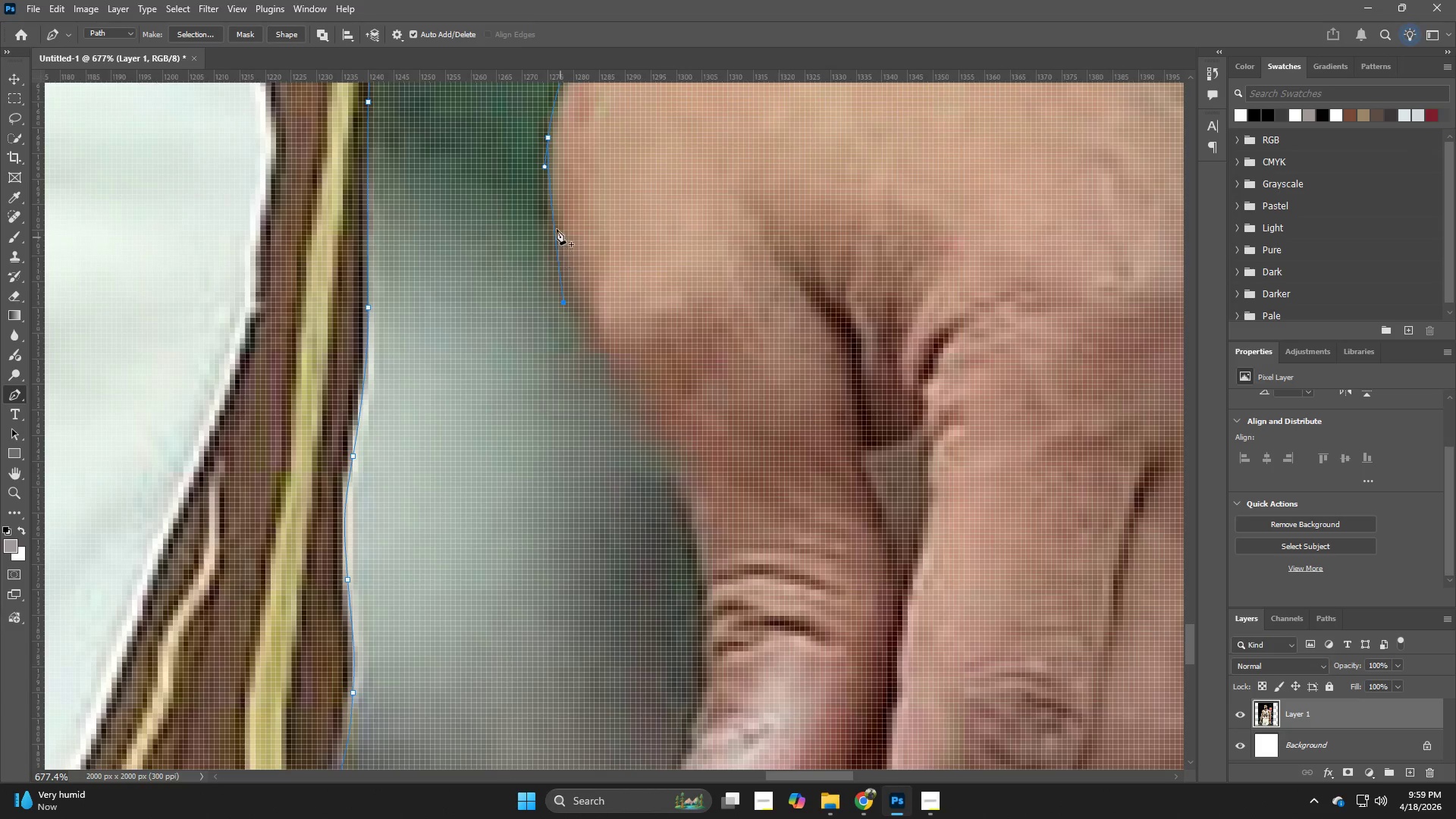 
hold_key(key=ControlLeft, duration=0.34)
 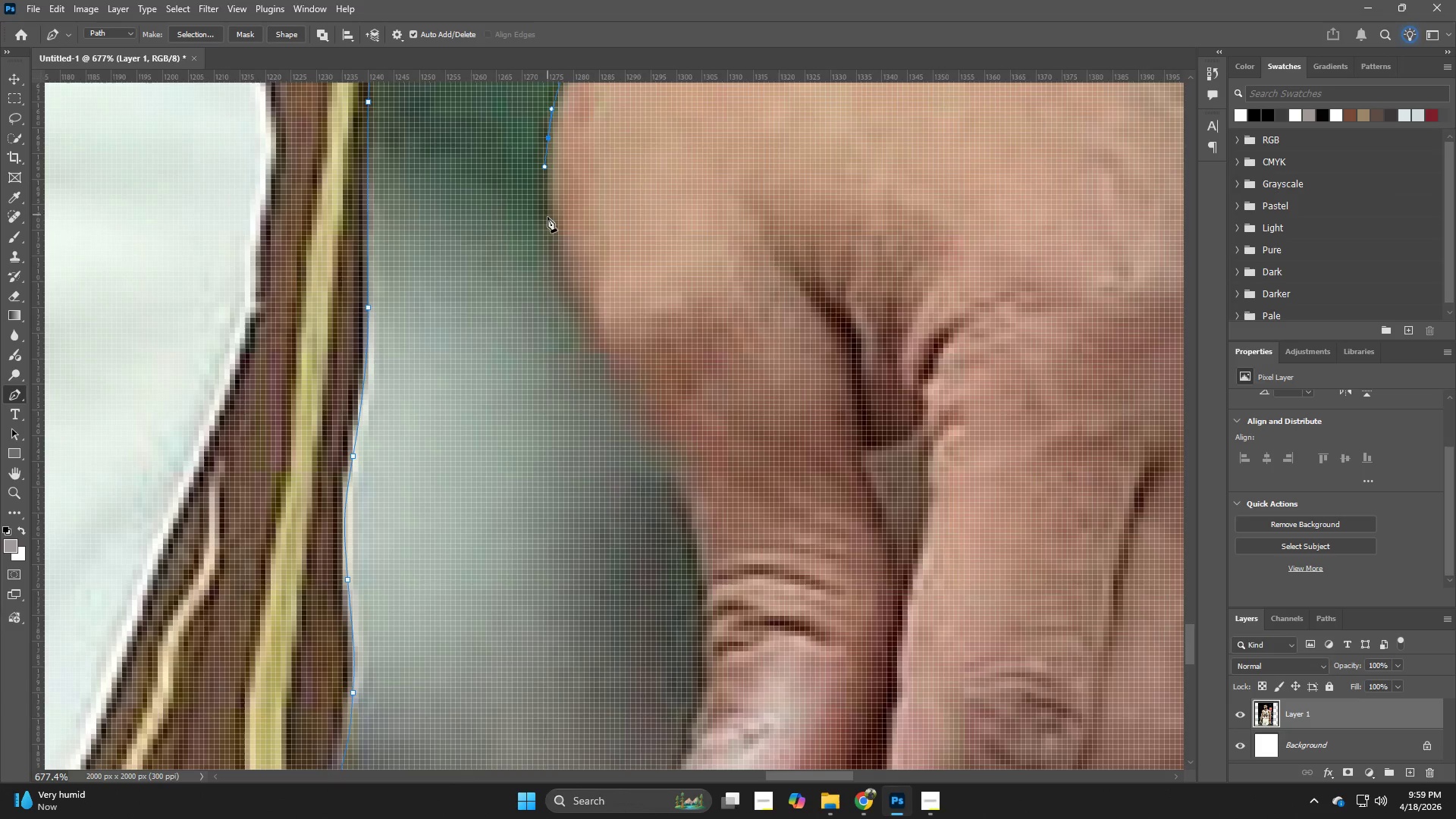 
left_click_drag(start_coordinate=[548, 218], to_coordinate=[552, 246])
 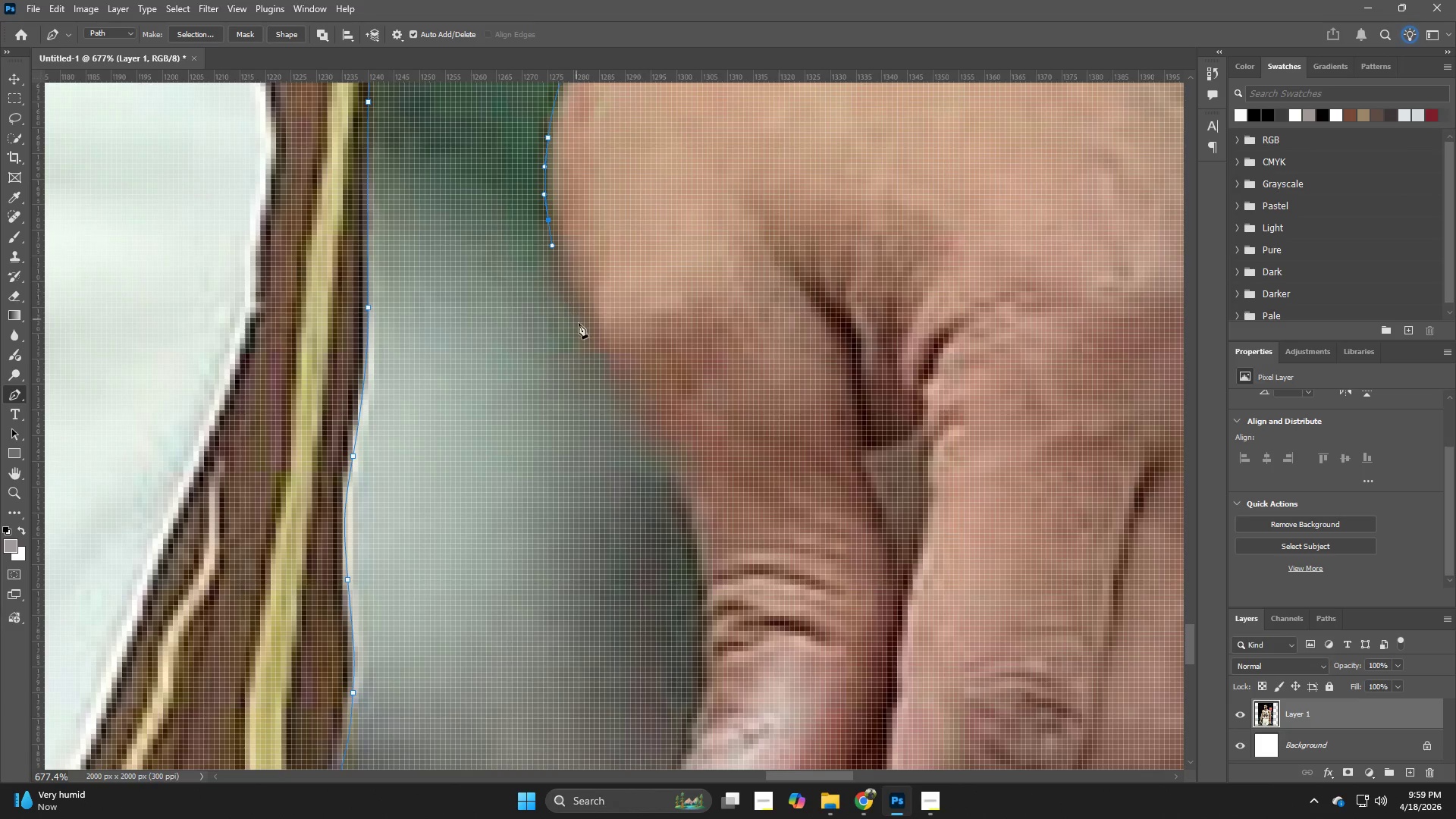 
left_click_drag(start_coordinate=[582, 328], to_coordinate=[594, 353])
 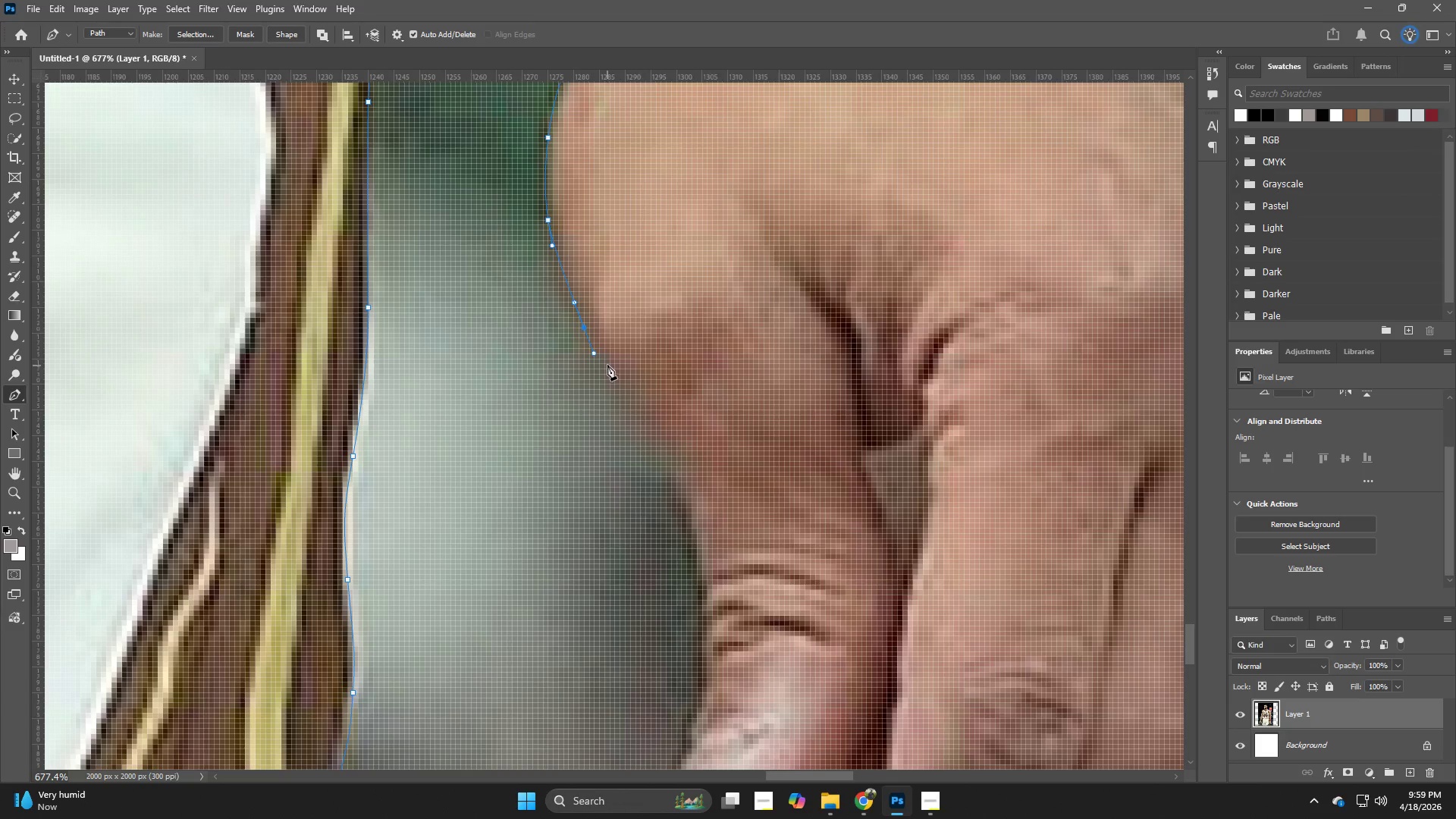 
key(Control+ControlLeft)
 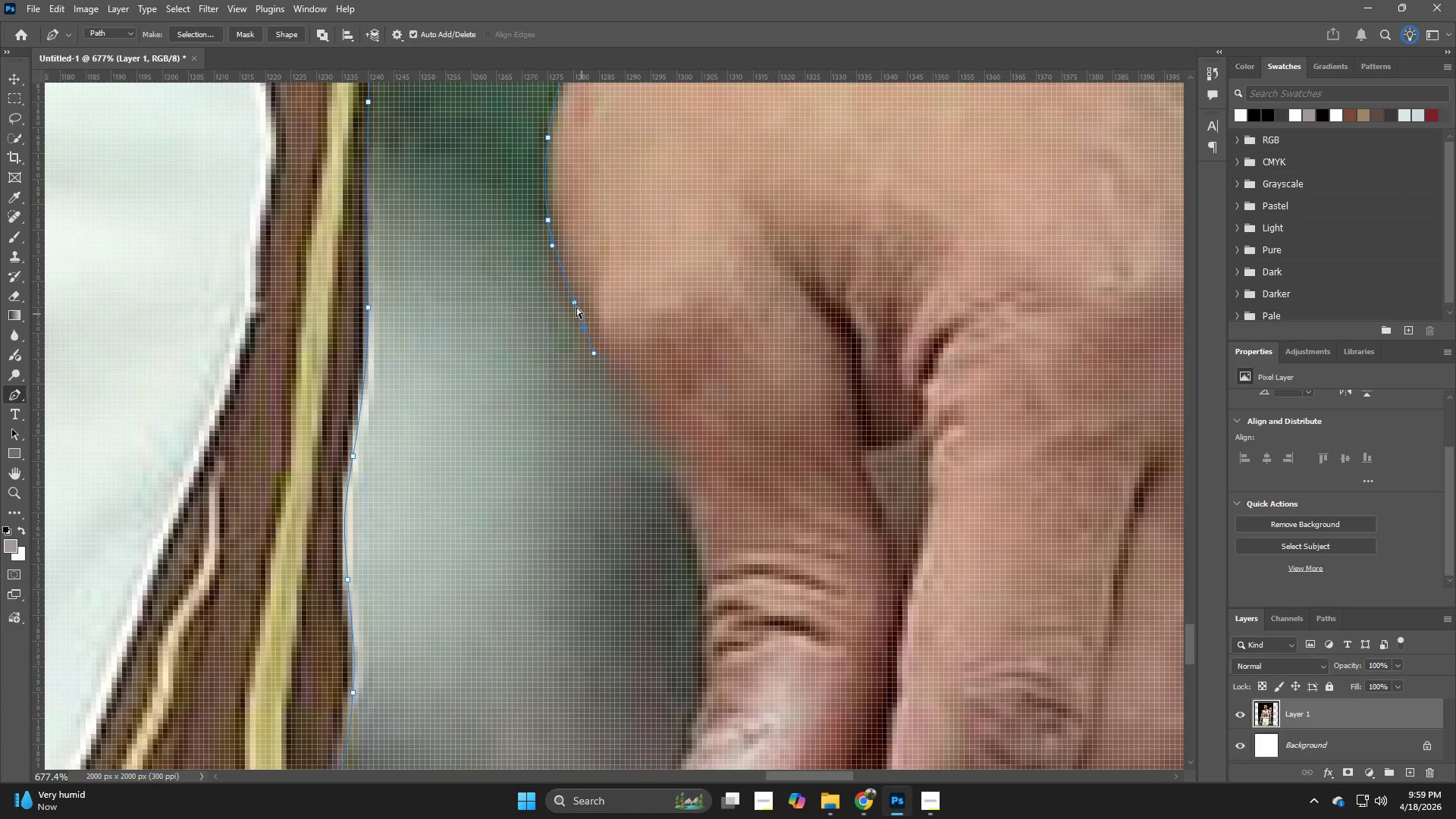 
key(Control+Z)
 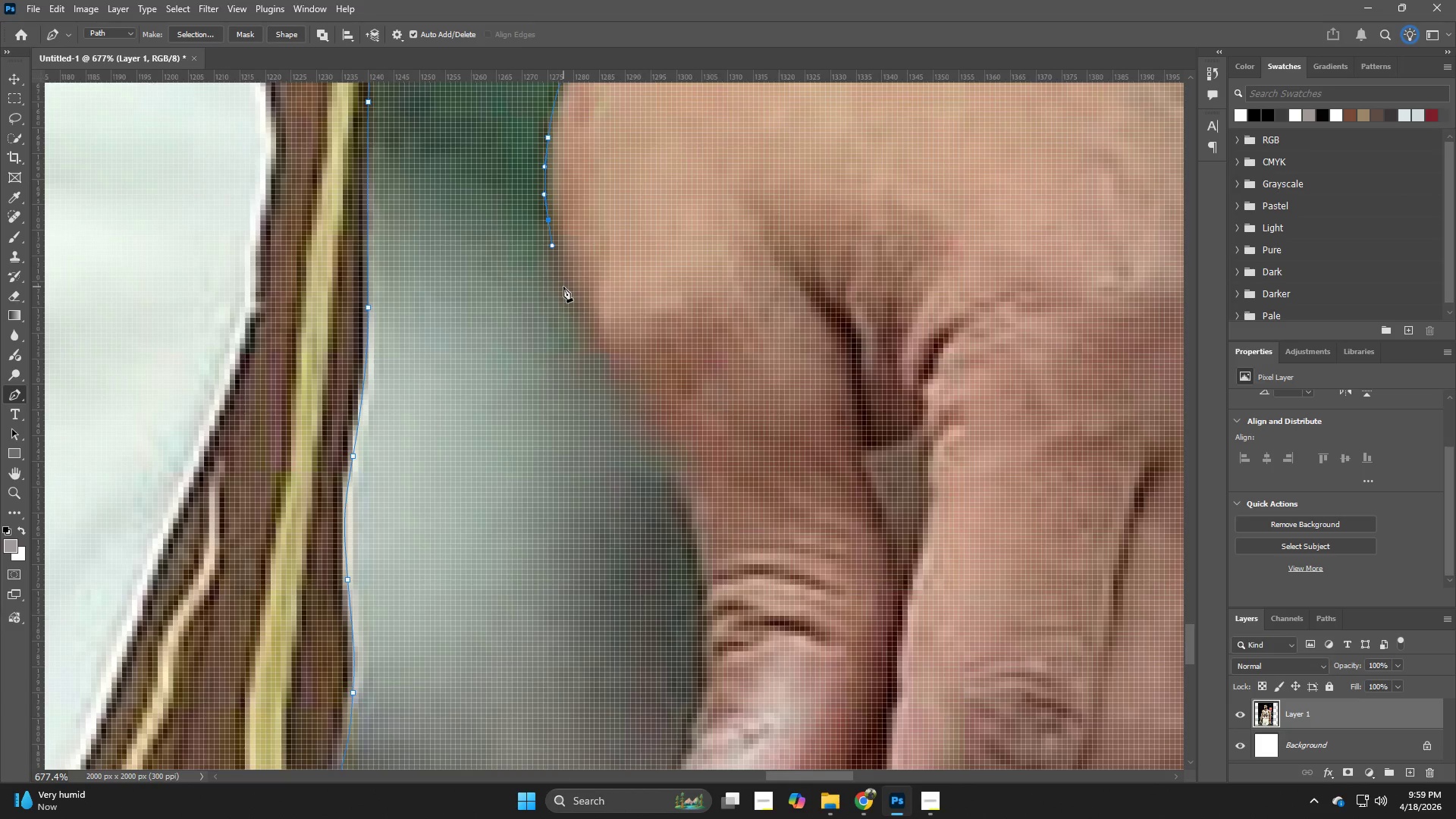 
left_click_drag(start_coordinate=[566, 295], to_coordinate=[585, 332])
 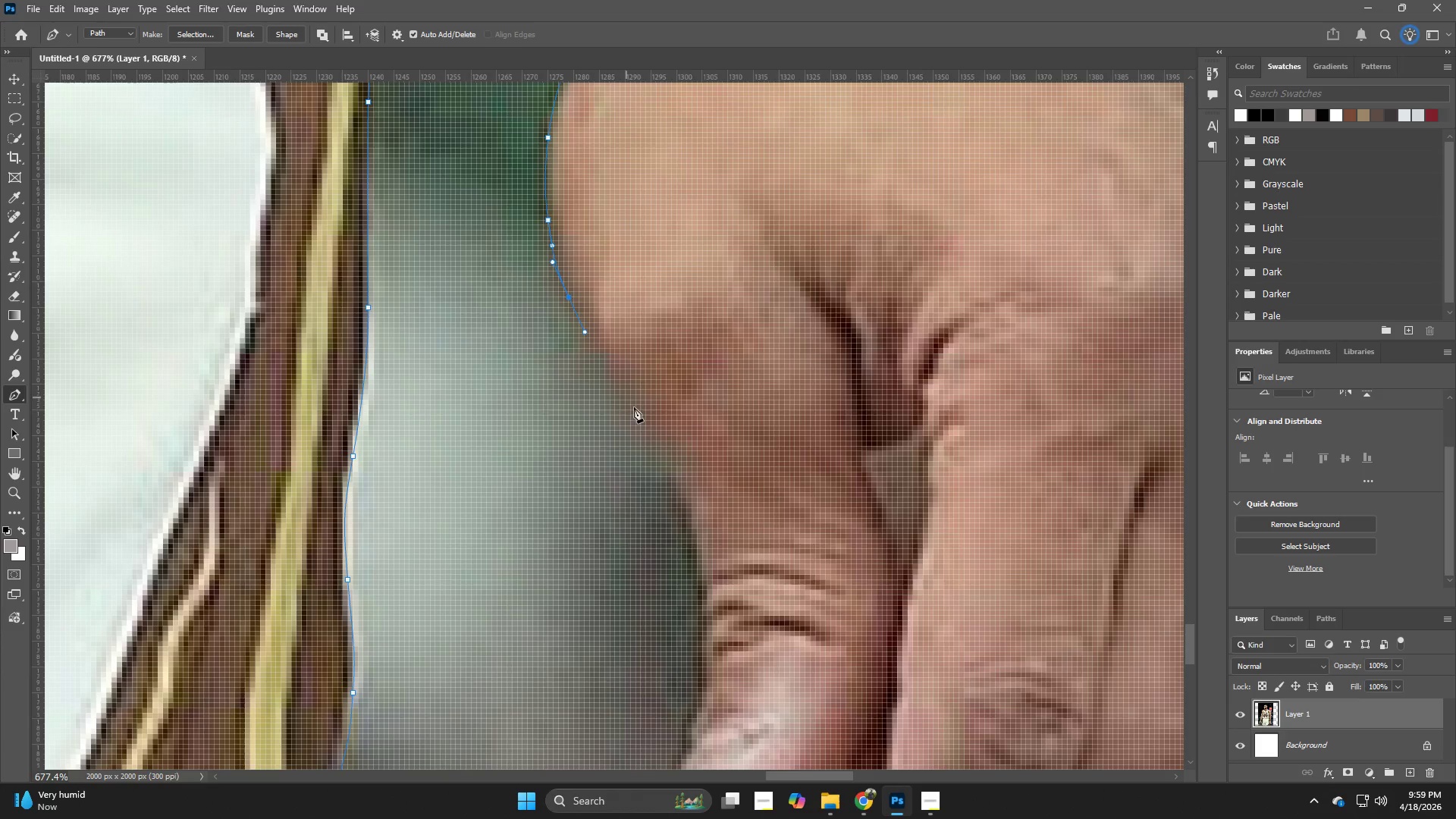 
left_click_drag(start_coordinate=[640, 419], to_coordinate=[672, 479])
 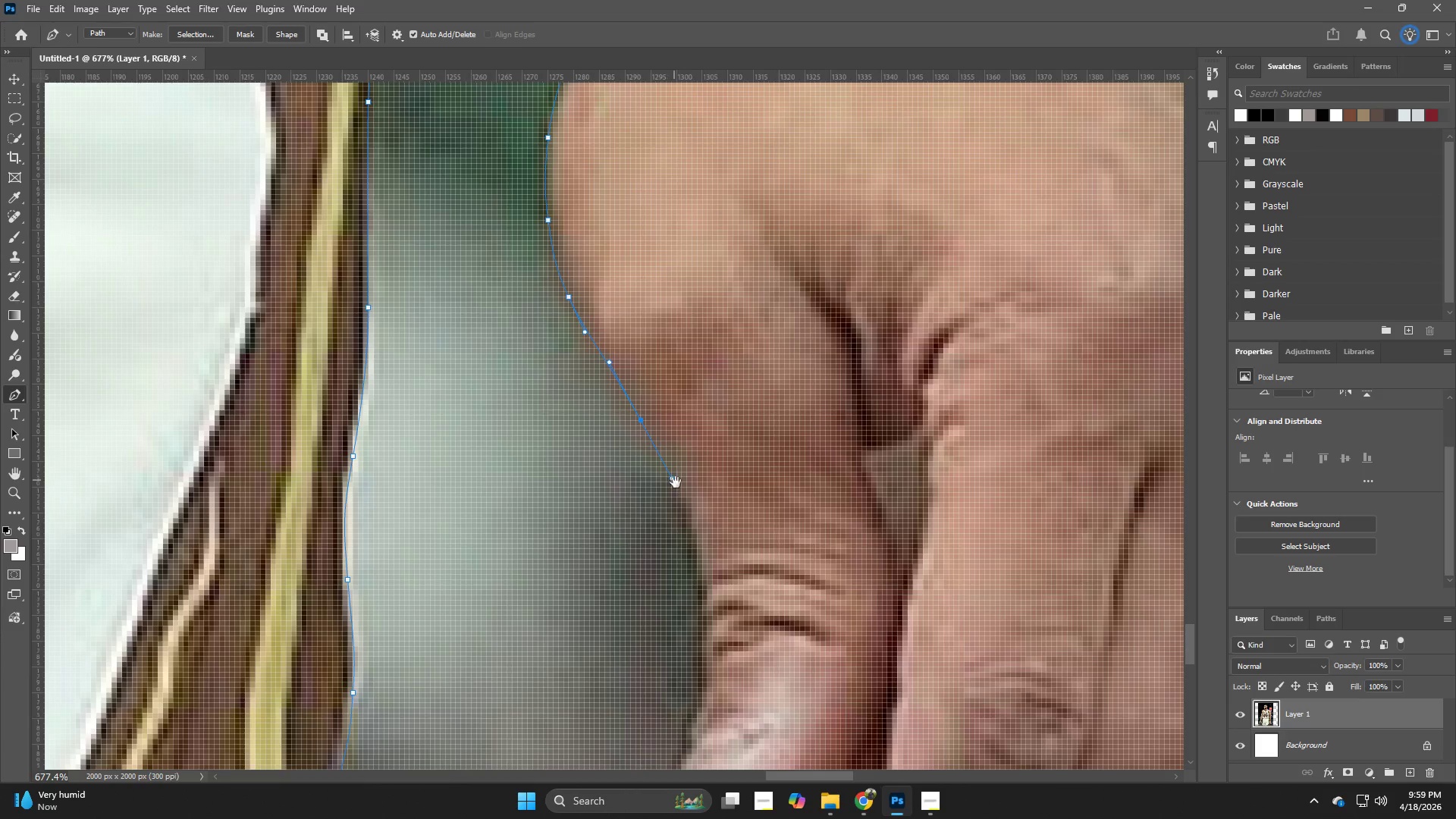 
hold_key(key=Space, duration=0.78)
 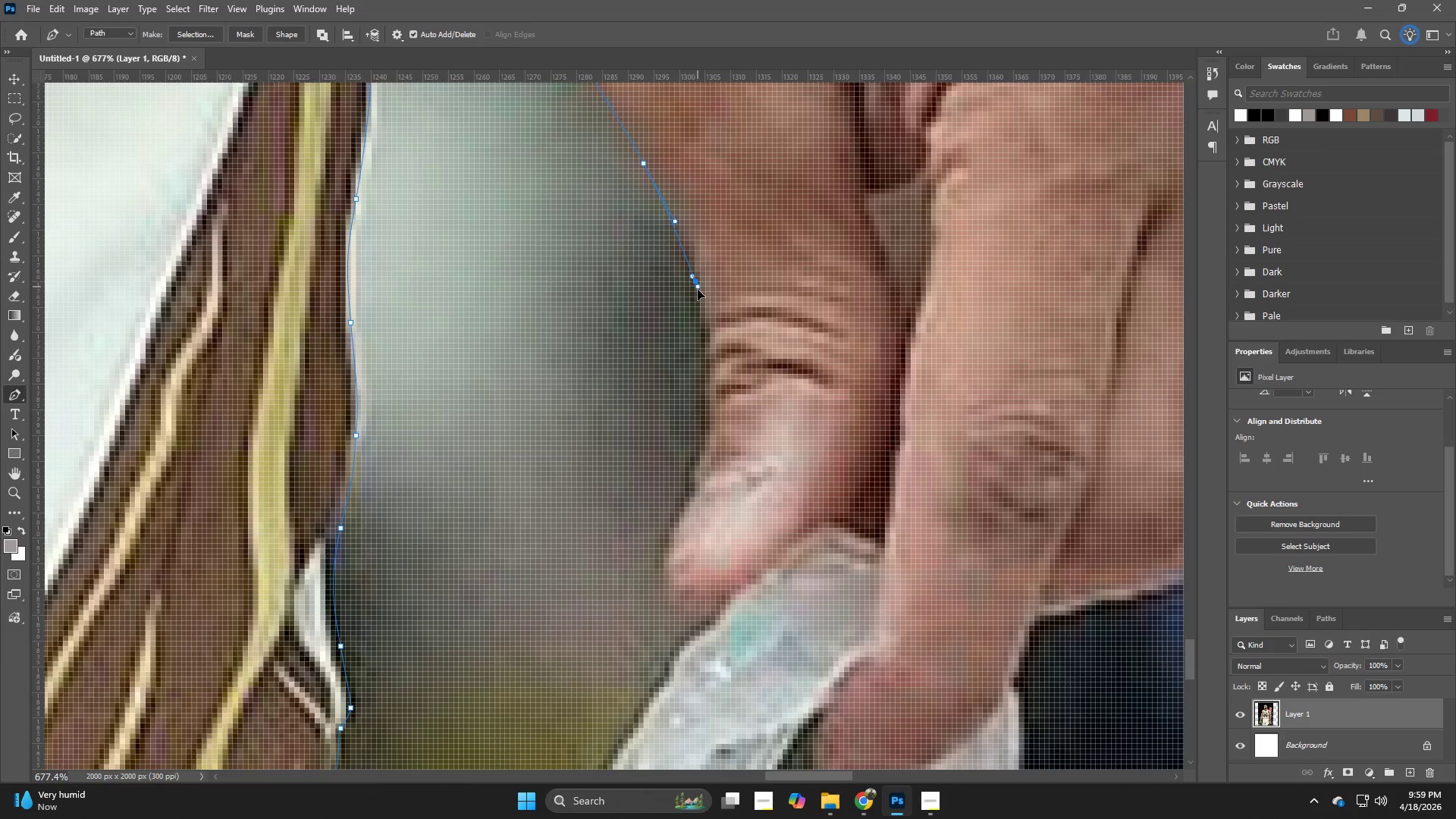 
left_click_drag(start_coordinate=[685, 503], to_coordinate=[688, 246])
 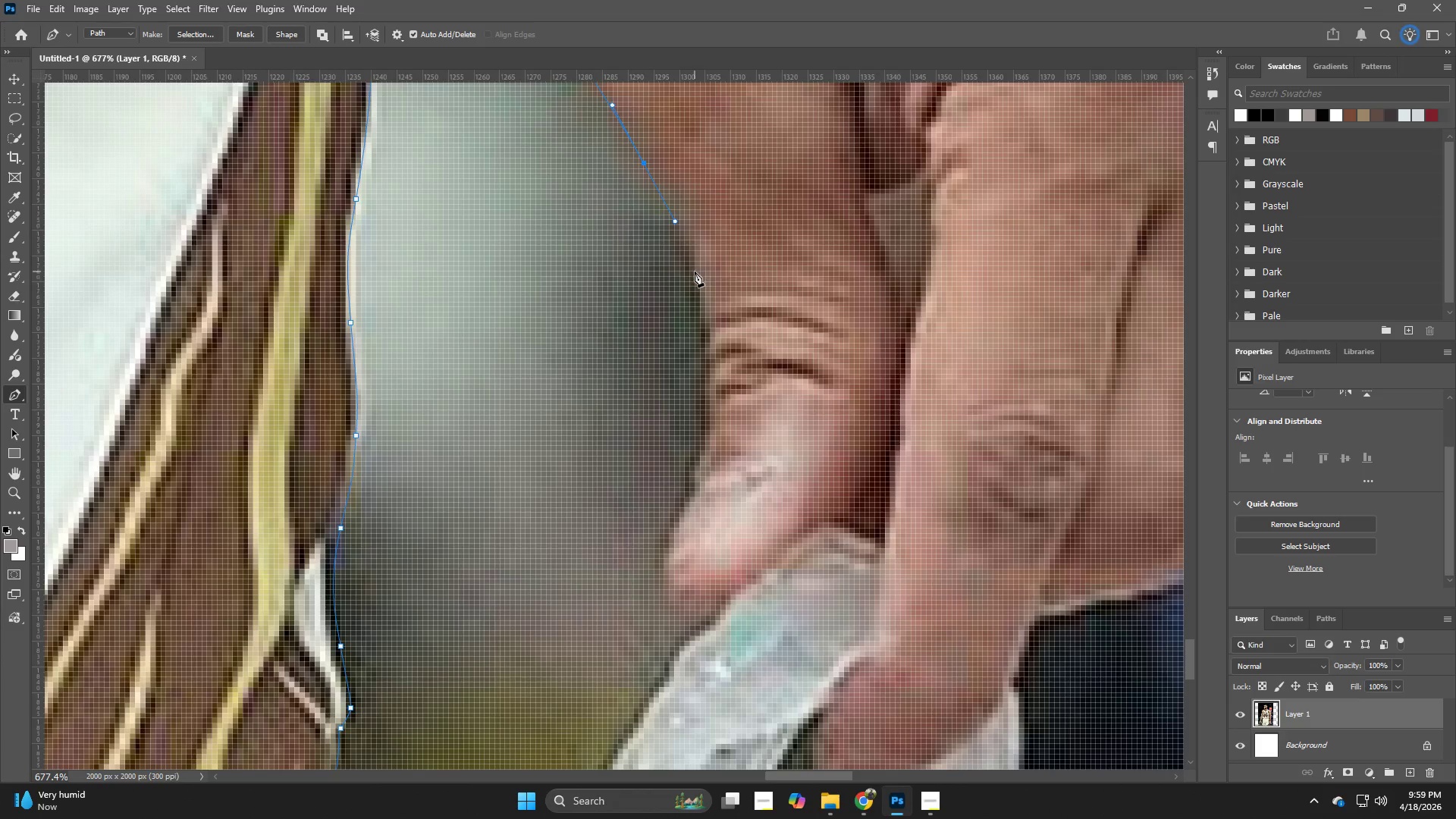 
left_click_drag(start_coordinate=[697, 279], to_coordinate=[699, 313])
 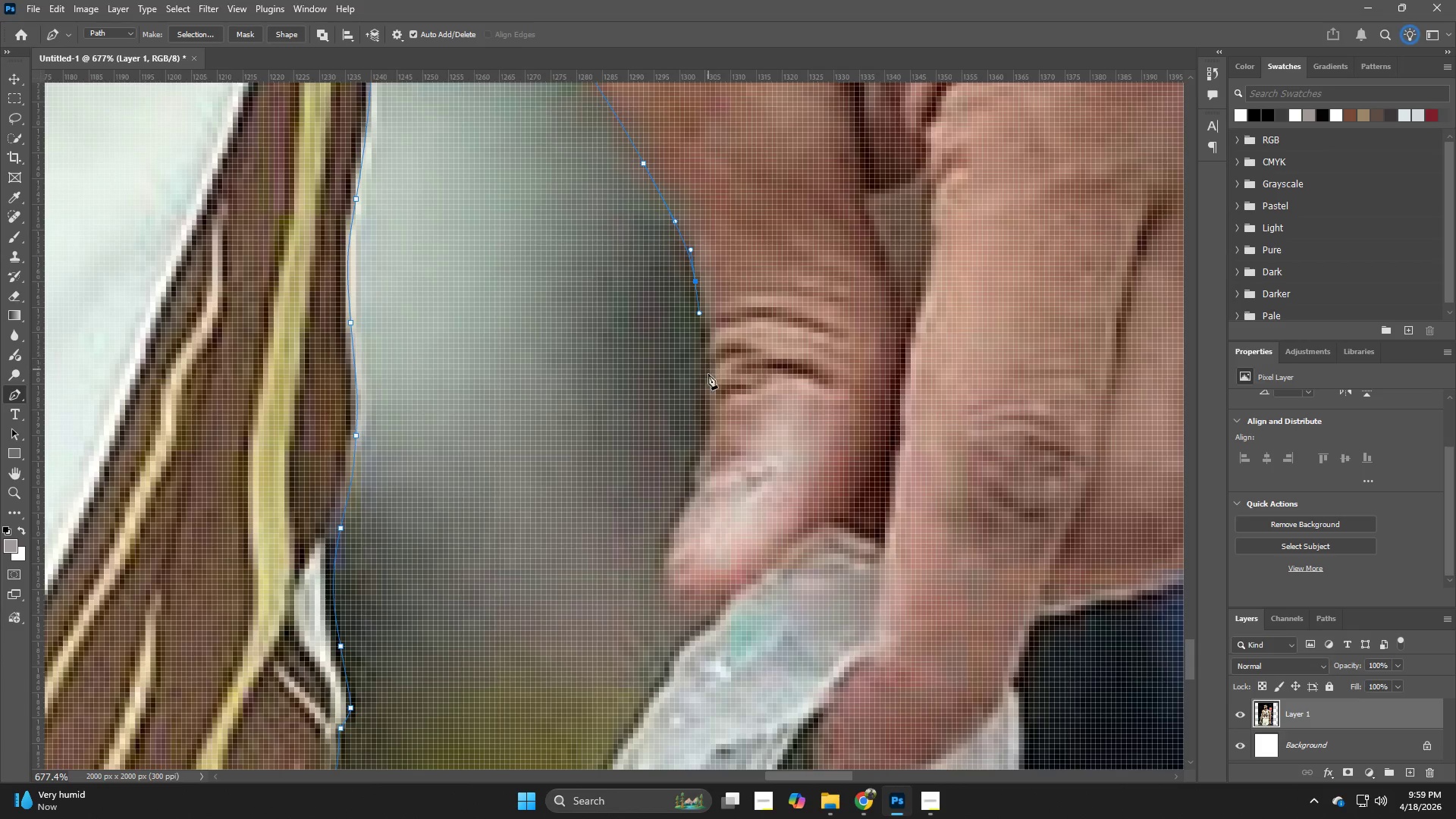 
left_click_drag(start_coordinate=[708, 384], to_coordinate=[704, 424])
 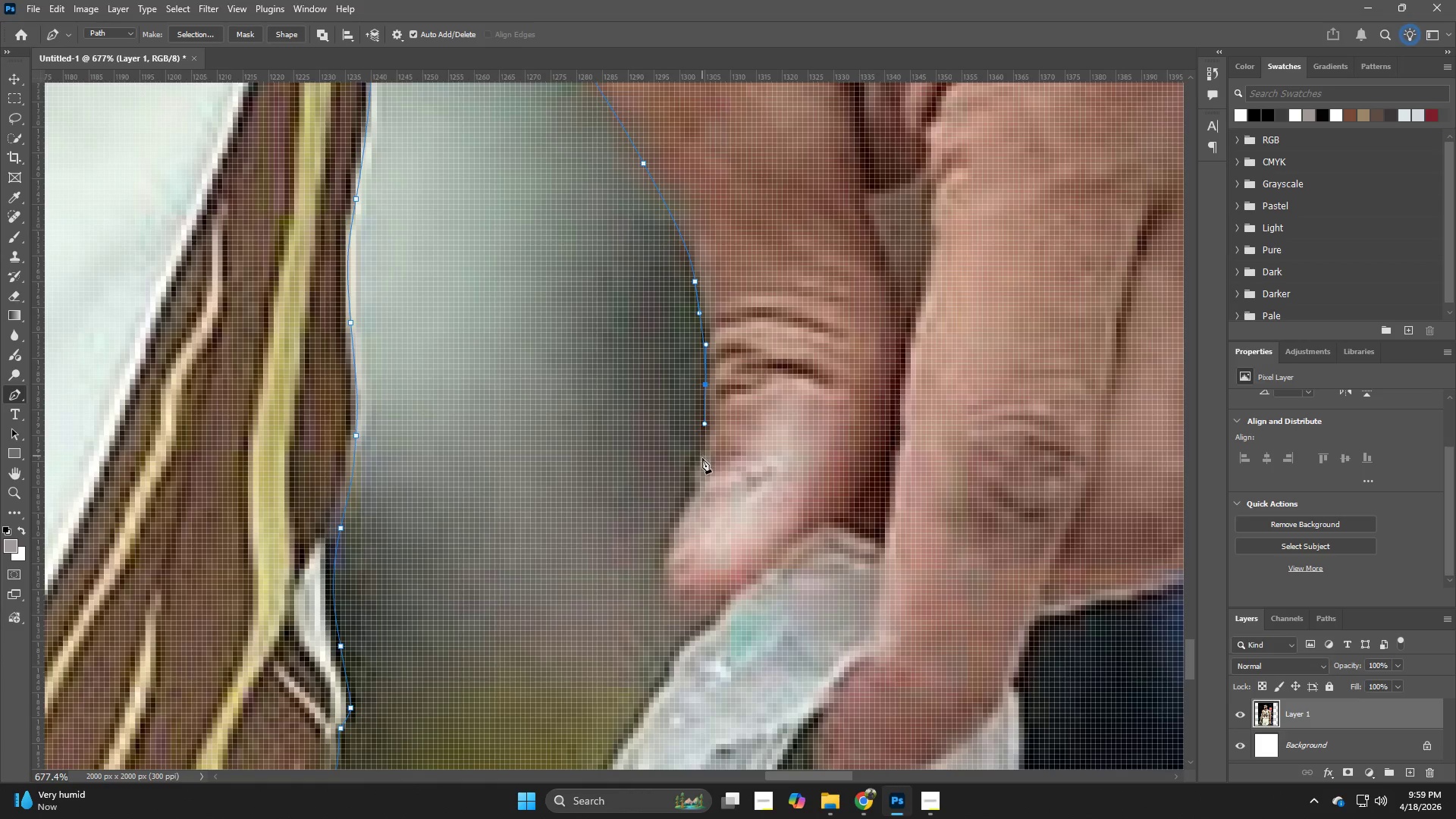 
left_click_drag(start_coordinate=[701, 460], to_coordinate=[689, 467])
 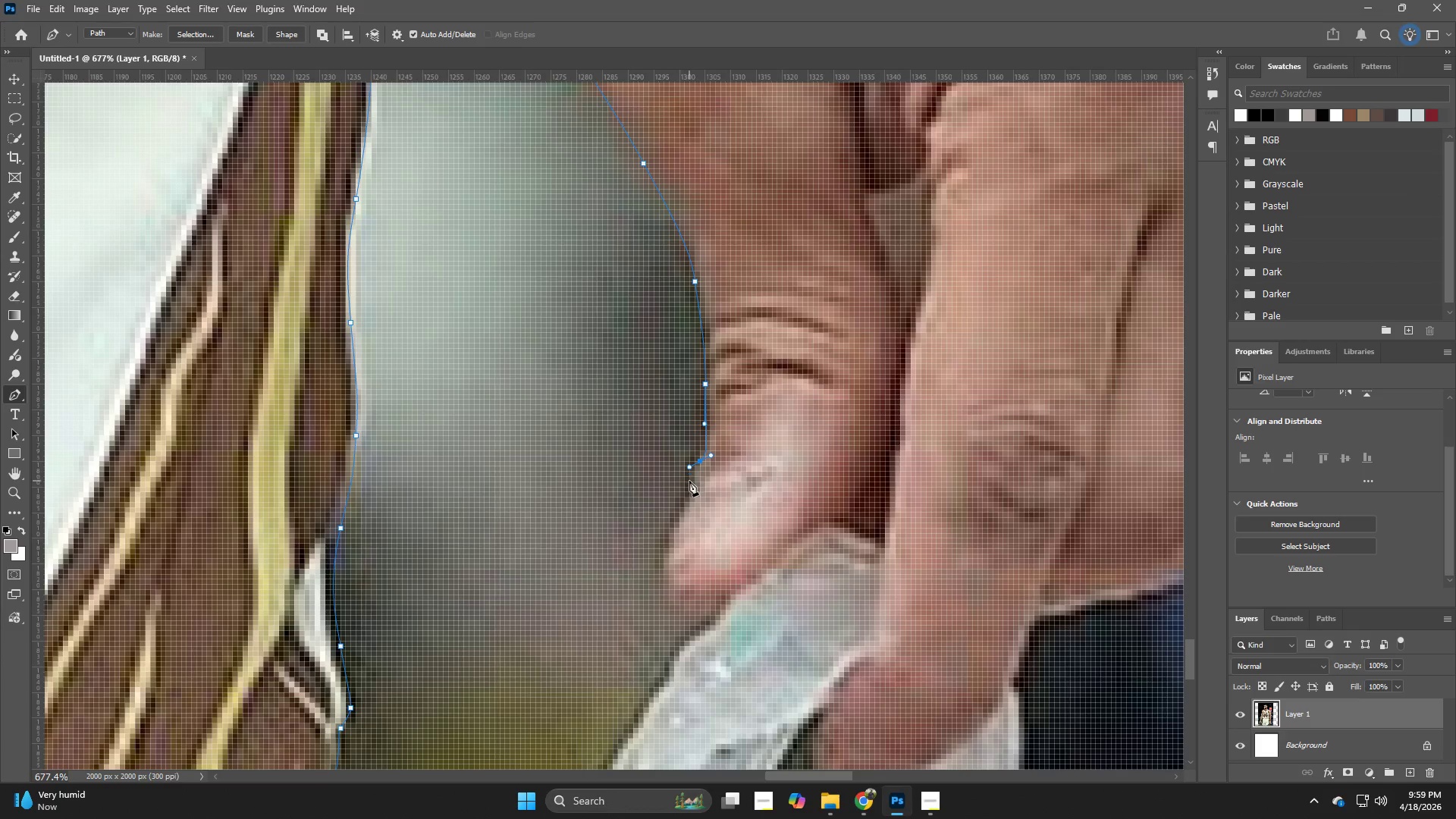 
left_click_drag(start_coordinate=[689, 482], to_coordinate=[690, 494])
 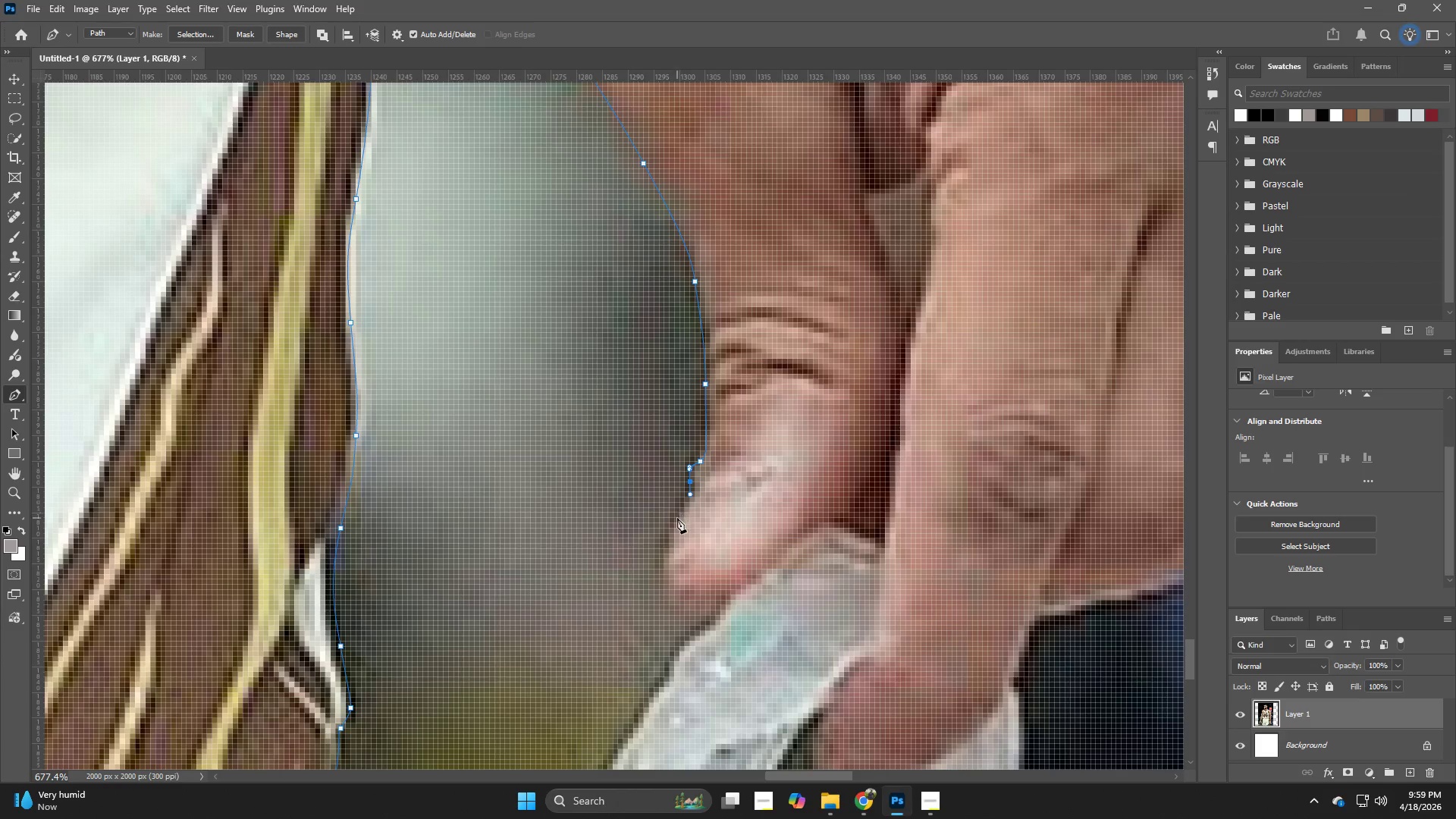 
left_click_drag(start_coordinate=[674, 524], to_coordinate=[667, 541])
 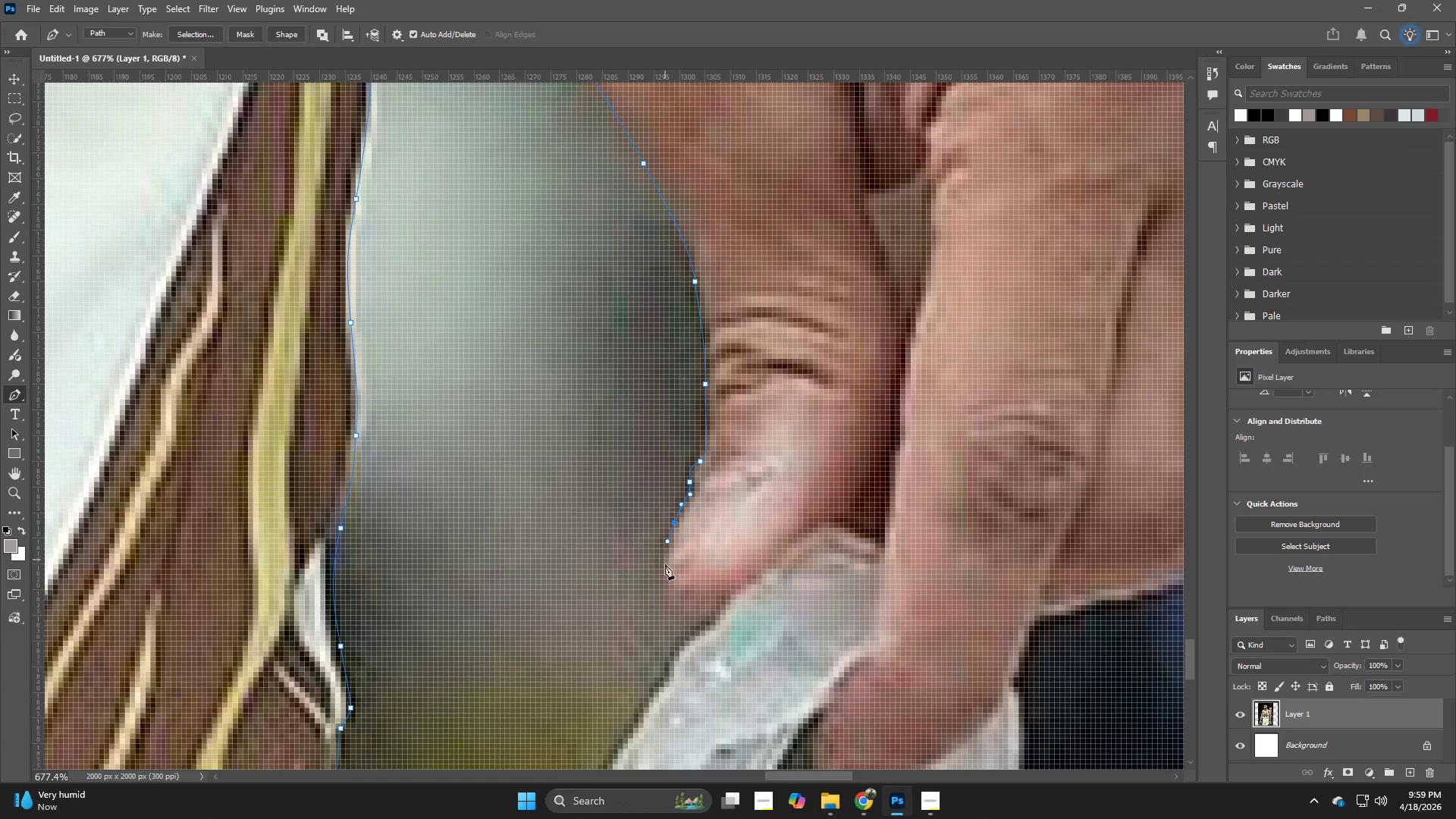 
left_click_drag(start_coordinate=[665, 568], to_coordinate=[667, 590])
 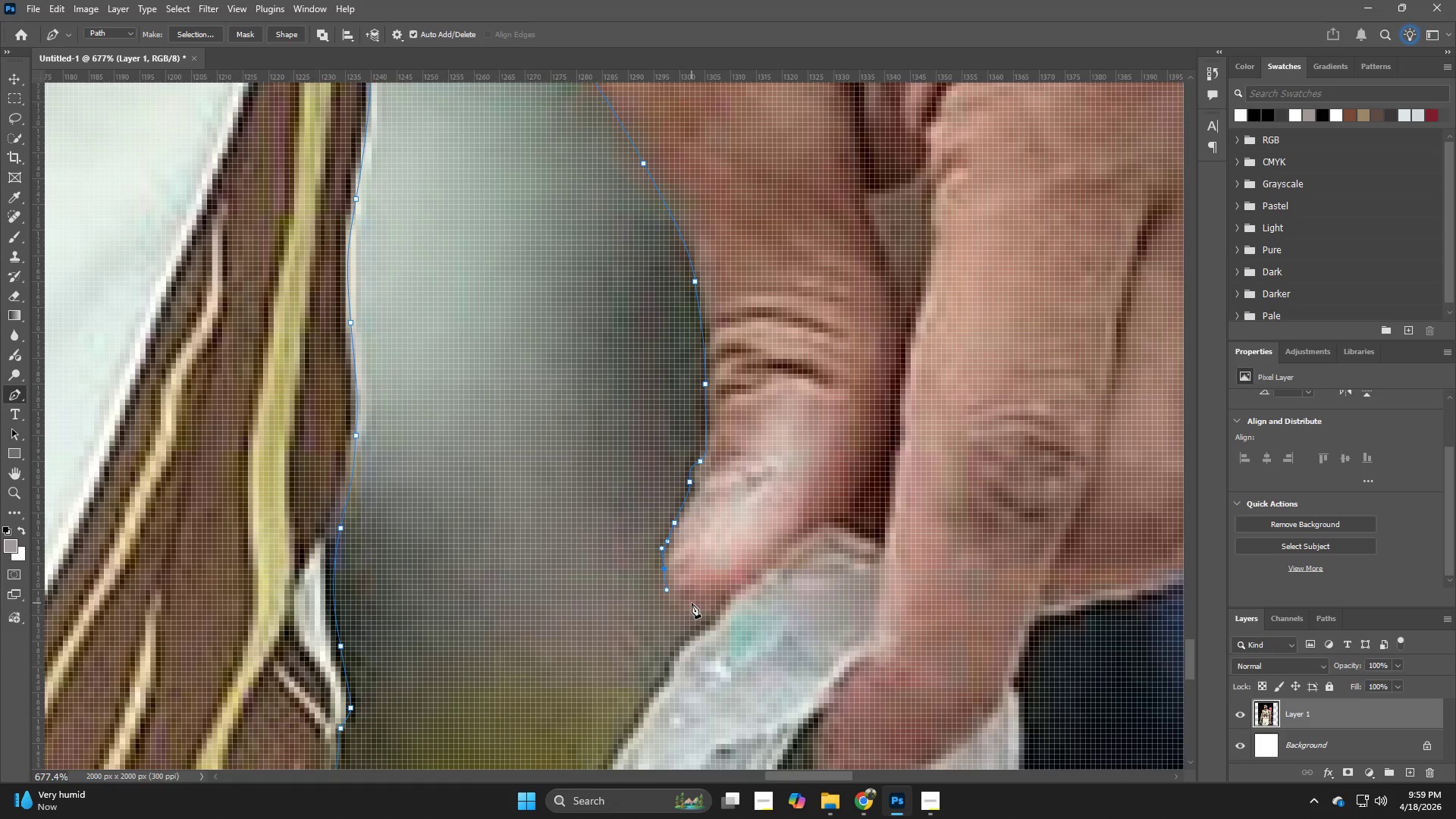 
left_click_drag(start_coordinate=[692, 604], to_coordinate=[709, 609])
 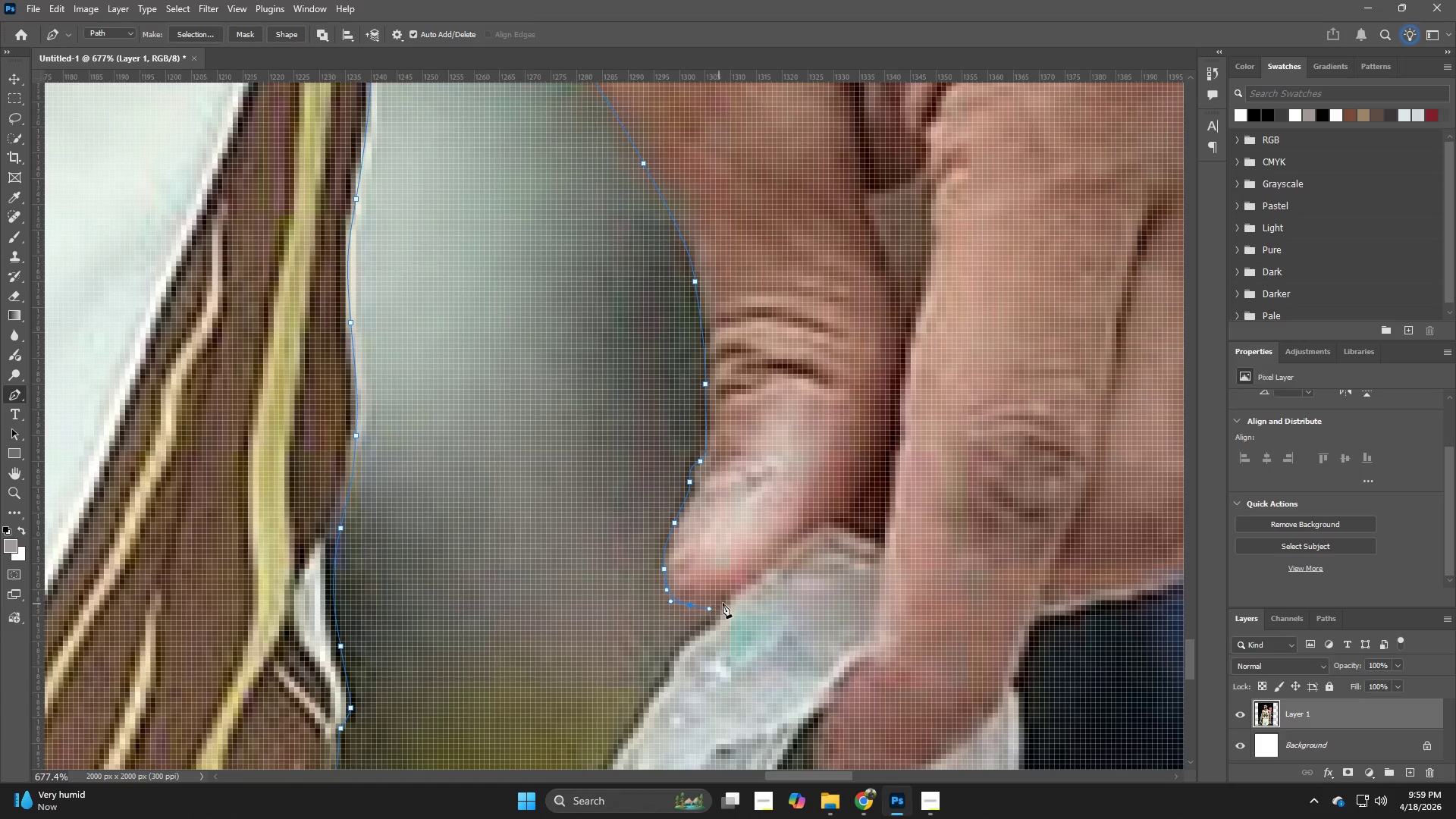 
left_click([723, 603])
 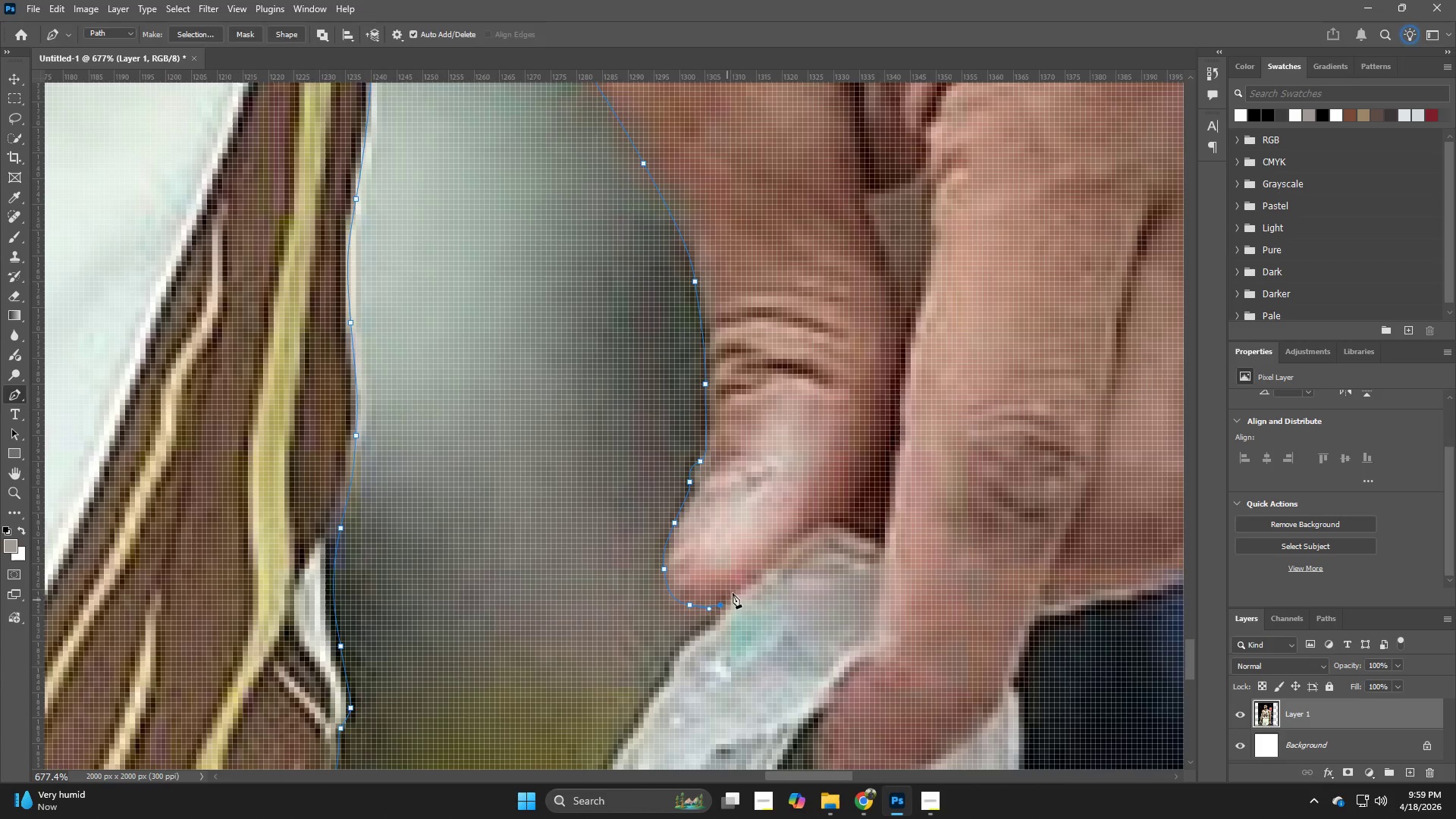 
hold_key(key=Z, duration=0.64)
 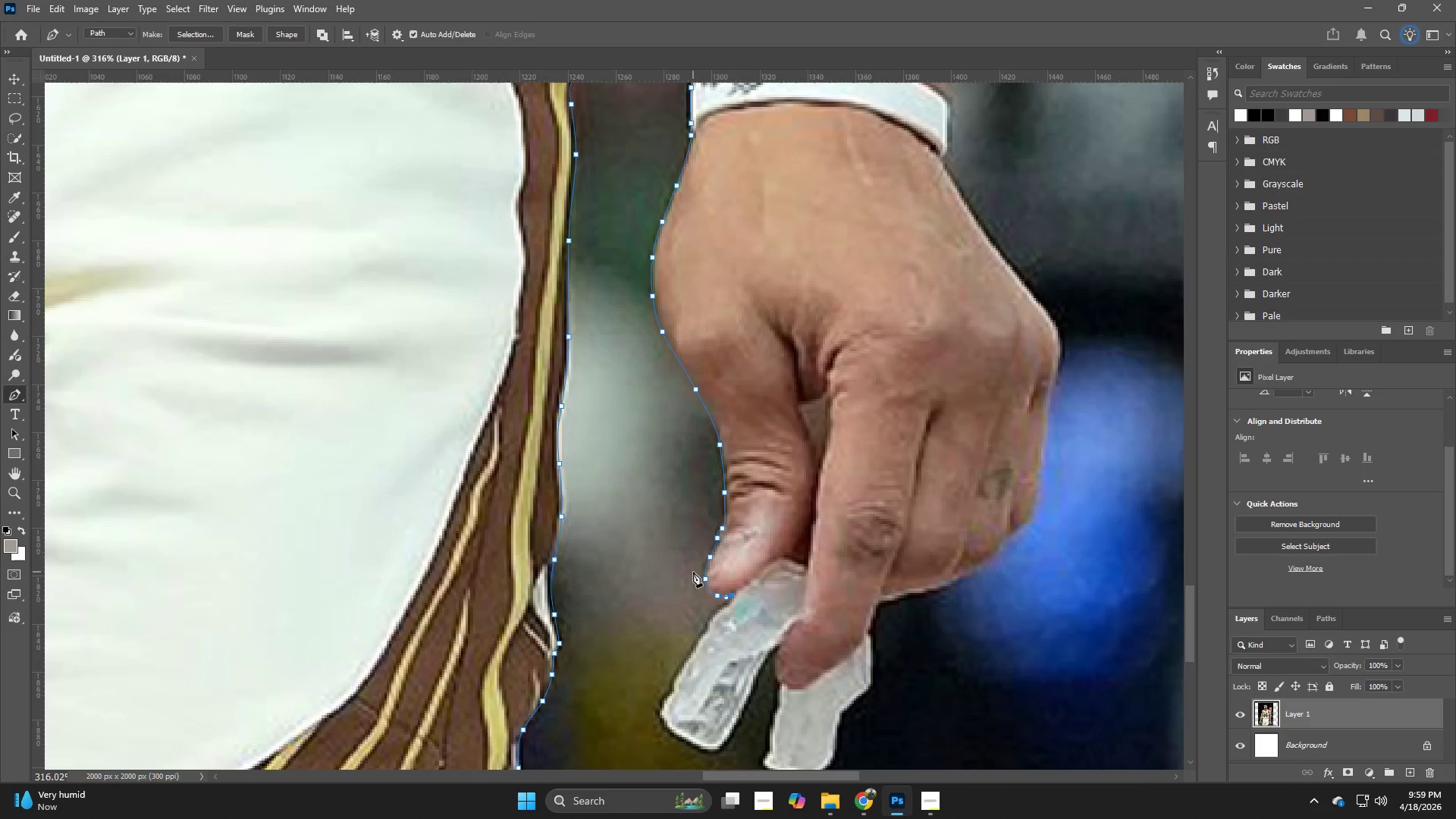 
left_click_drag(start_coordinate=[741, 588], to_coordinate=[689, 586])
 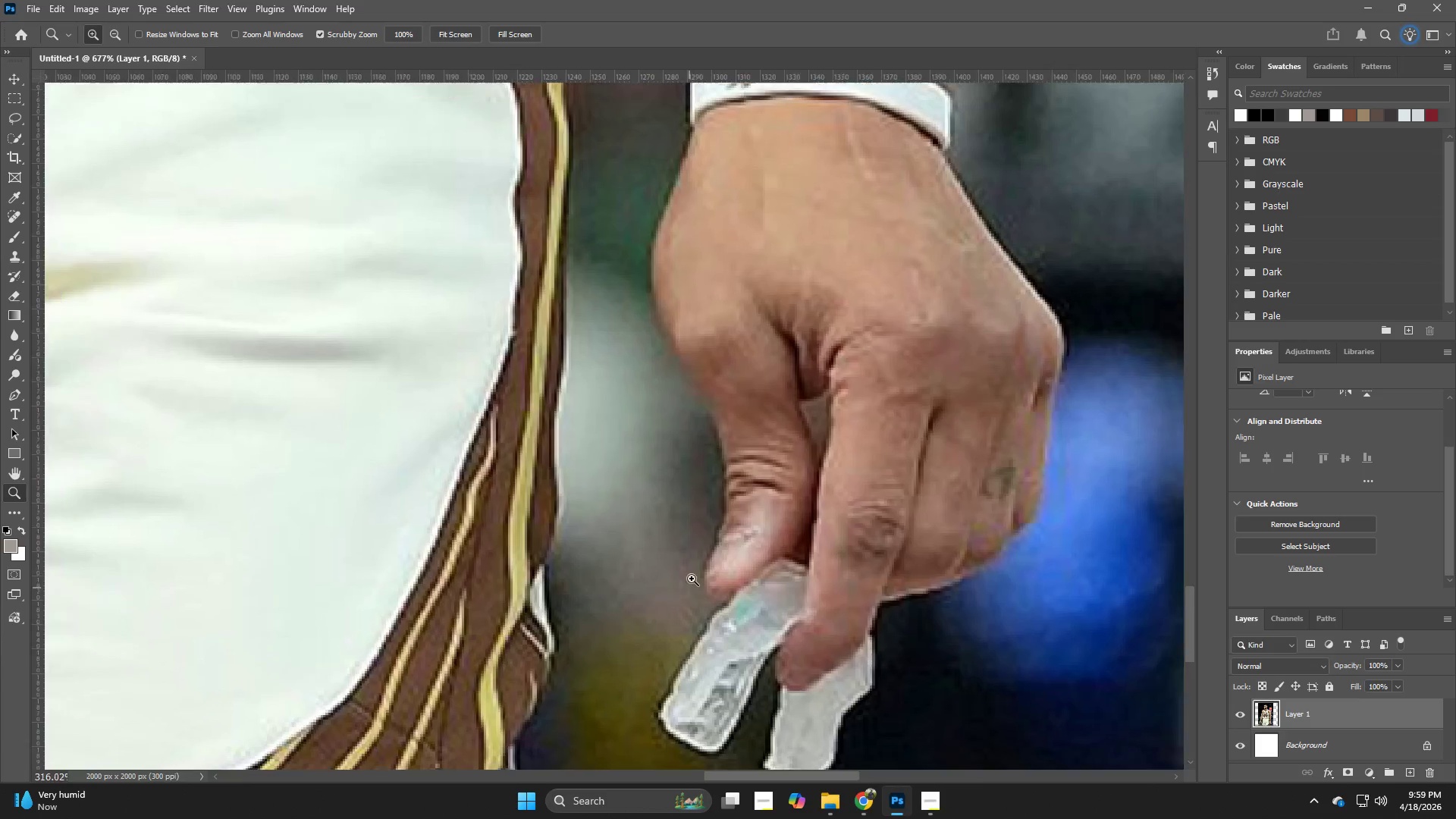 
hold_key(key=Z, duration=3.03)
 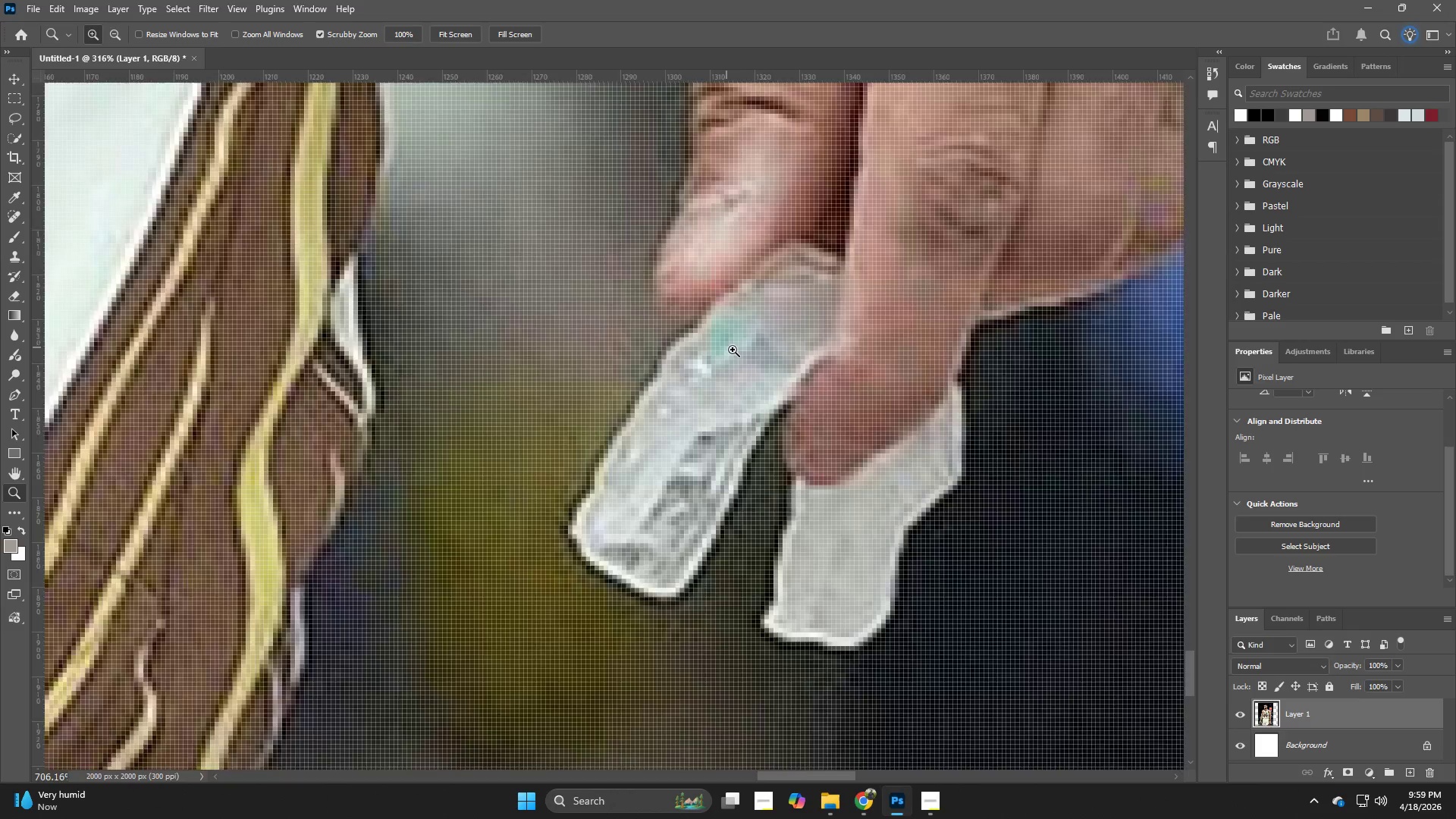 
hold_key(key=Space, duration=0.61)
 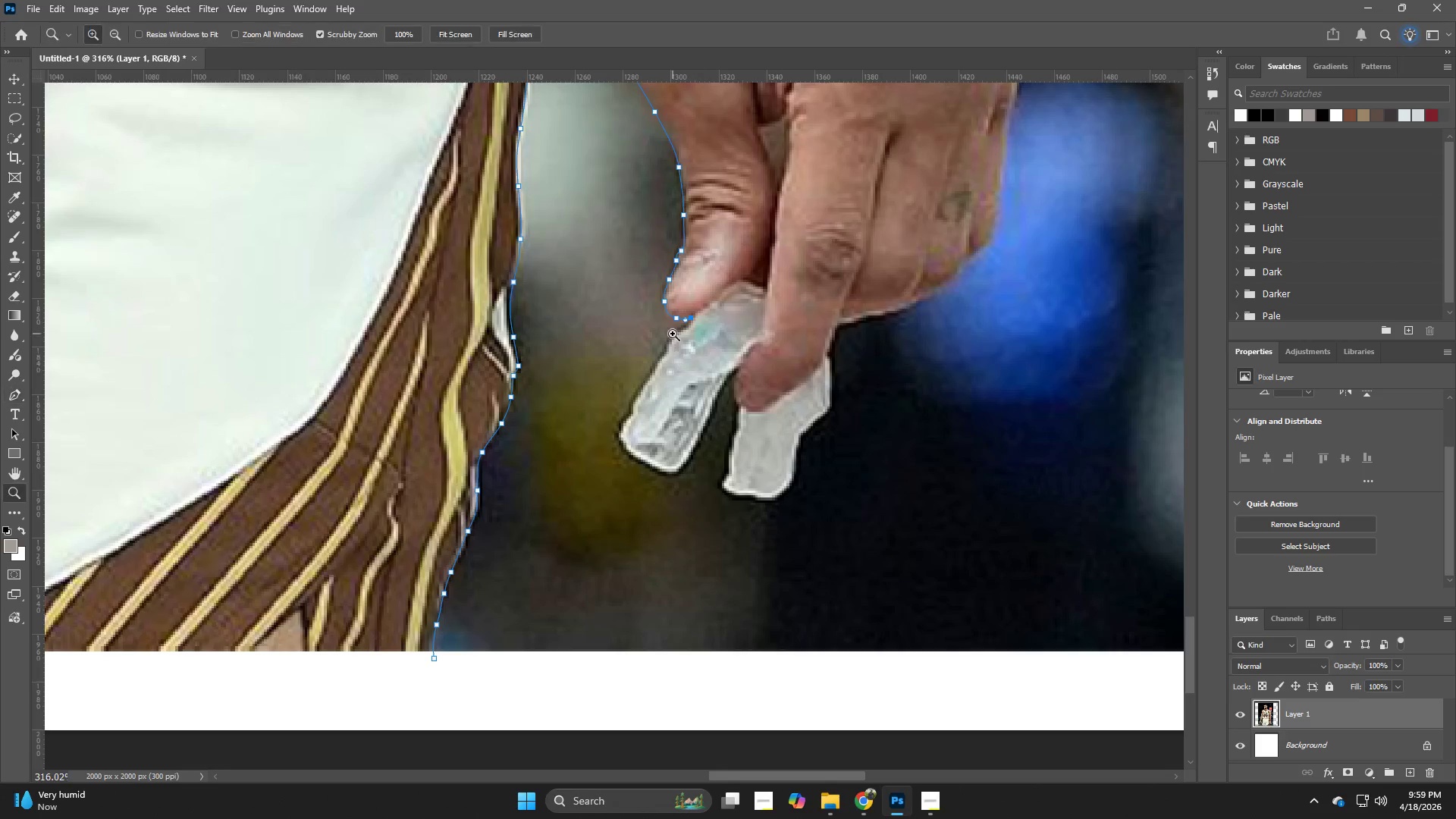 
left_click_drag(start_coordinate=[810, 563], to_coordinate=[769, 285])
 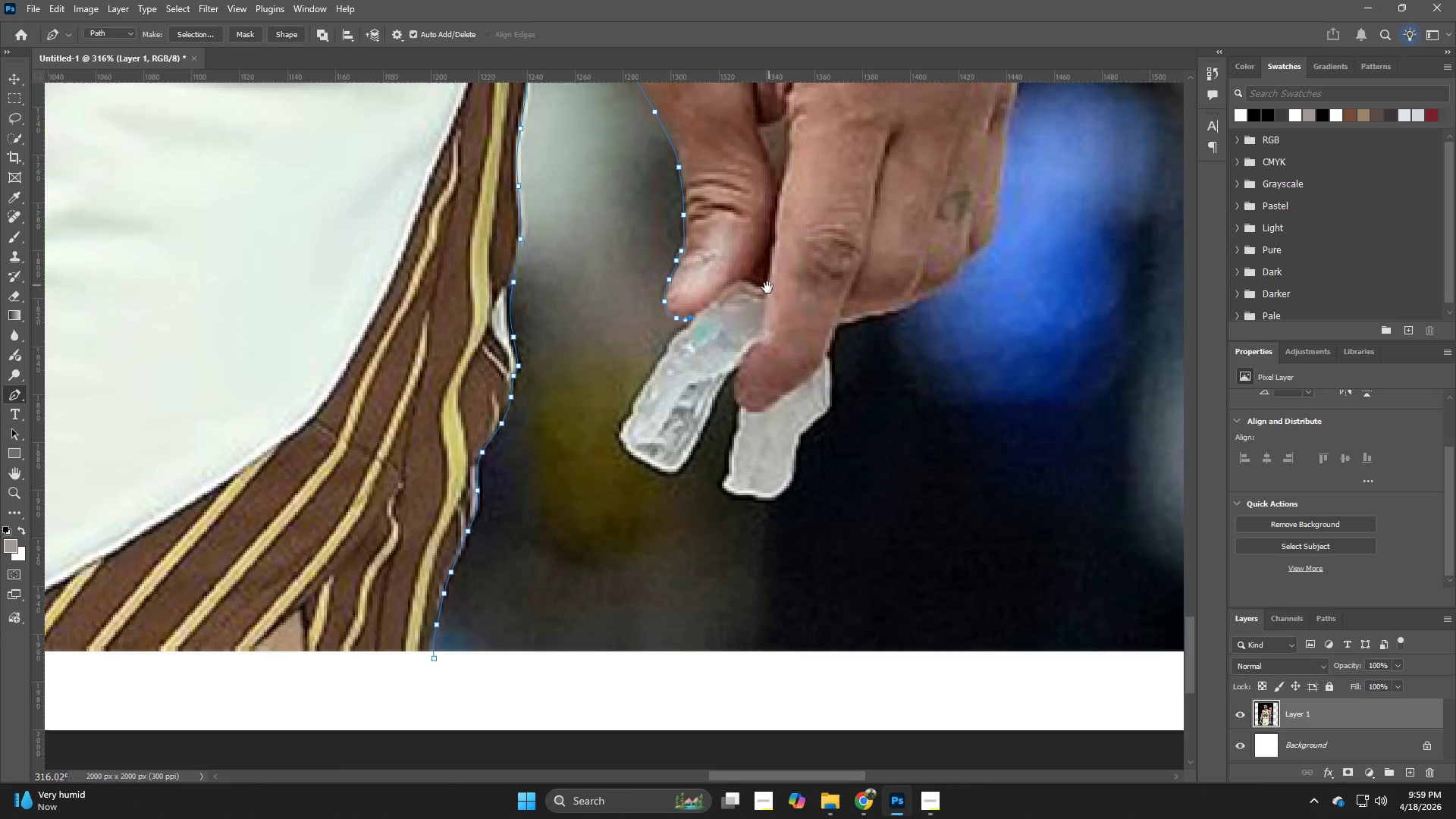 
hold_key(key=Space, duration=20.39)
 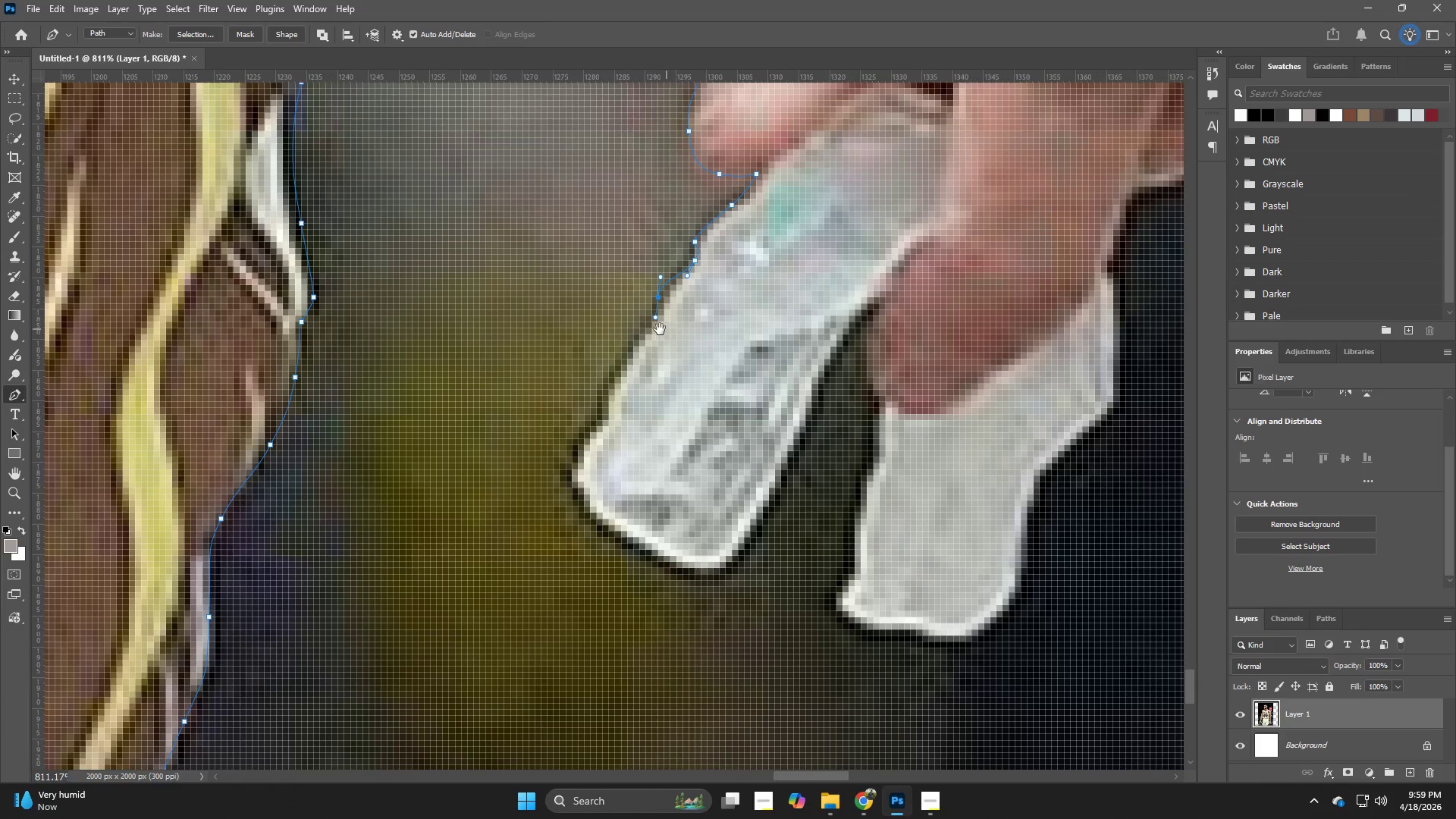 
hold_key(key=Z, duration=0.86)
 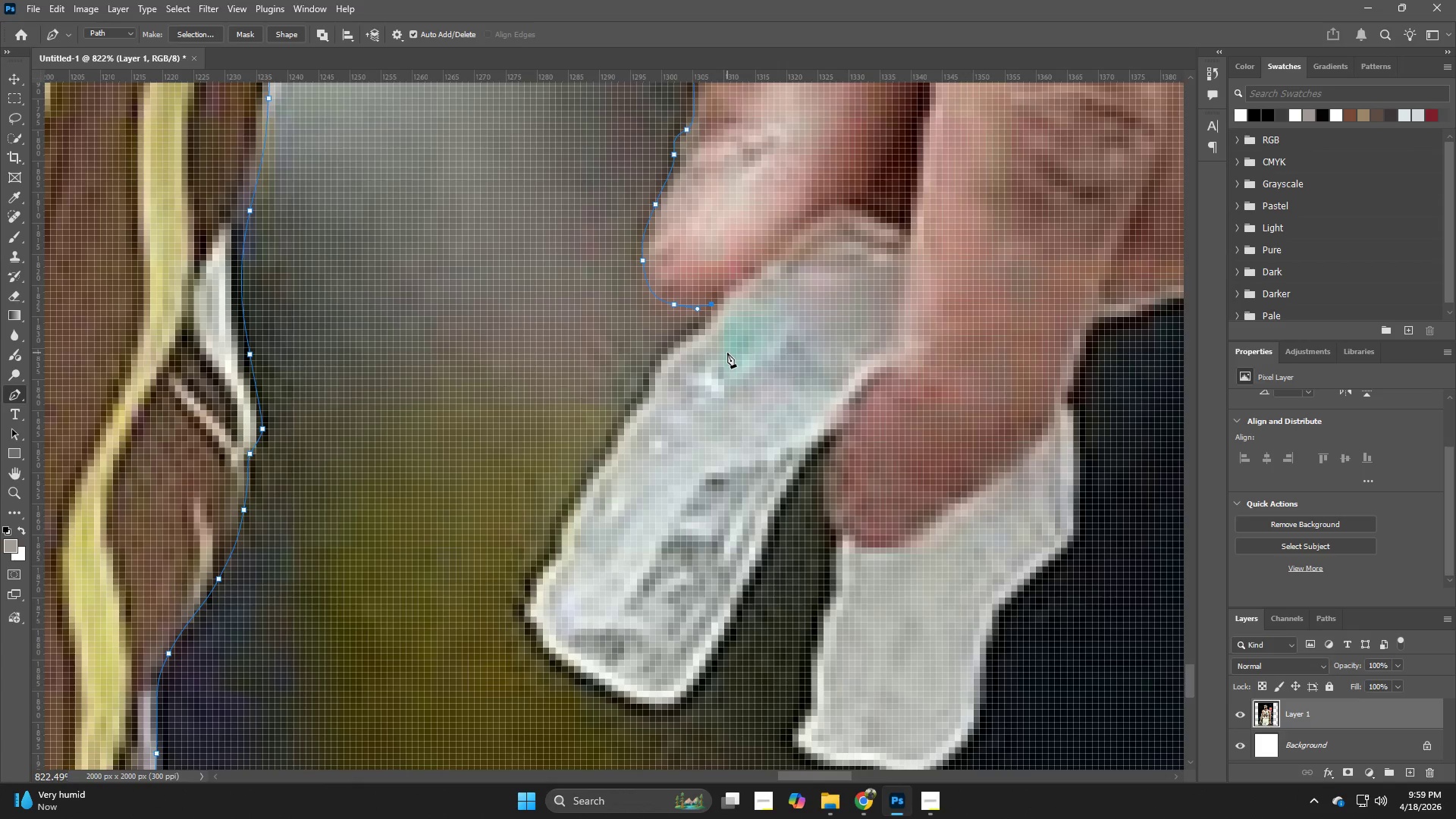 
left_click_drag(start_coordinate=[677, 327], to_coordinate=[740, 353])
 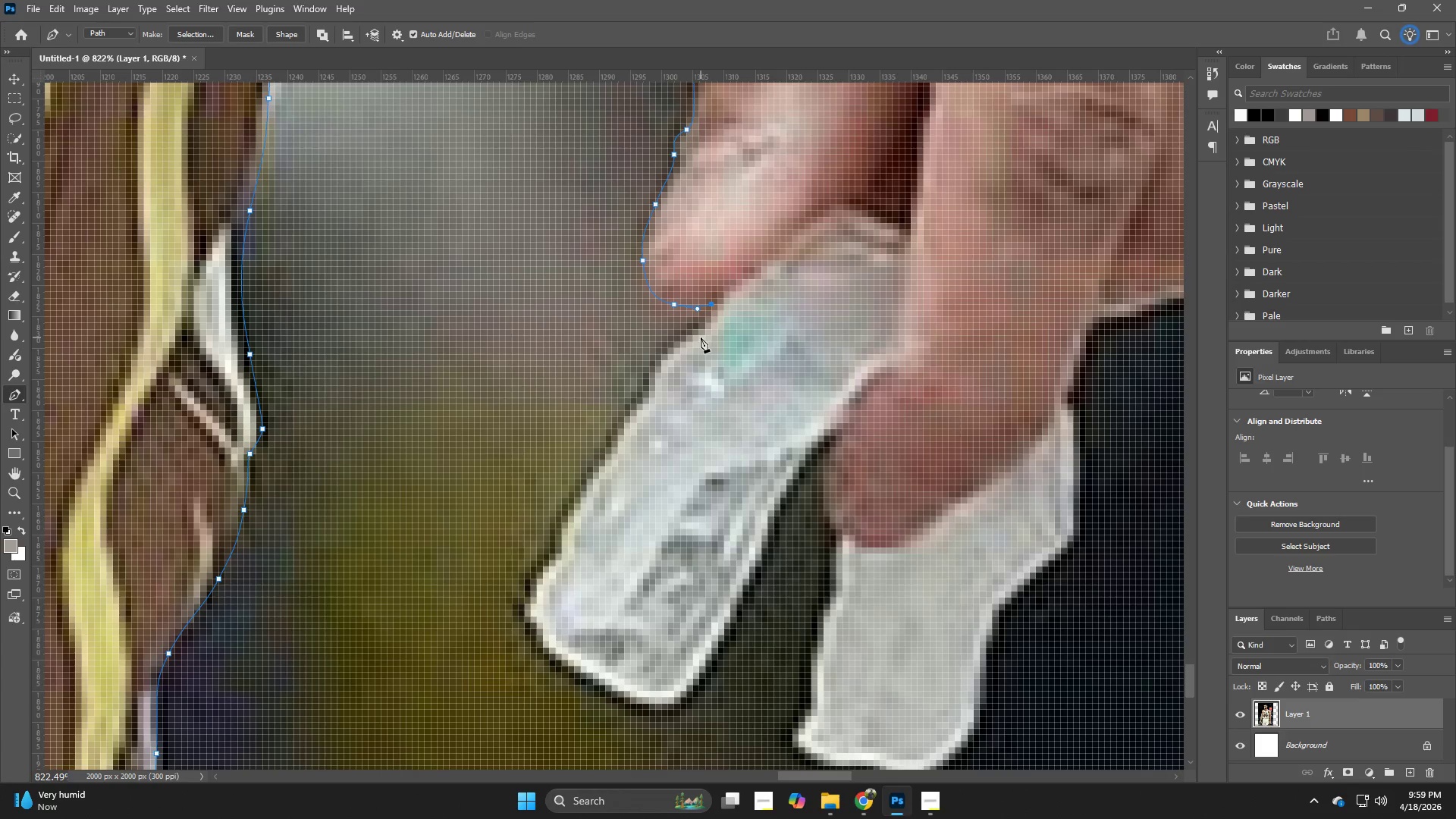 
key(Z)
 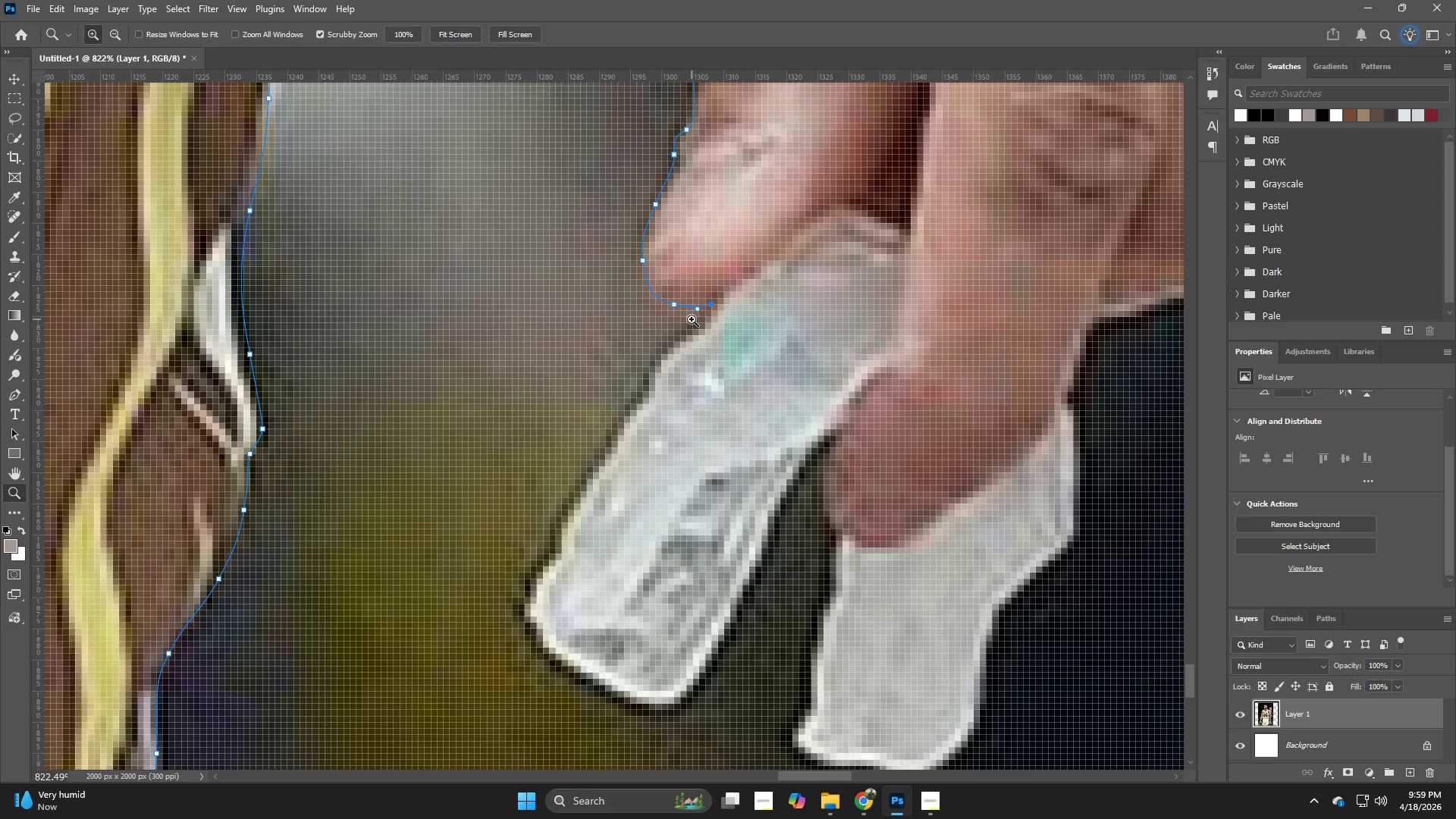 
left_click_drag(start_coordinate=[661, 344], to_coordinate=[644, 394])
 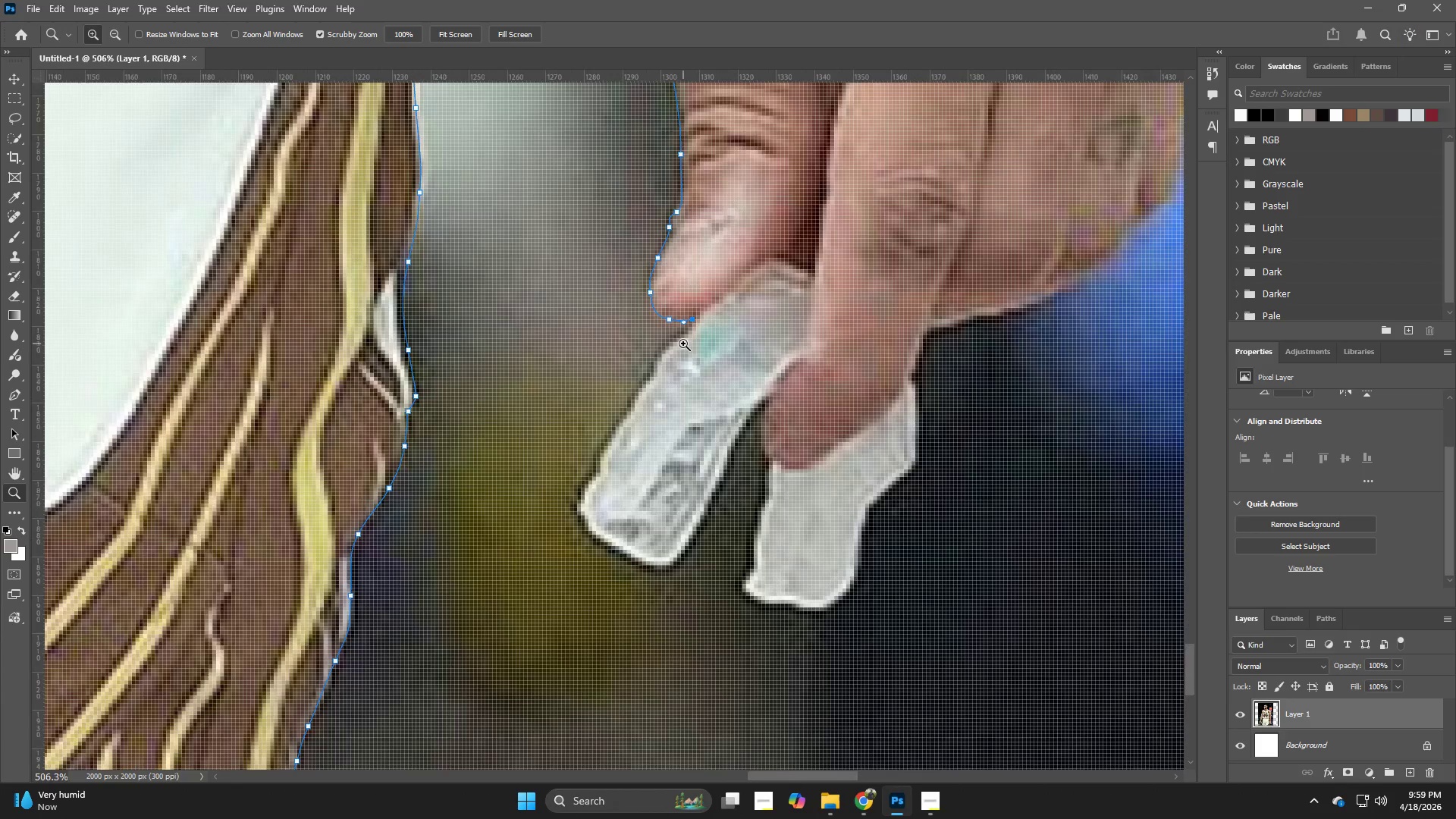 
hold_key(key=Z, duration=1.42)
 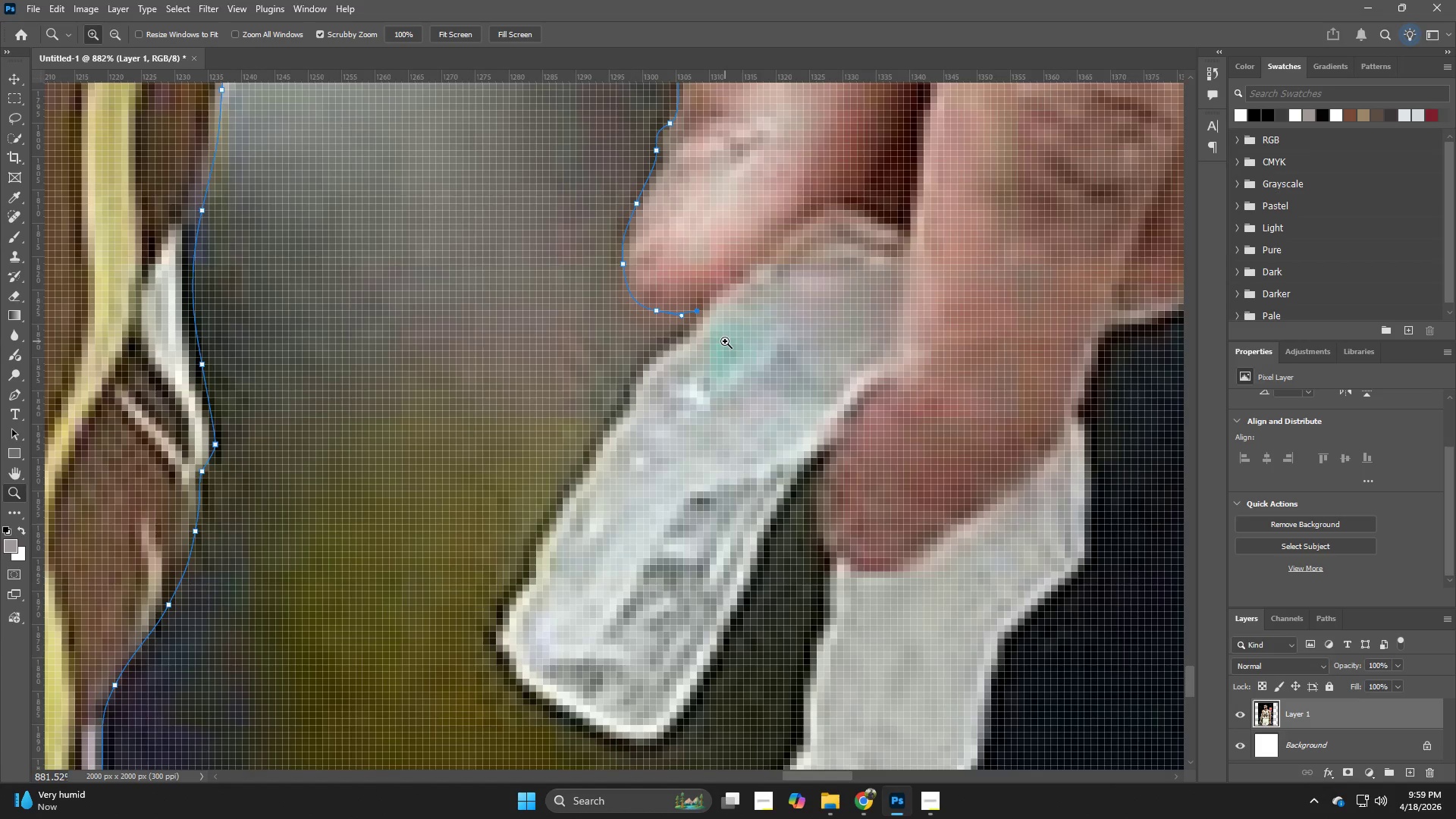 
left_click_drag(start_coordinate=[687, 331], to_coordinate=[727, 340])
 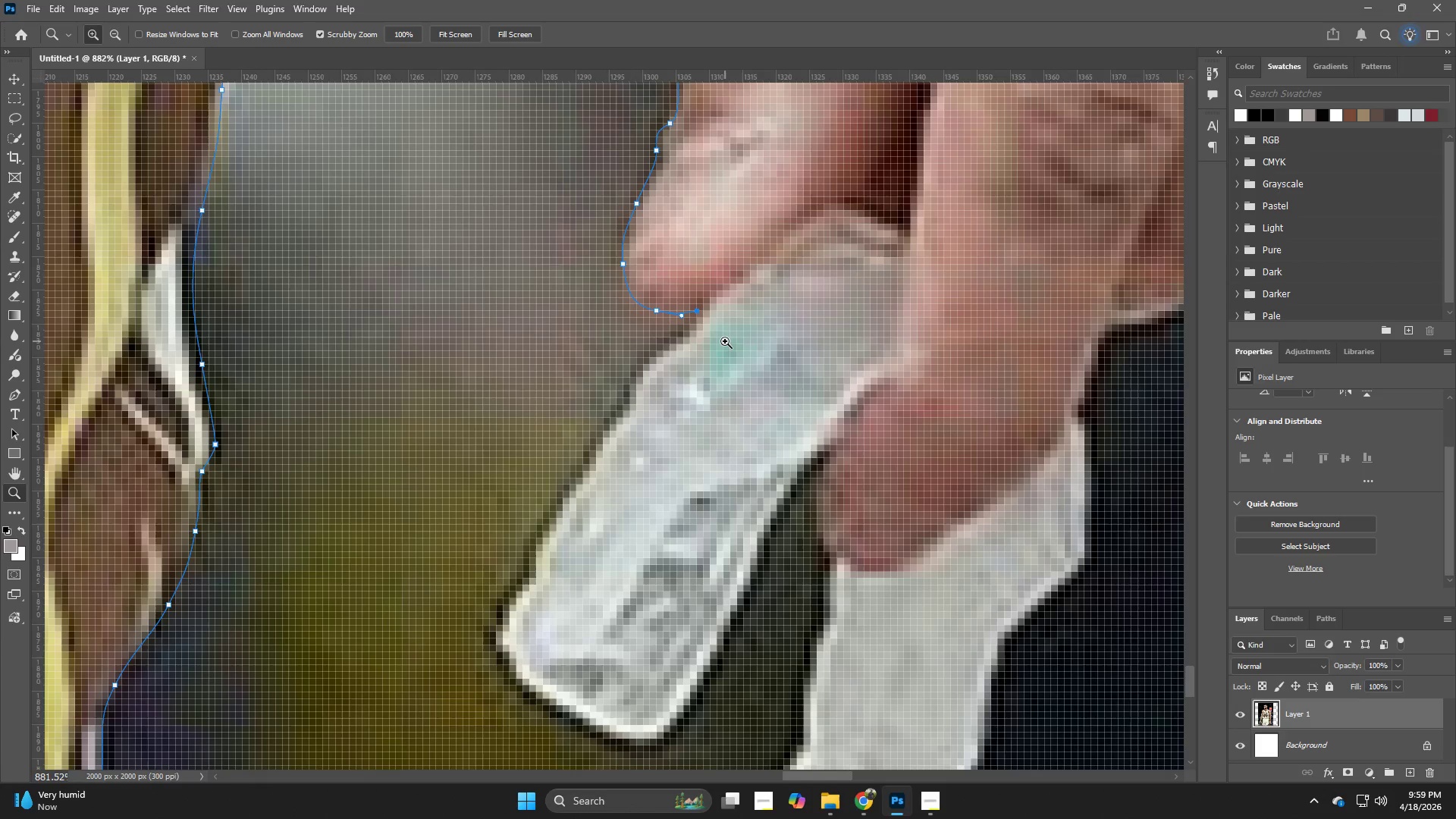 
left_click_drag(start_coordinate=[643, 378], to_coordinate=[634, 419])
 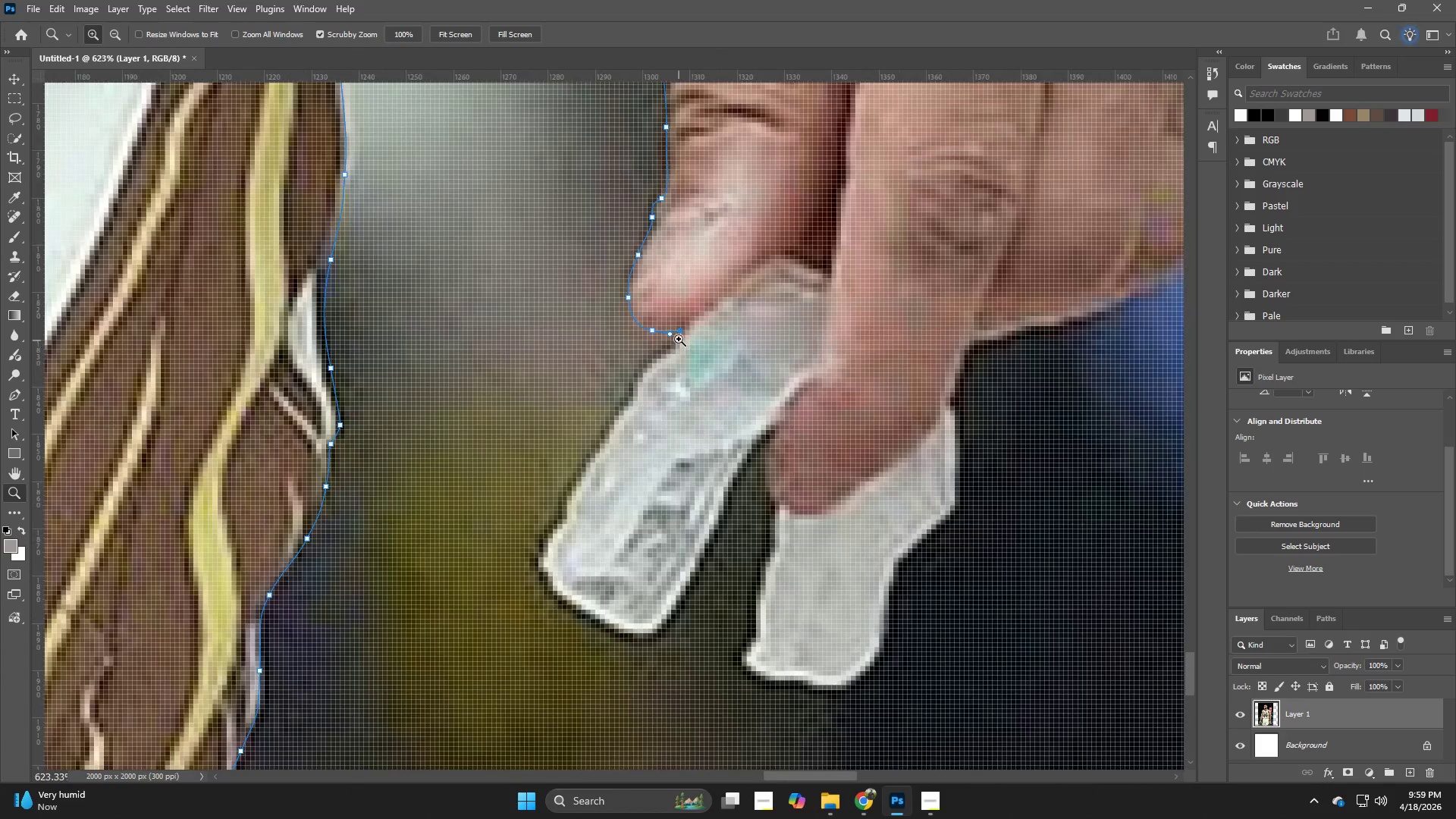 
left_click_drag(start_coordinate=[679, 337], to_coordinate=[703, 353])
 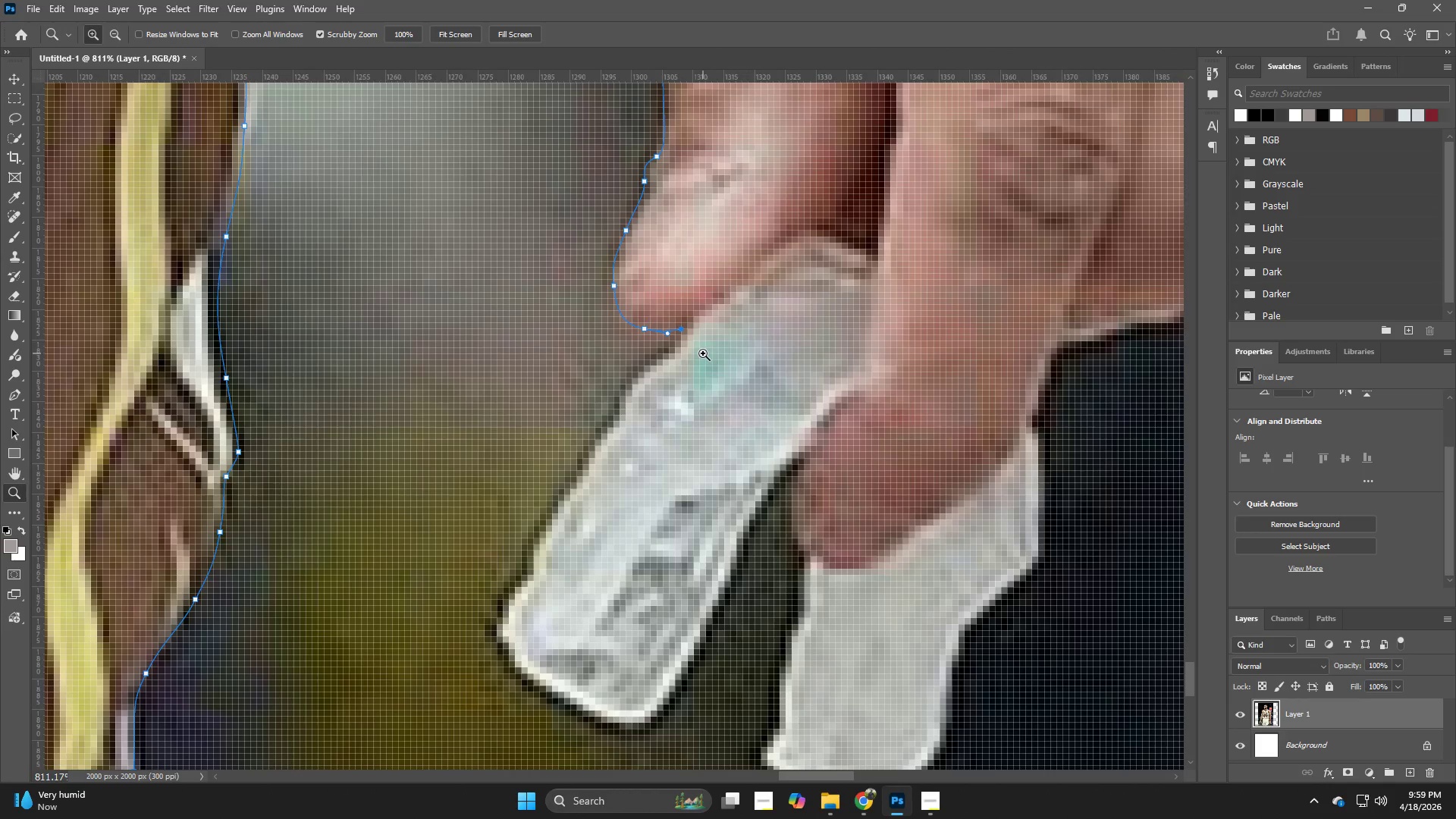 
key(P)
 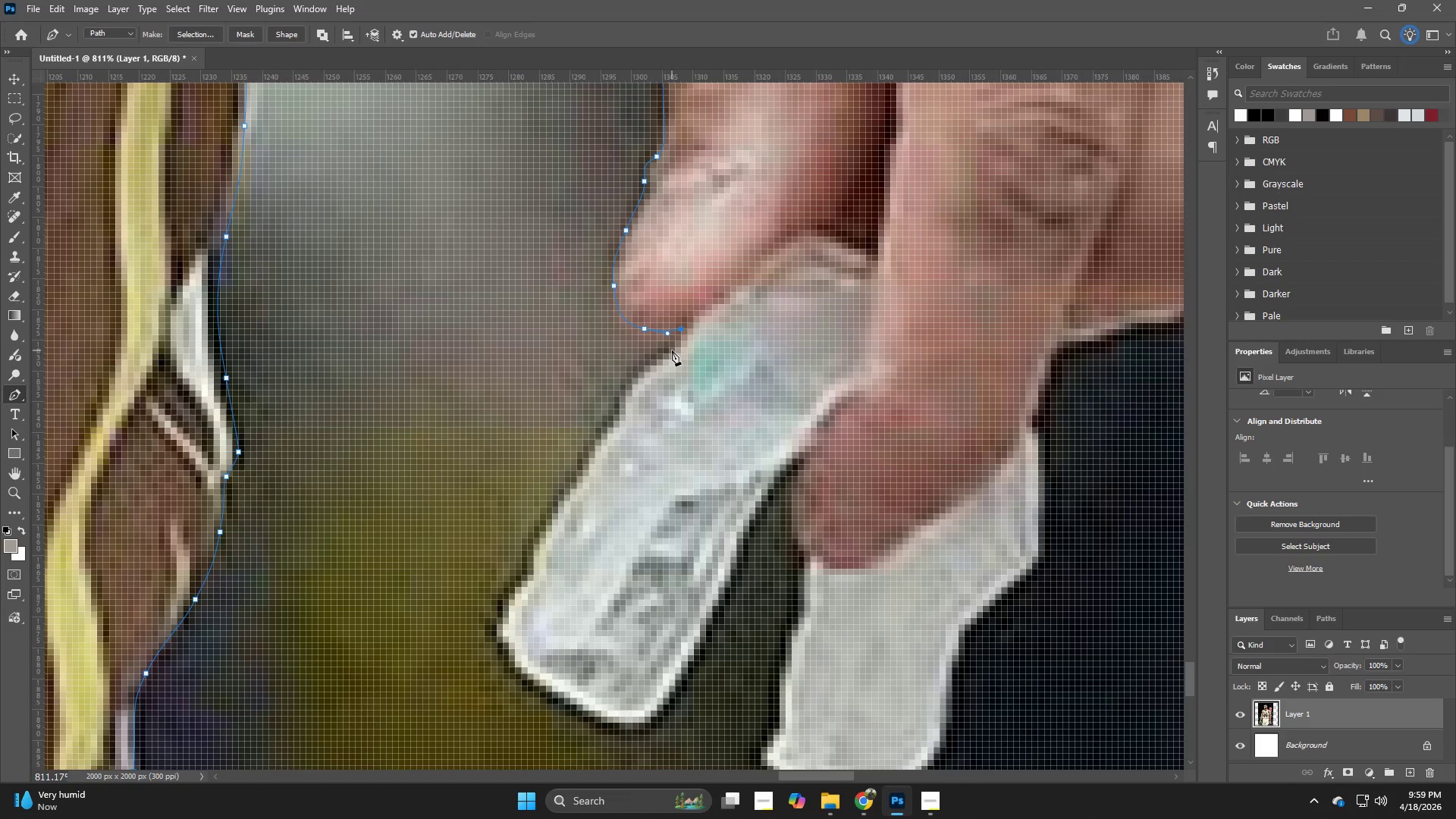 
left_click_drag(start_coordinate=[672, 350], to_coordinate=[665, 353])
 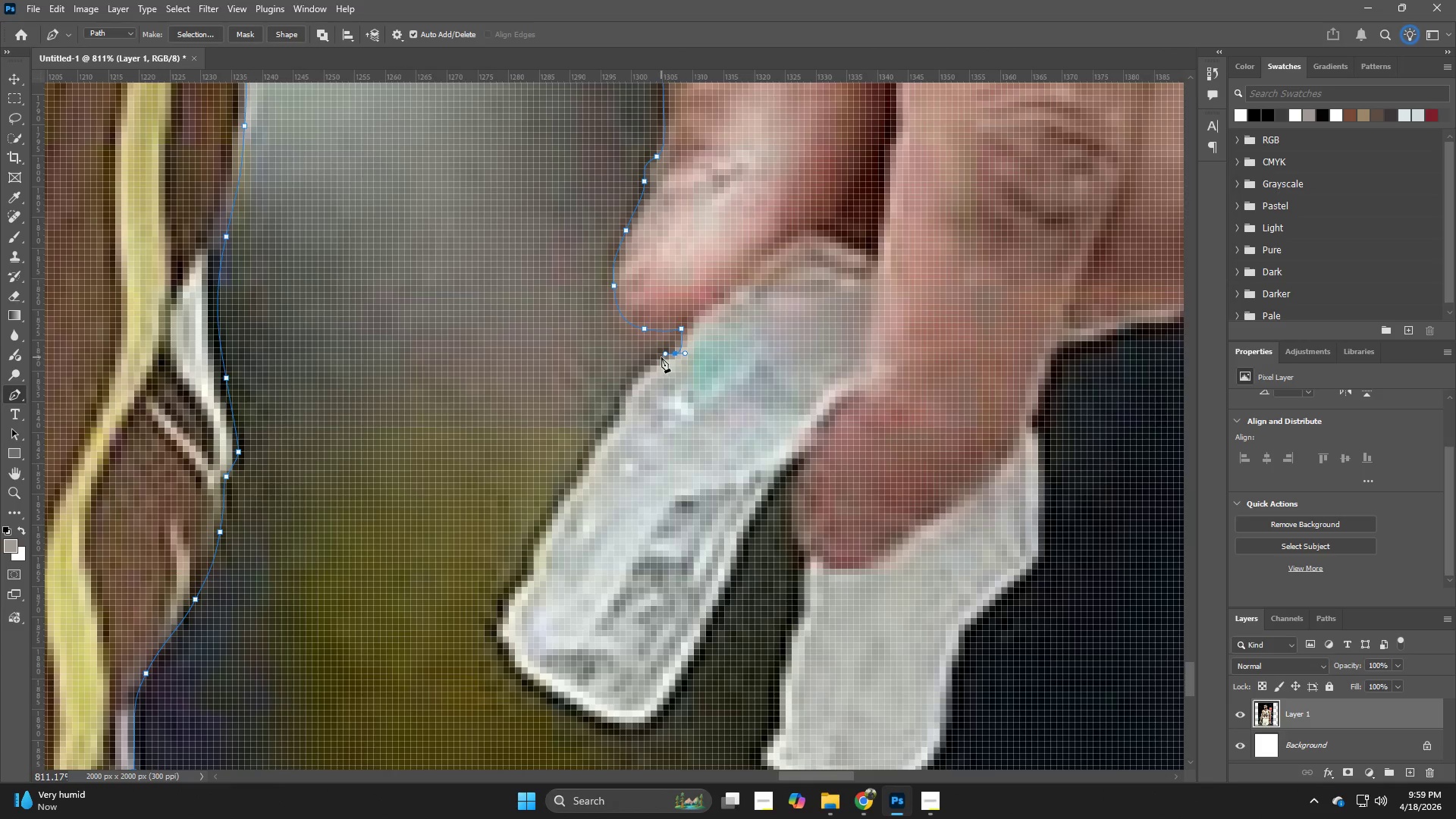 
key(Control+ControlLeft)
 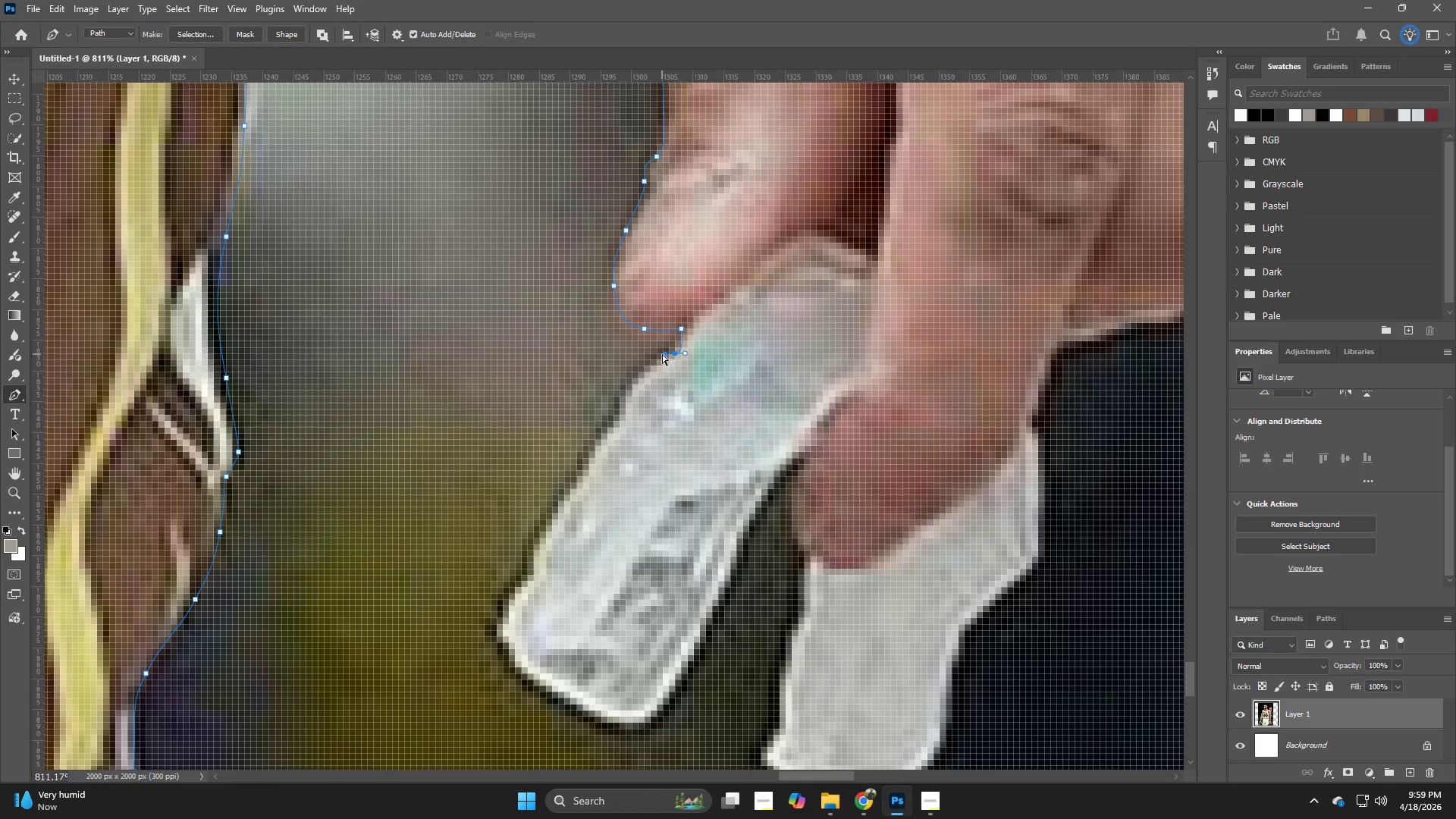 
key(Control+Z)
 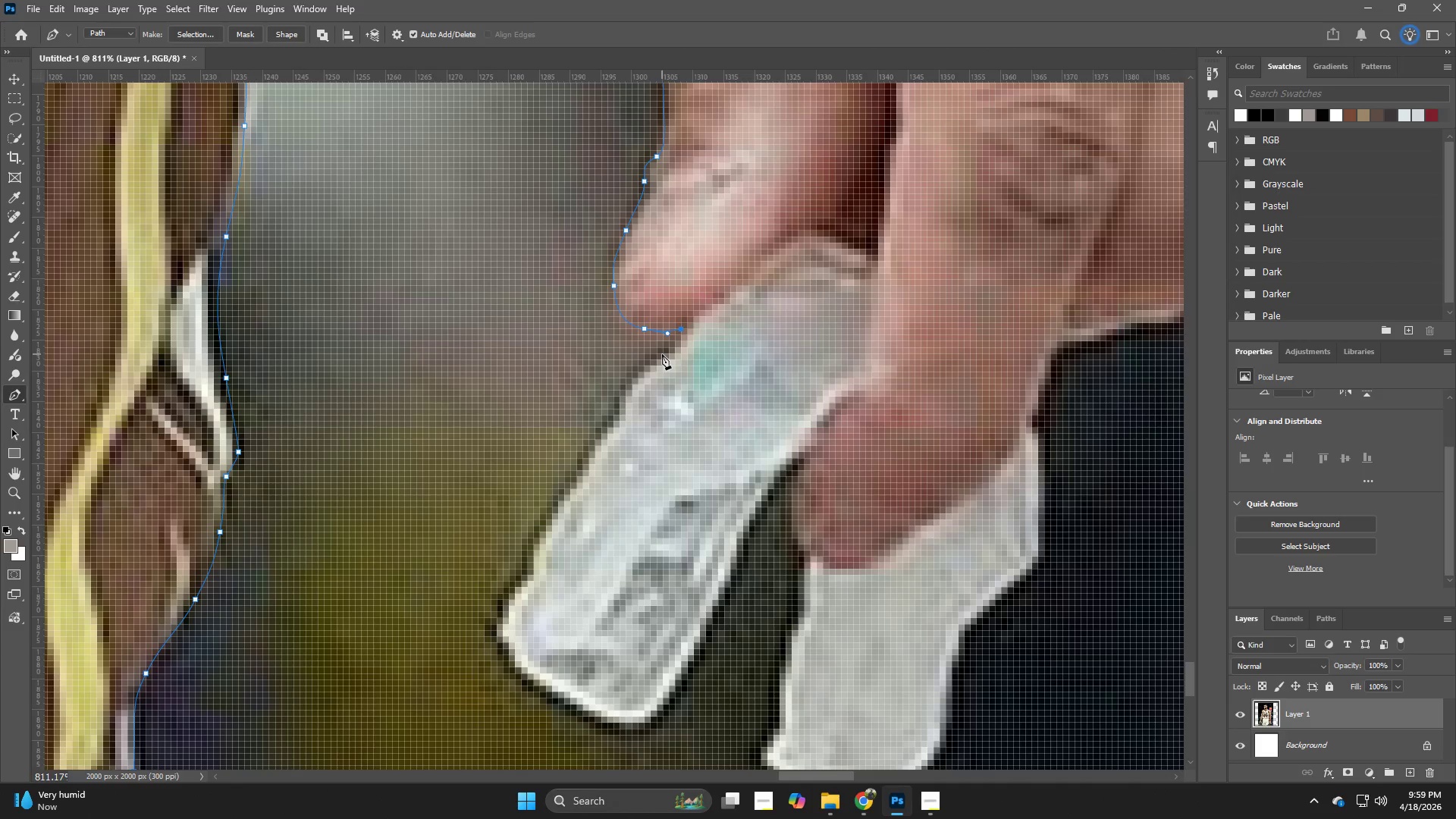 
left_click_drag(start_coordinate=[659, 357], to_coordinate=[639, 375])
 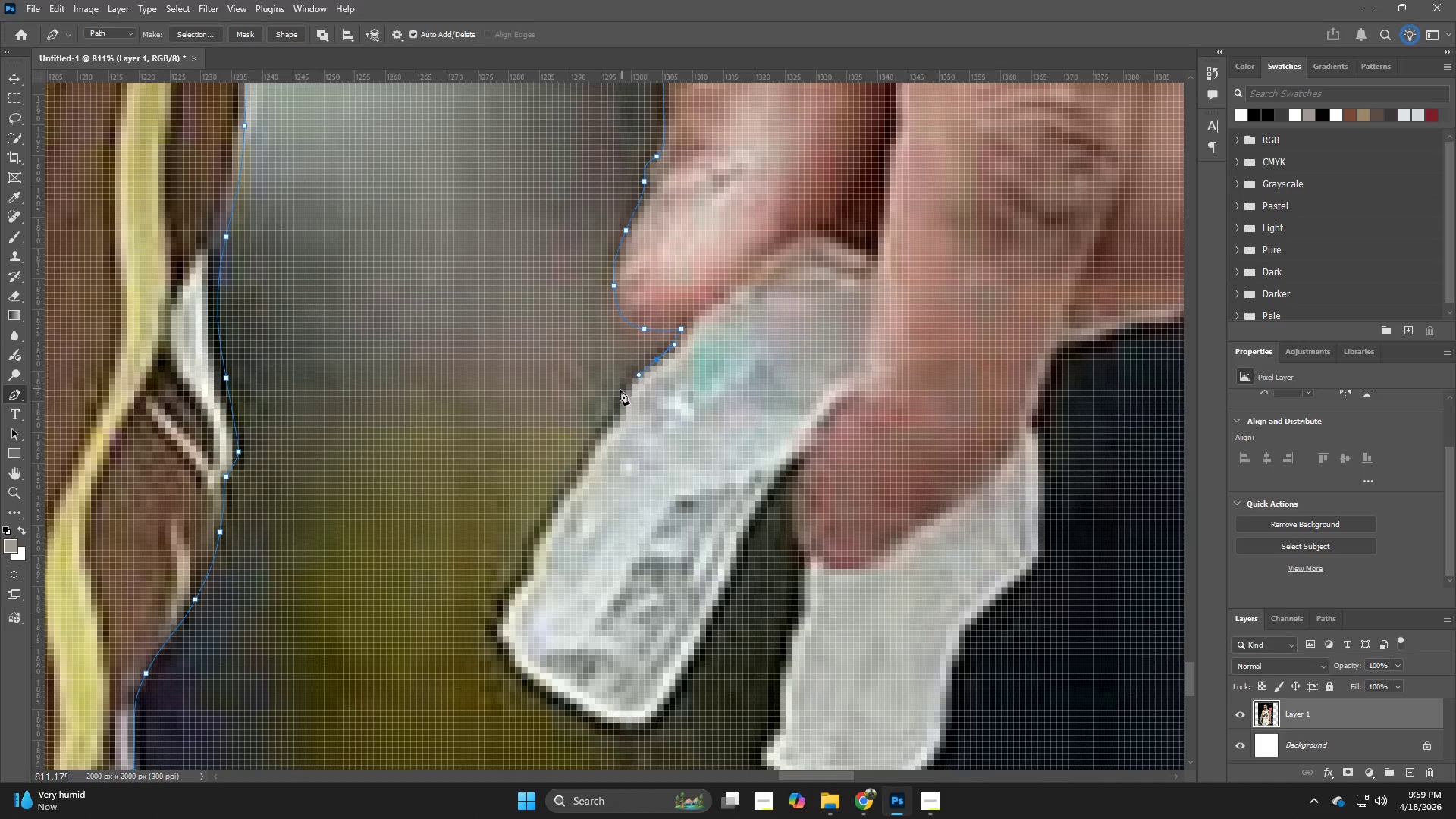 
left_click_drag(start_coordinate=[620, 394], to_coordinate=[620, 404])
 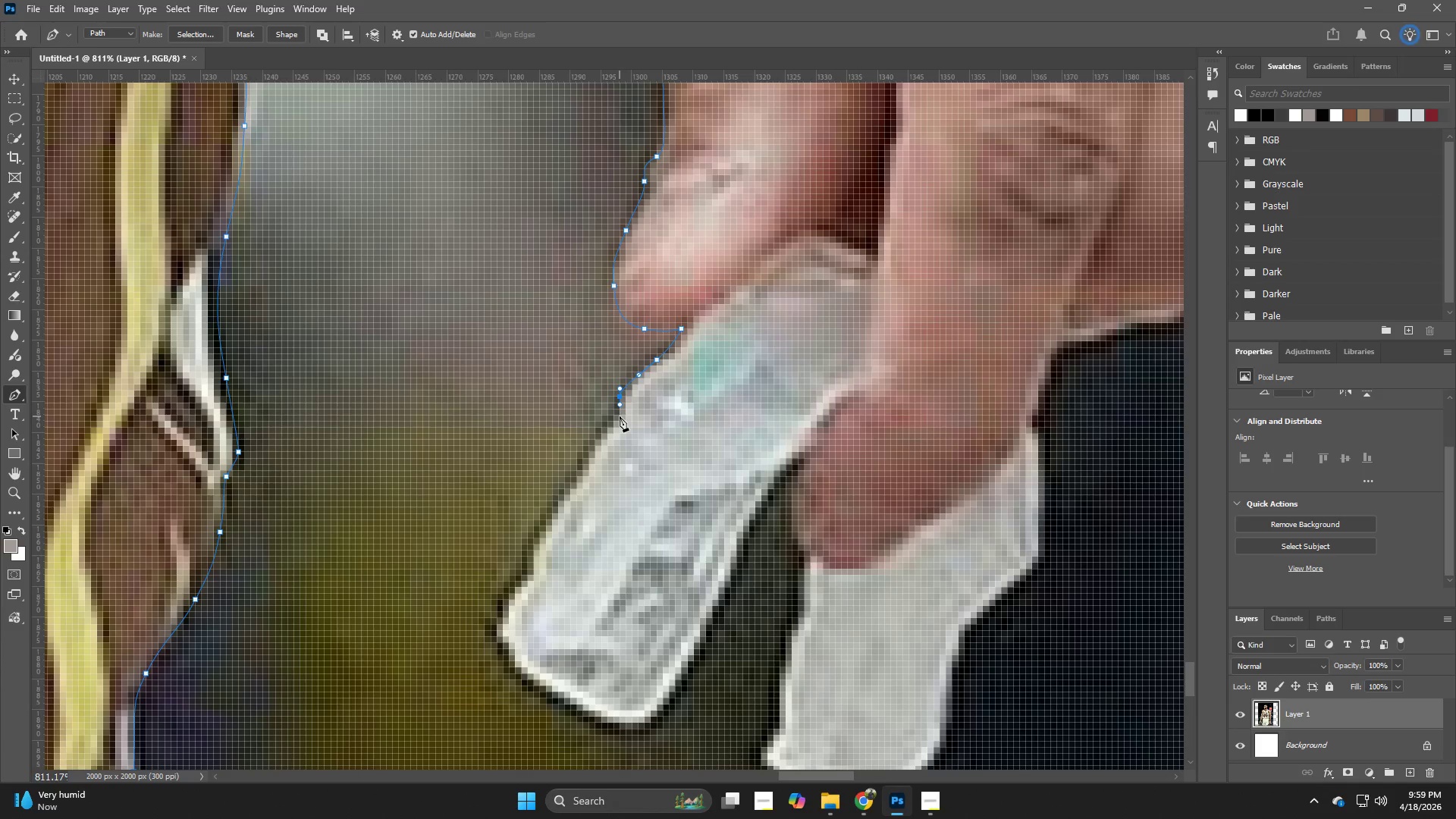 
left_click_drag(start_coordinate=[620, 417], to_coordinate=[612, 430])
 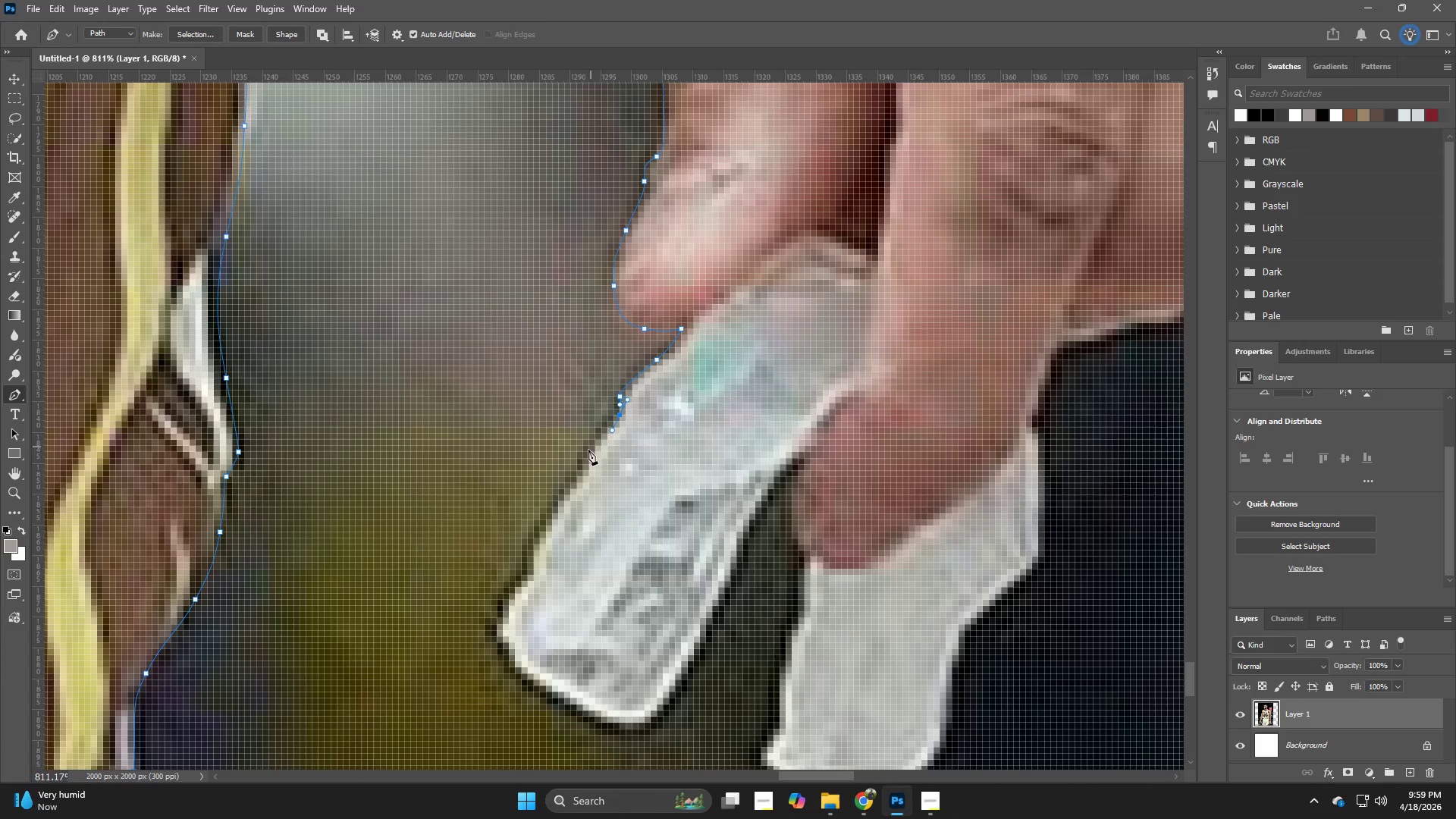 
left_click_drag(start_coordinate=[584, 453], to_coordinate=[580, 472])
 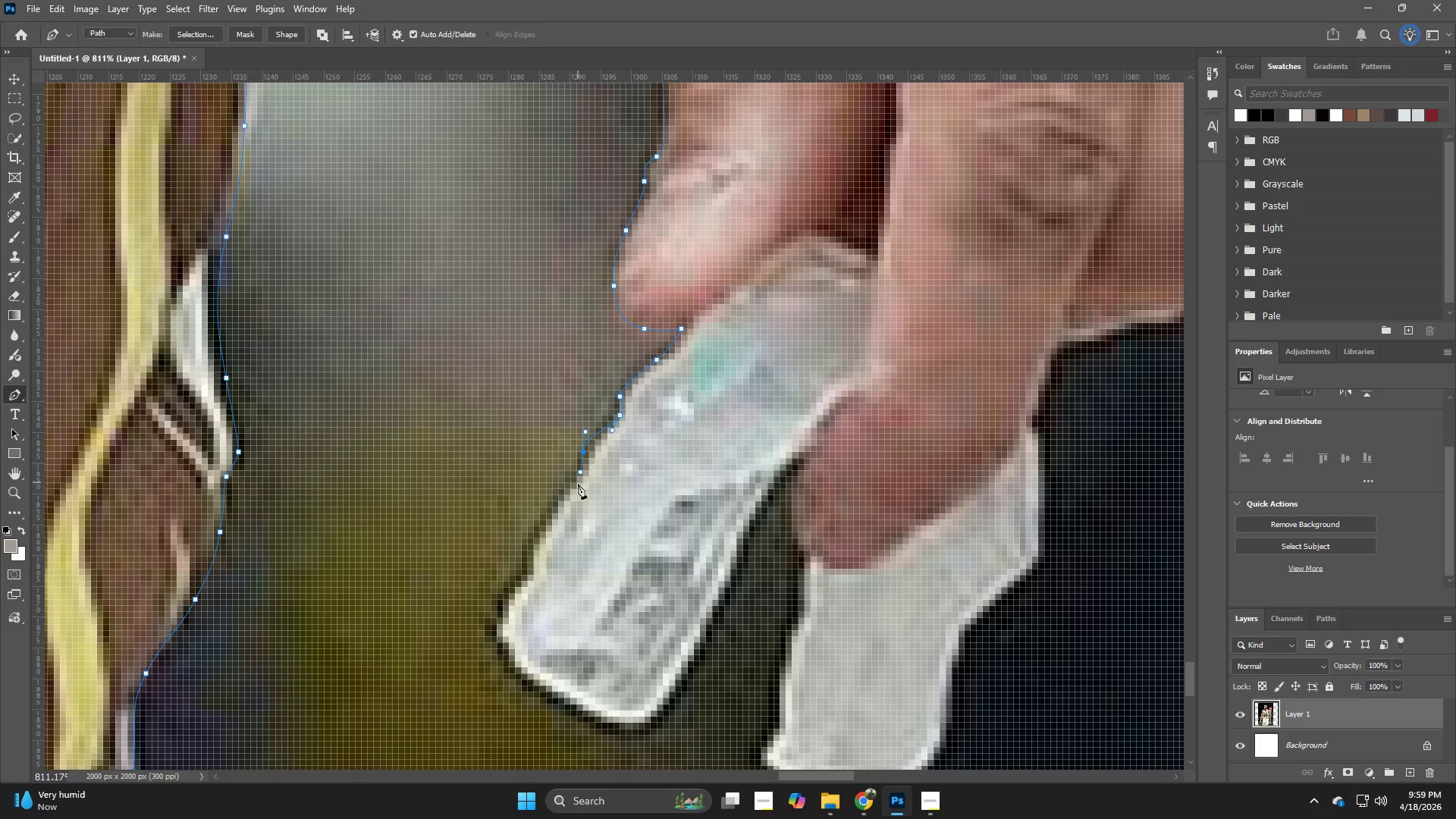 
hold_key(key=Space, duration=0.58)
 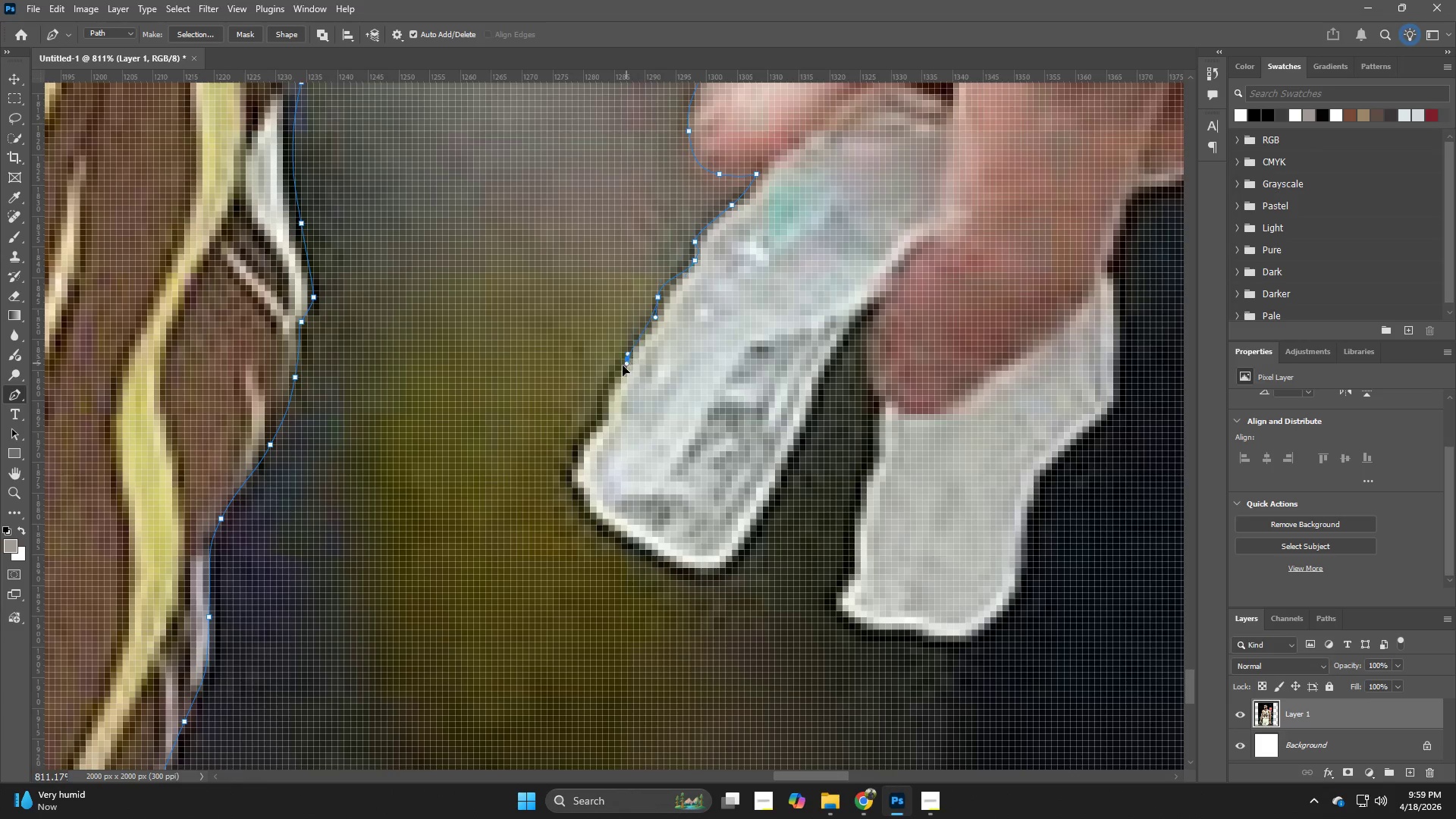 
left_click_drag(start_coordinate=[593, 484], to_coordinate=[668, 329])
 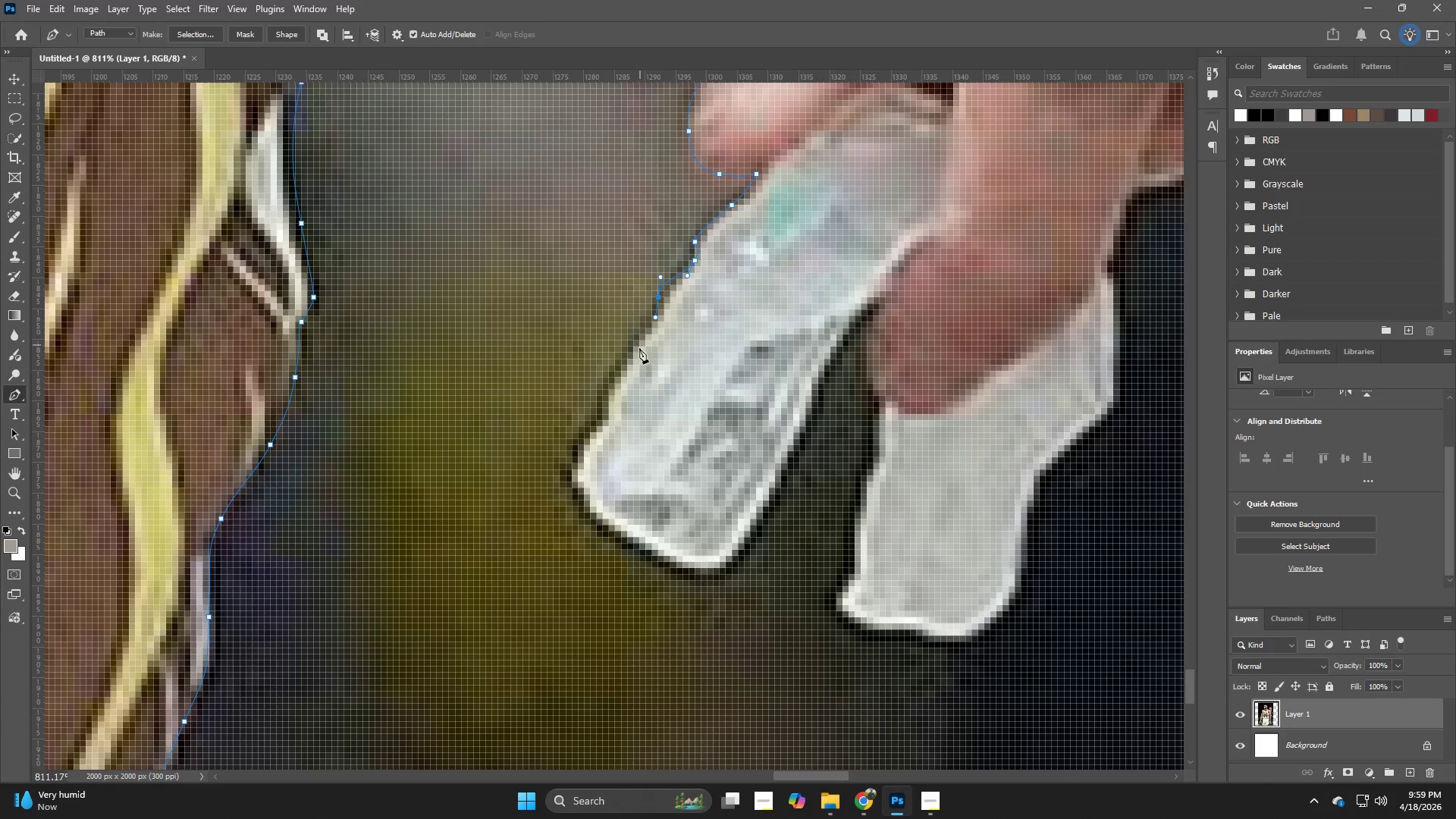 
left_click_drag(start_coordinate=[628, 359], to_coordinate=[617, 378])
 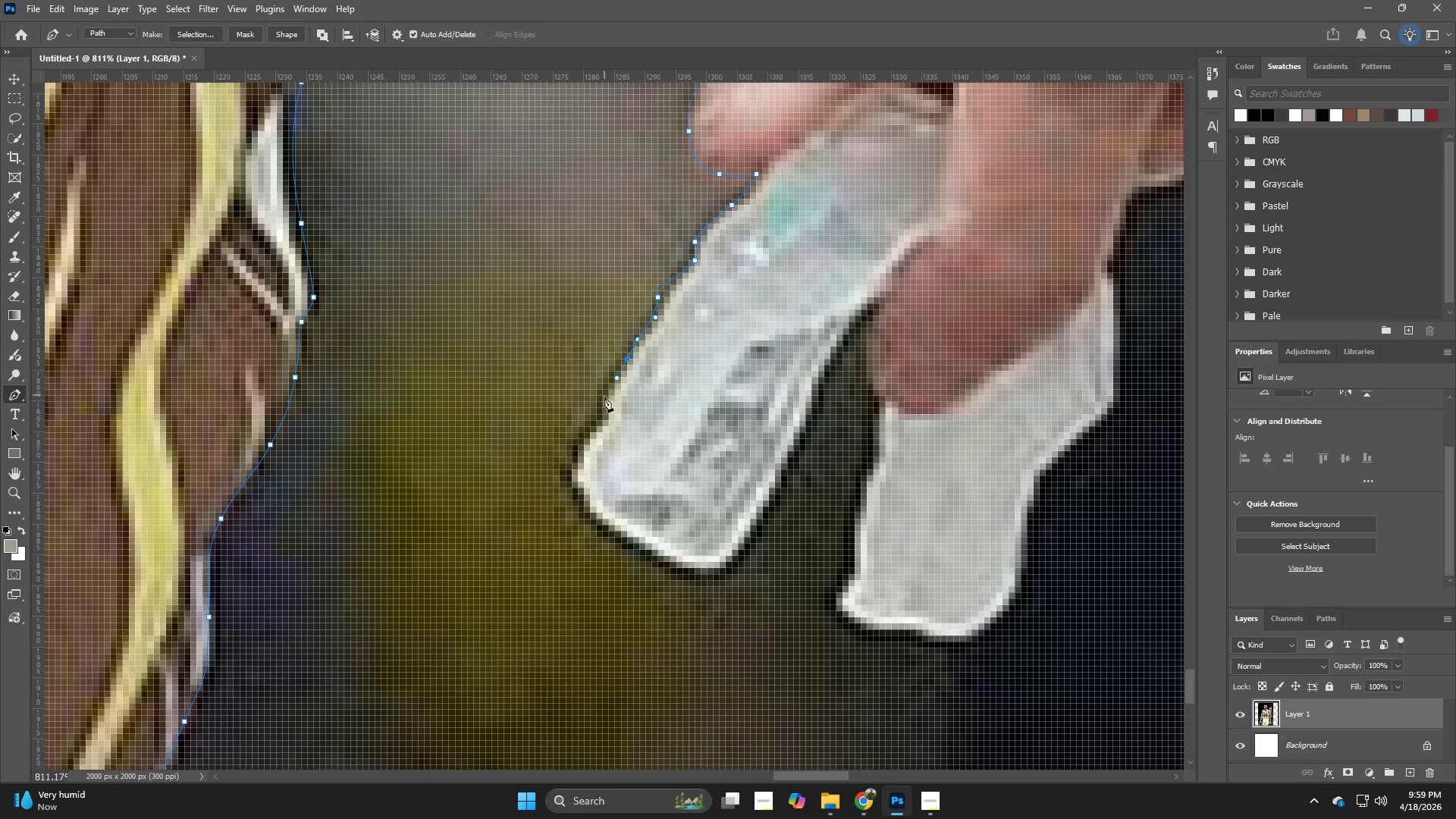 
left_click_drag(start_coordinate=[604, 399], to_coordinate=[601, 411])
 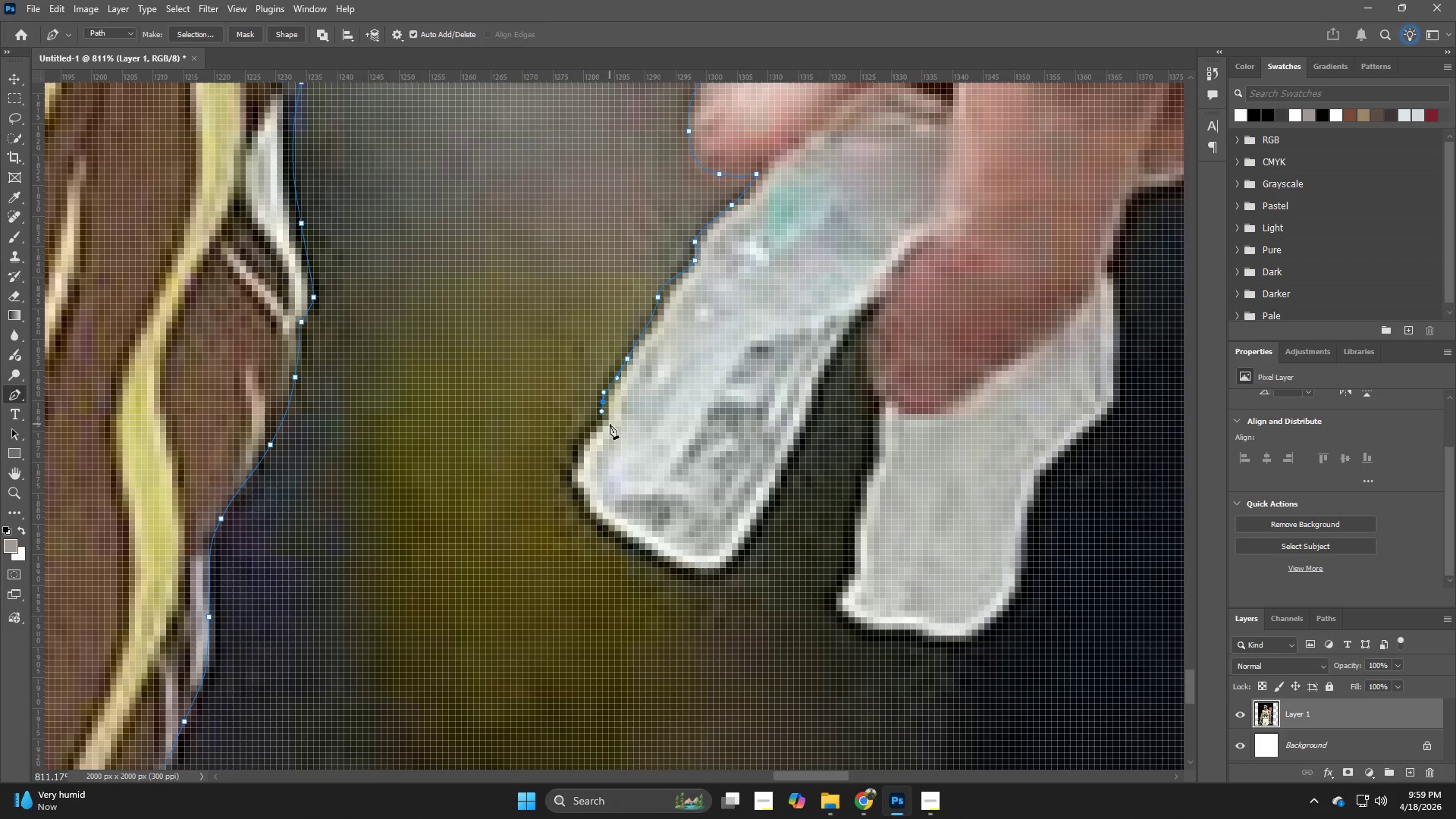 
hold_key(key=Z, duration=0.61)
 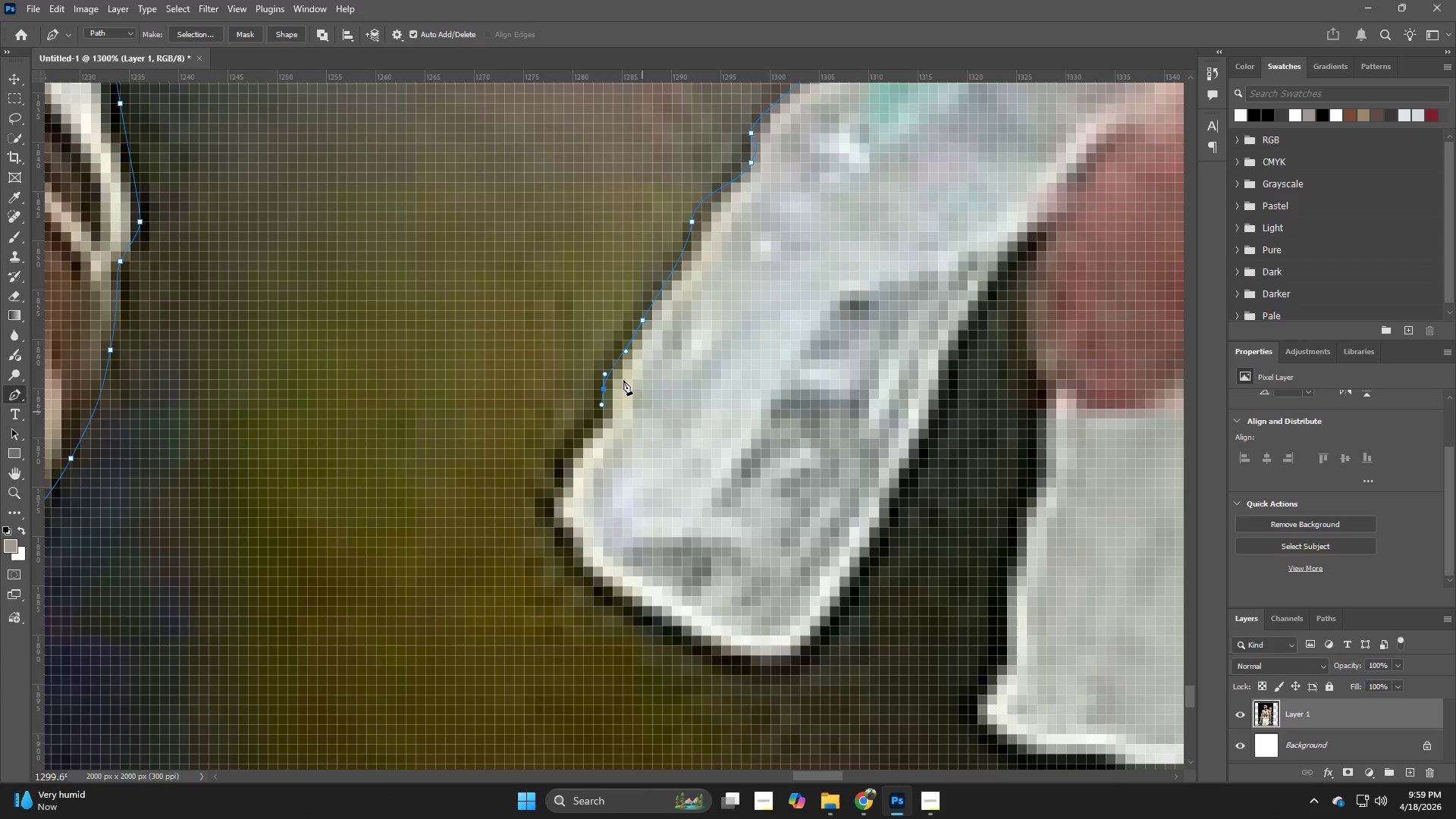 
left_click_drag(start_coordinate=[601, 422], to_coordinate=[637, 425])
 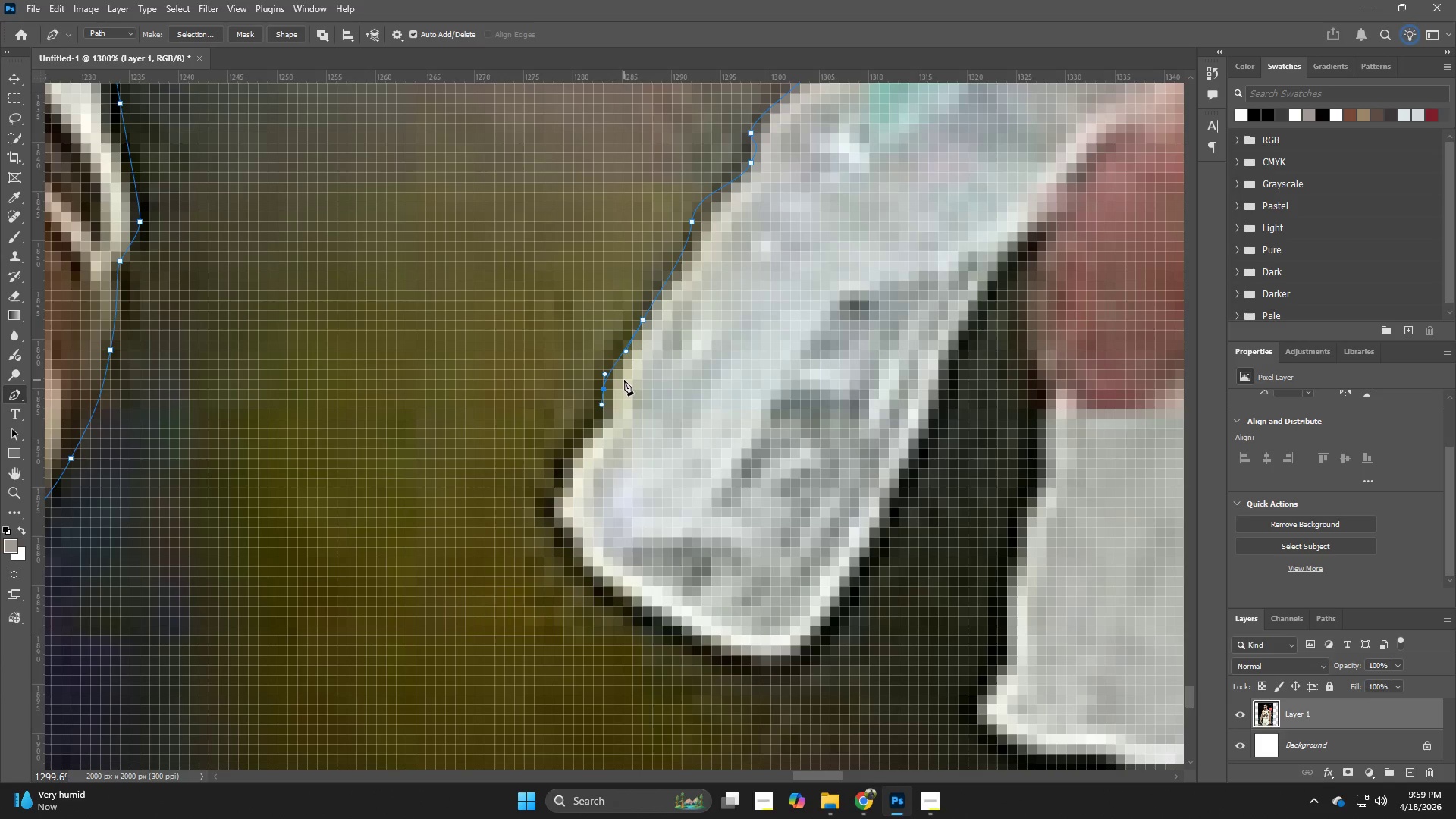 
key(P)
 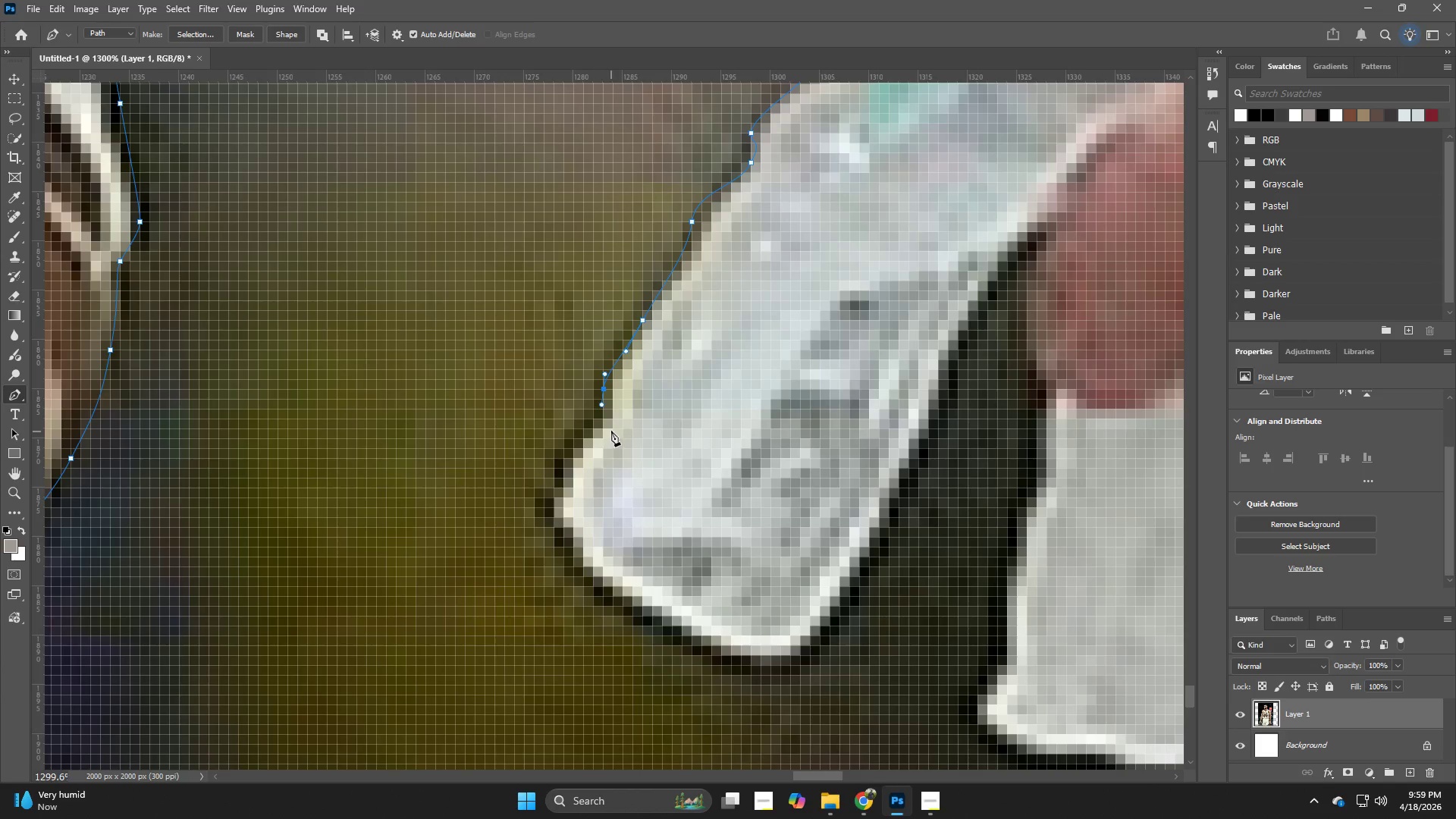 
left_click([611, 428])
 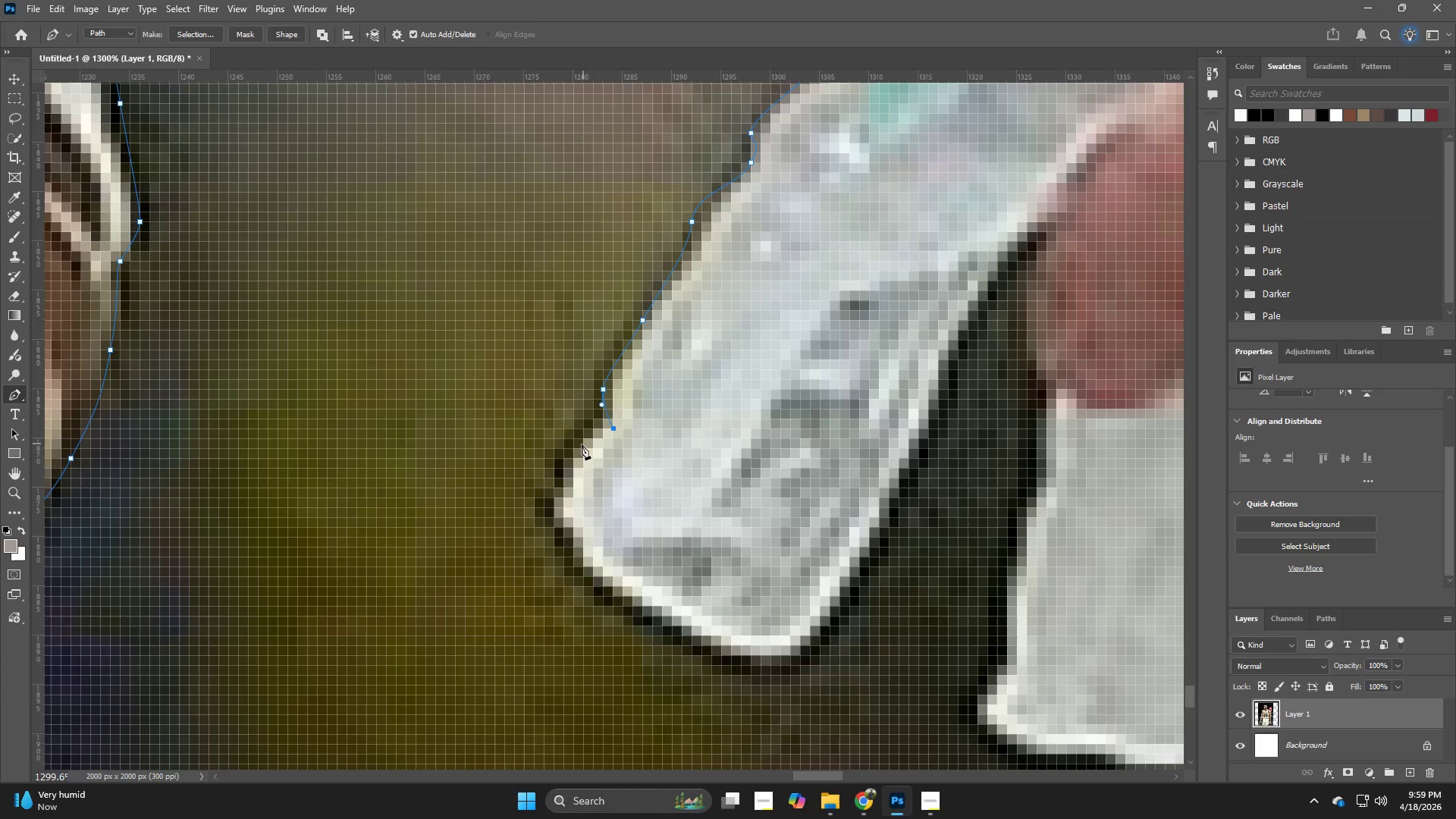 
left_click_drag(start_coordinate=[576, 450], to_coordinate=[572, 460])
 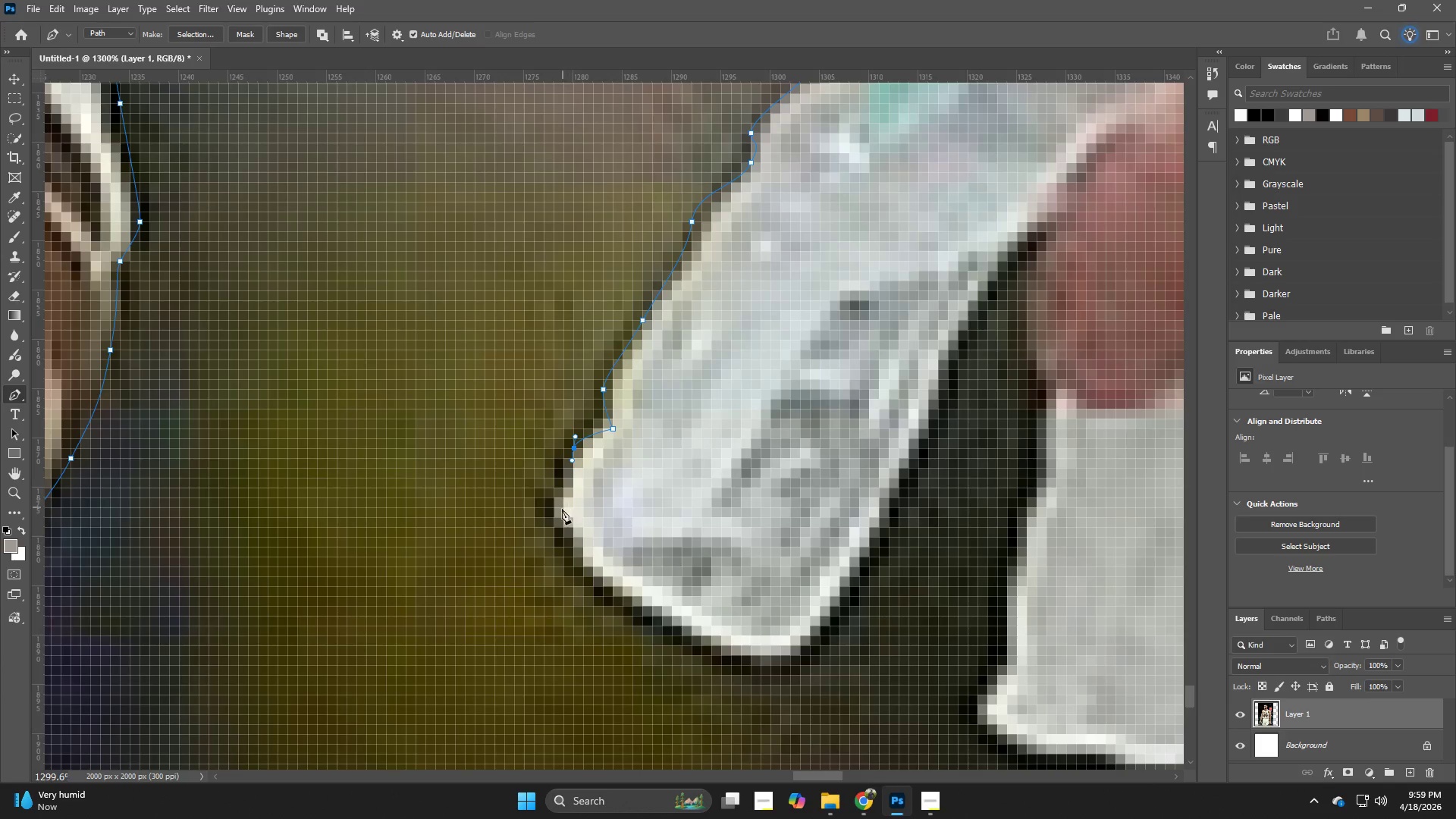 
left_click_drag(start_coordinate=[560, 516], to_coordinate=[563, 532])
 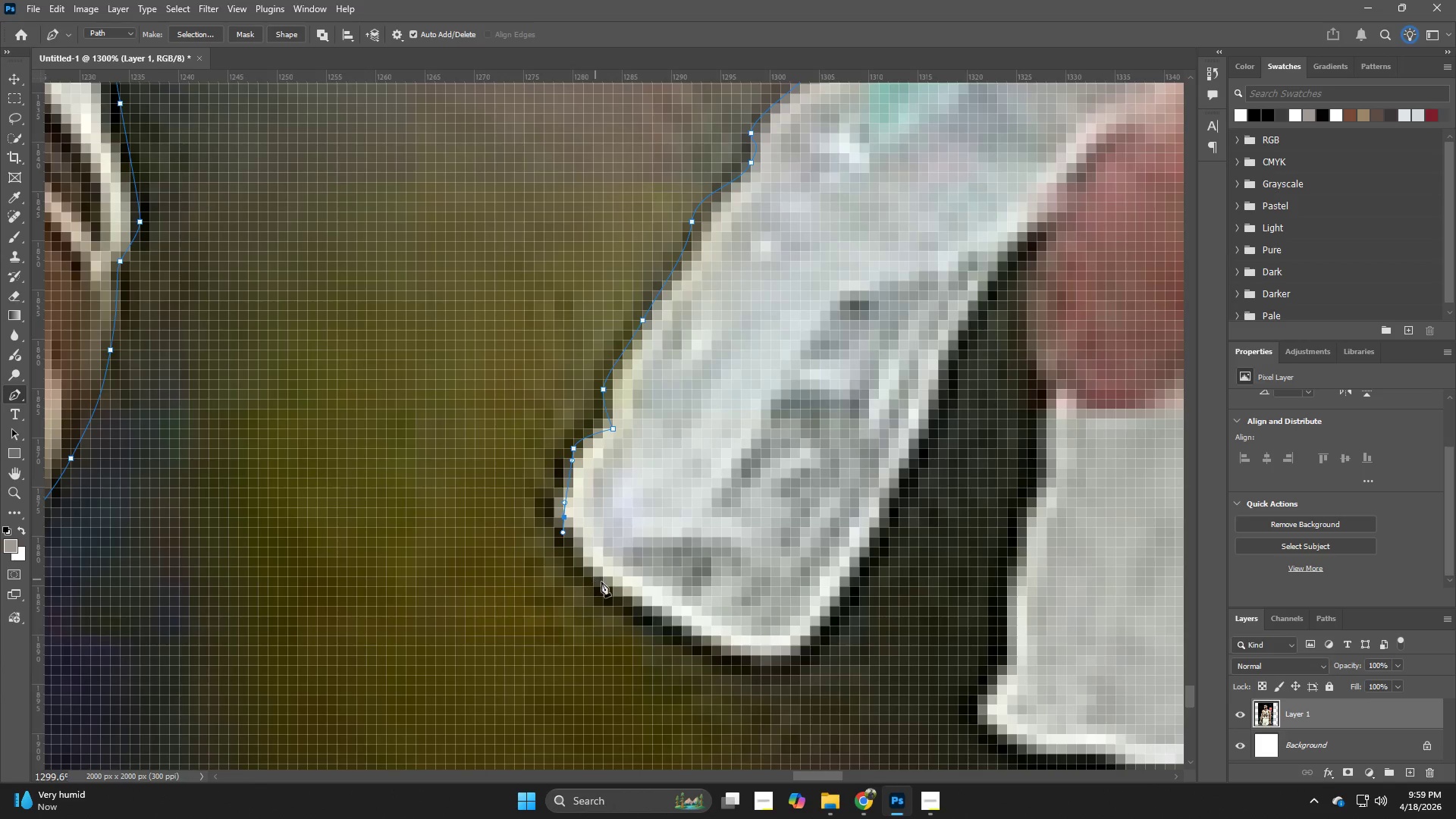 
left_click_drag(start_coordinate=[607, 585], to_coordinate=[619, 595])
 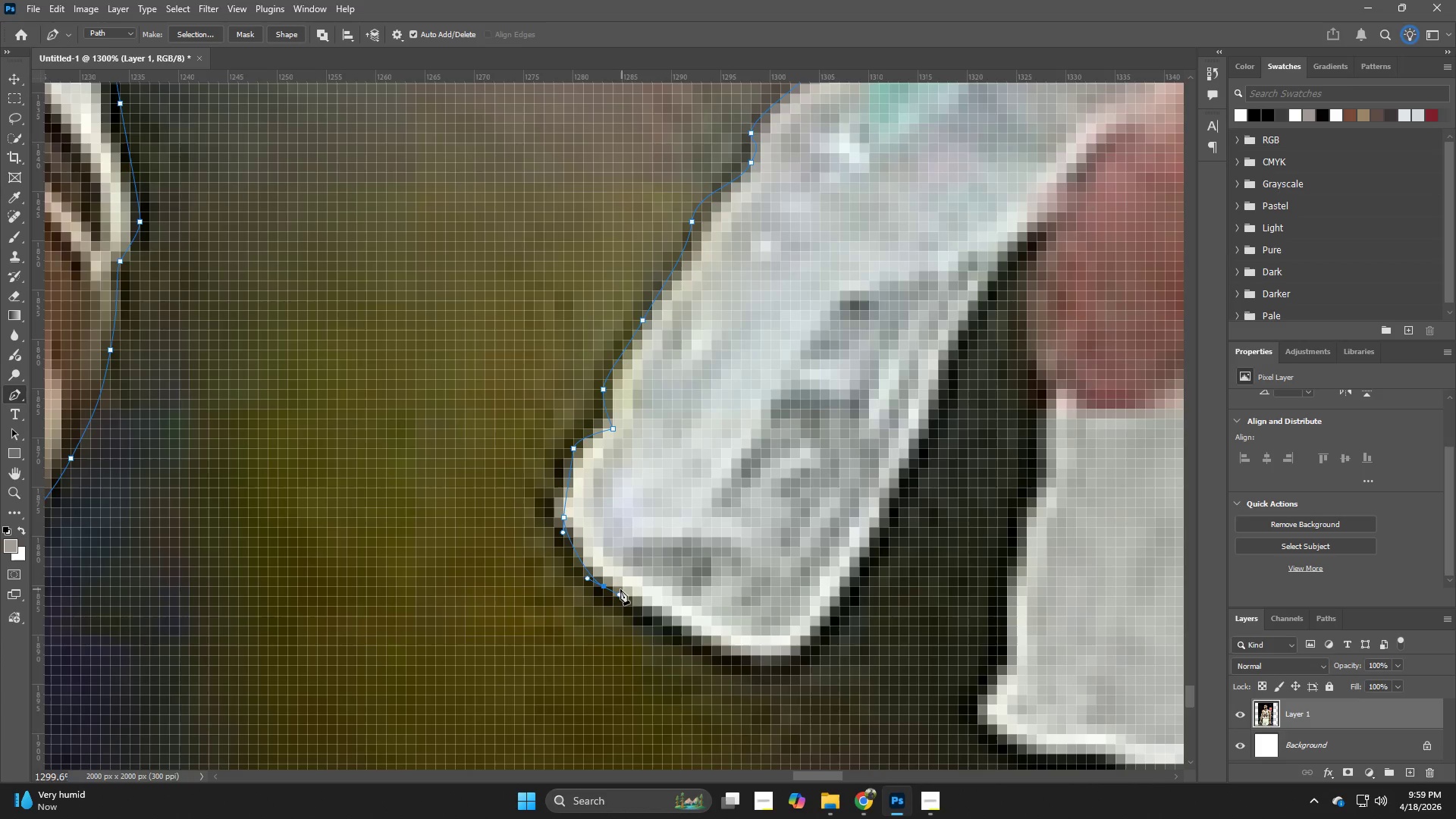 
key(Control+ControlLeft)
 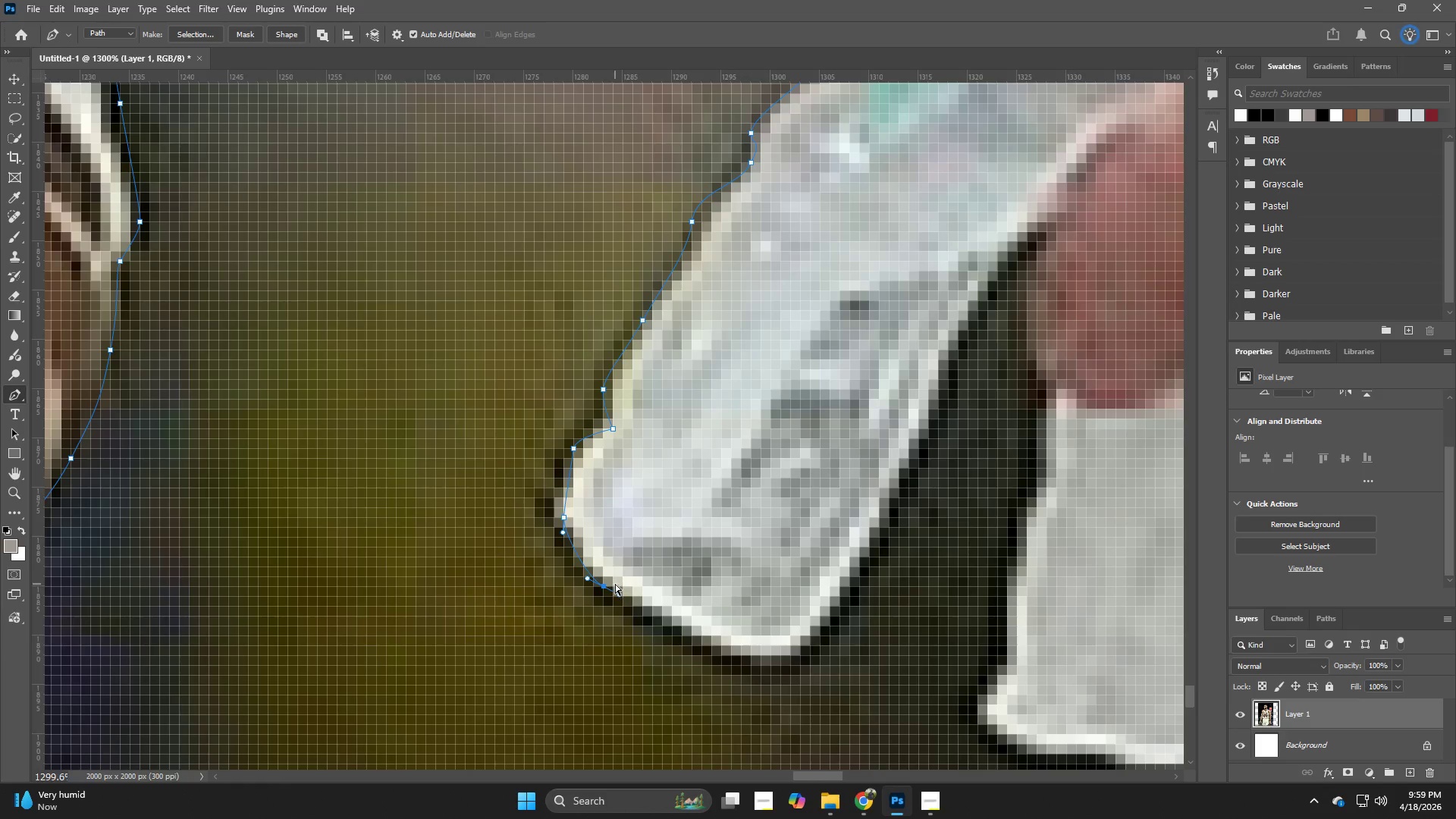 
key(Control+Z)
 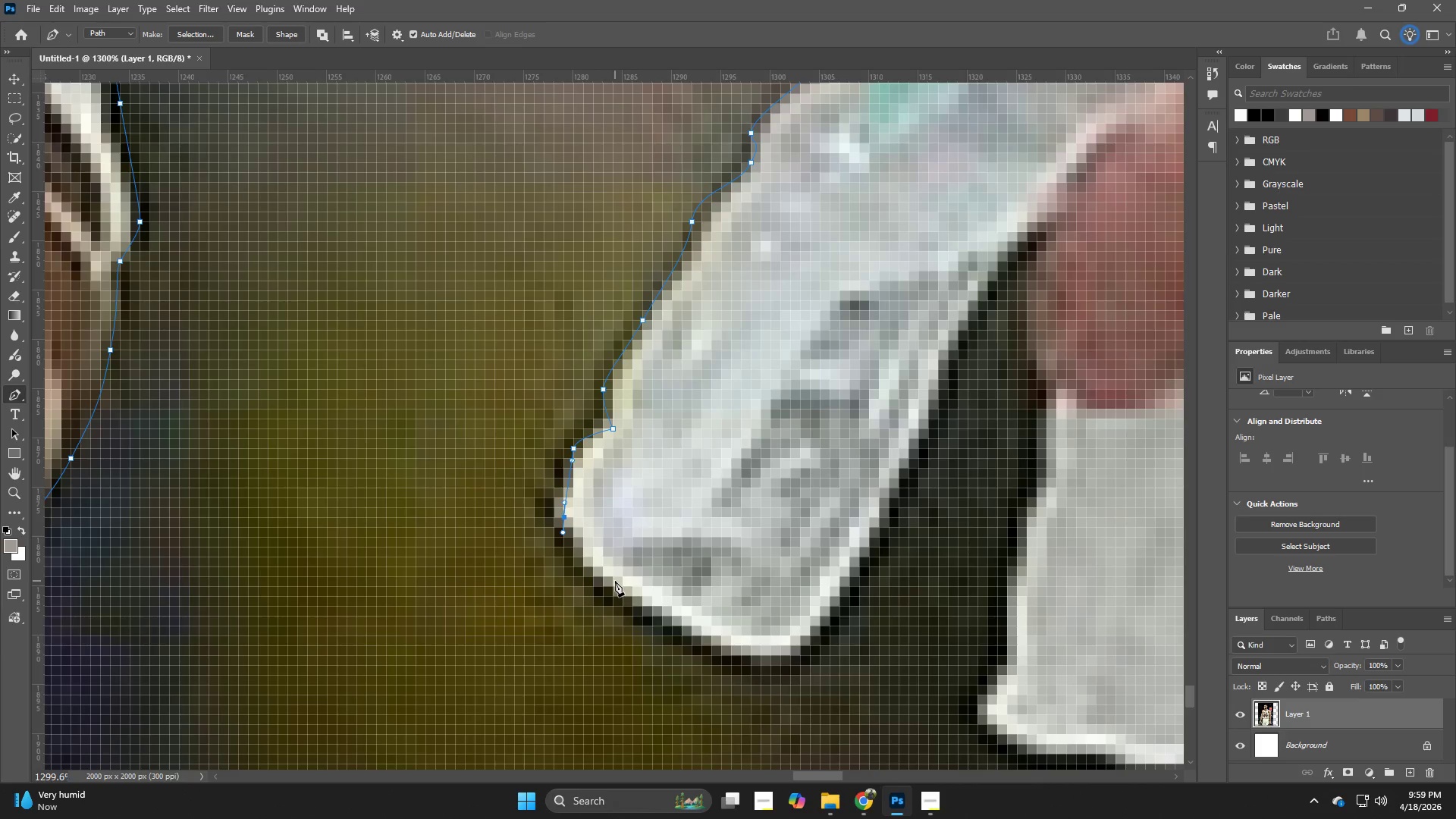 
left_click_drag(start_coordinate=[615, 581], to_coordinate=[640, 599])
 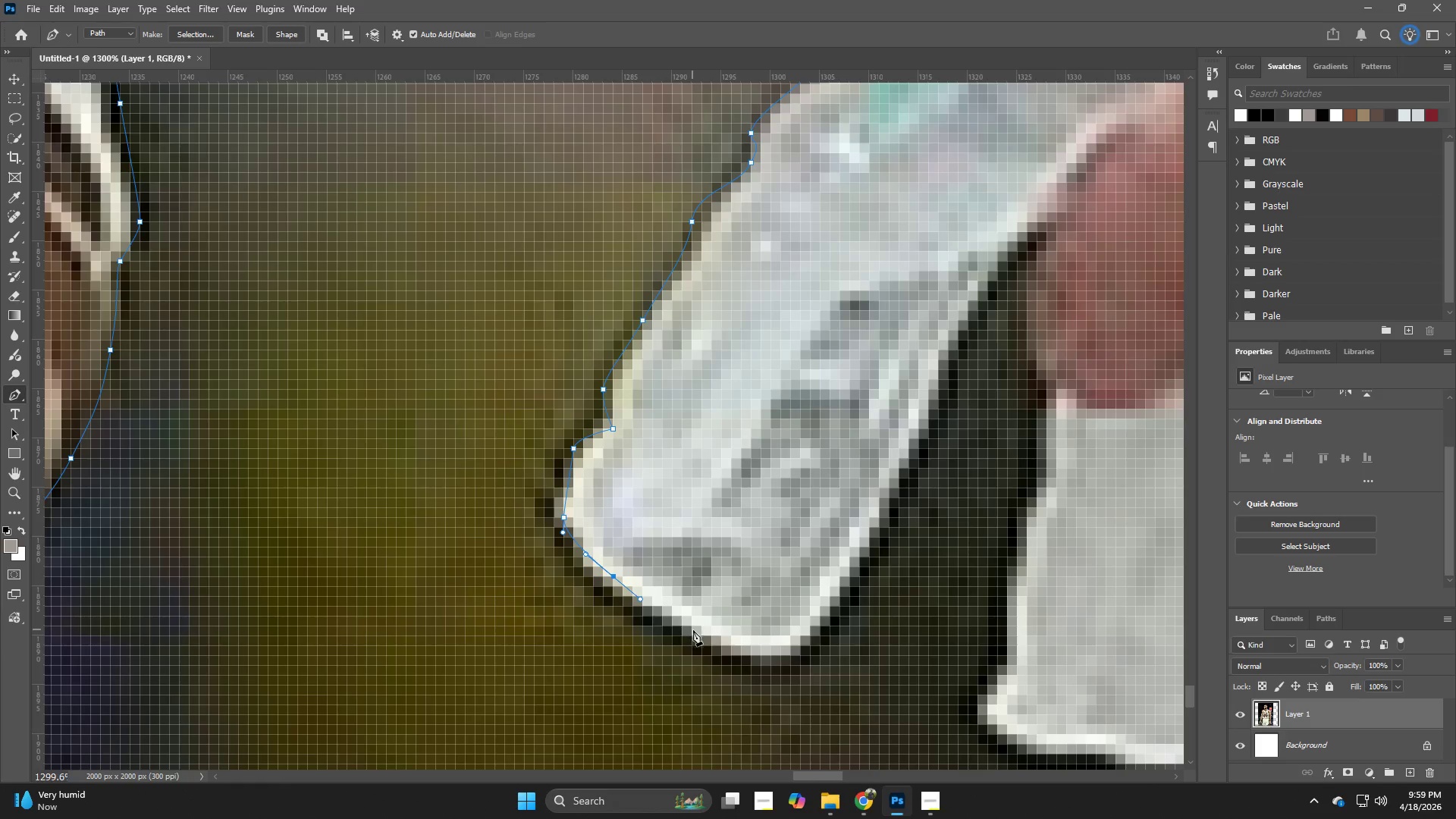 
left_click_drag(start_coordinate=[698, 635], to_coordinate=[721, 650])
 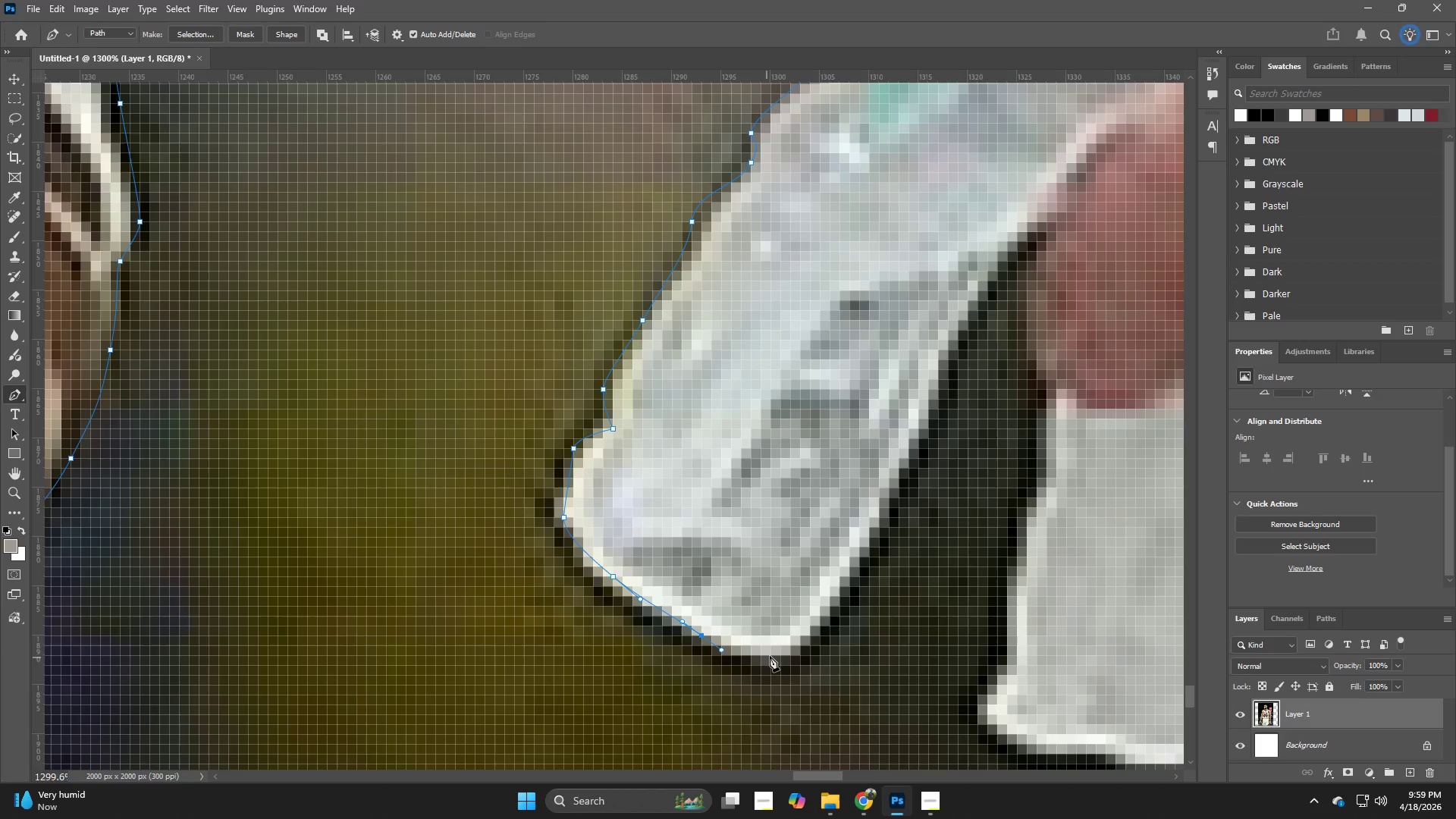 
left_click_drag(start_coordinate=[775, 654], to_coordinate=[786, 652])
 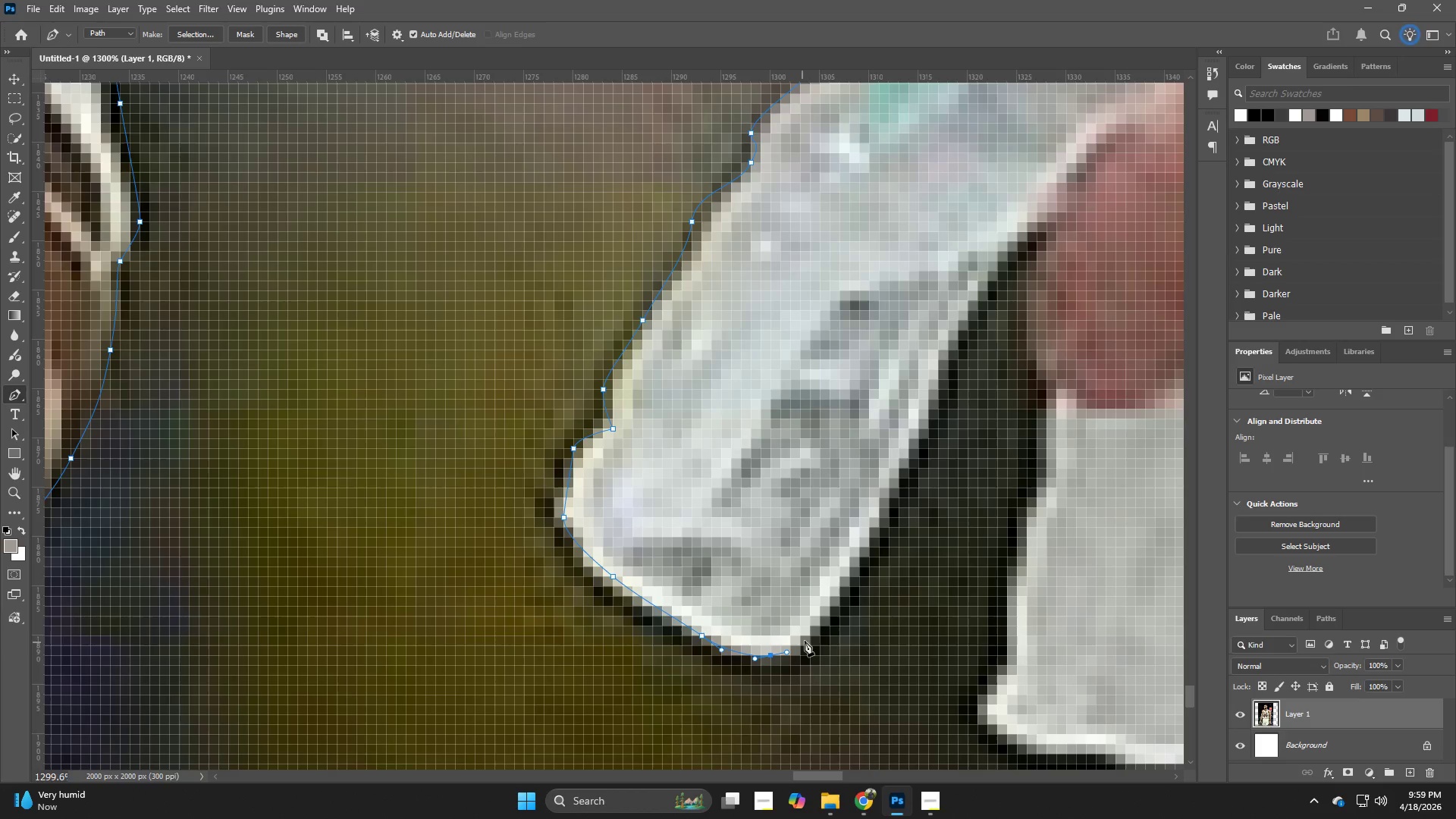 
left_click_drag(start_coordinate=[807, 639], to_coordinate=[817, 620])
 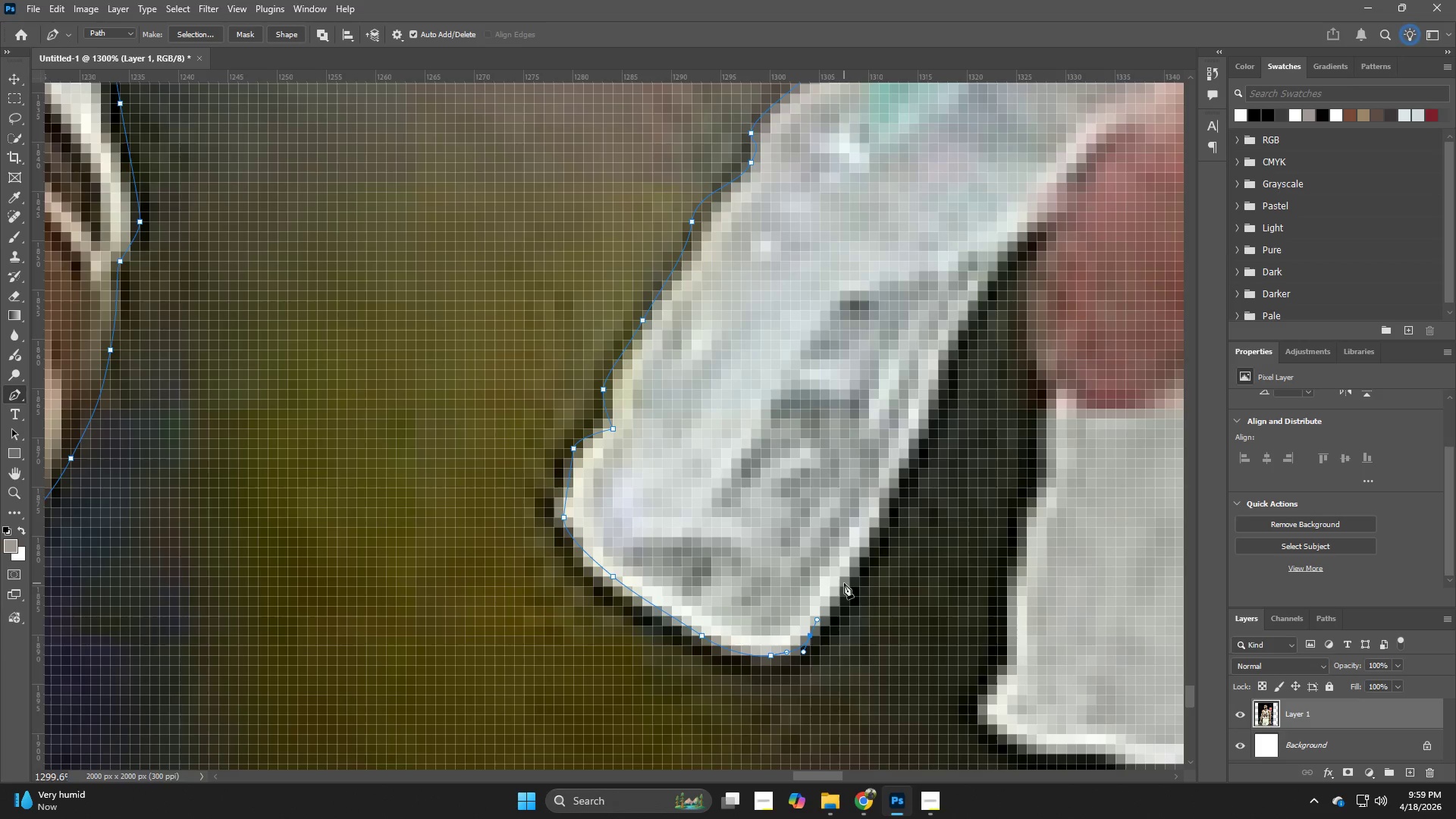 
left_click_drag(start_coordinate=[849, 575], to_coordinate=[867, 540])
 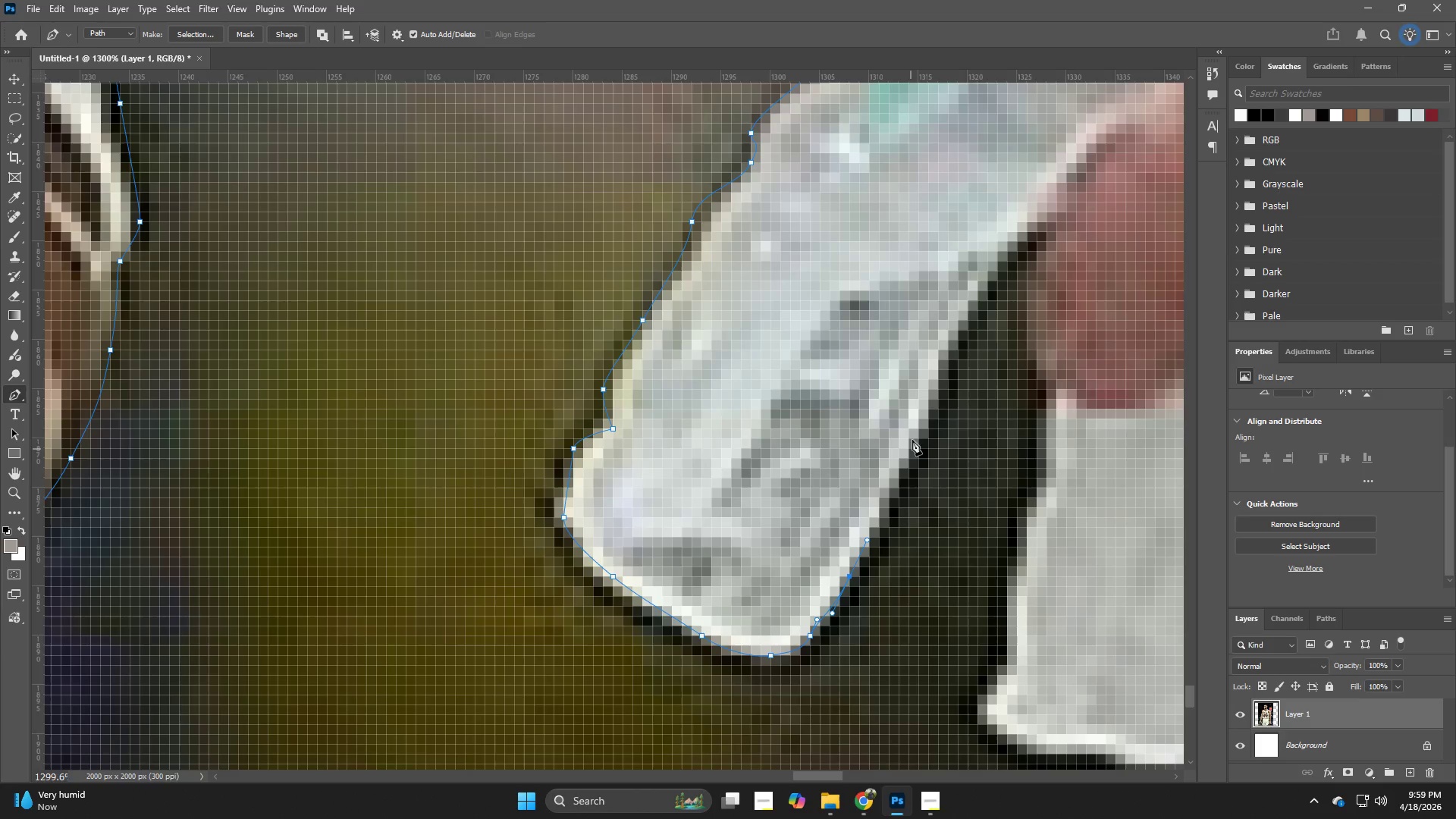 
left_click_drag(start_coordinate=[914, 428], to_coordinate=[937, 366])
 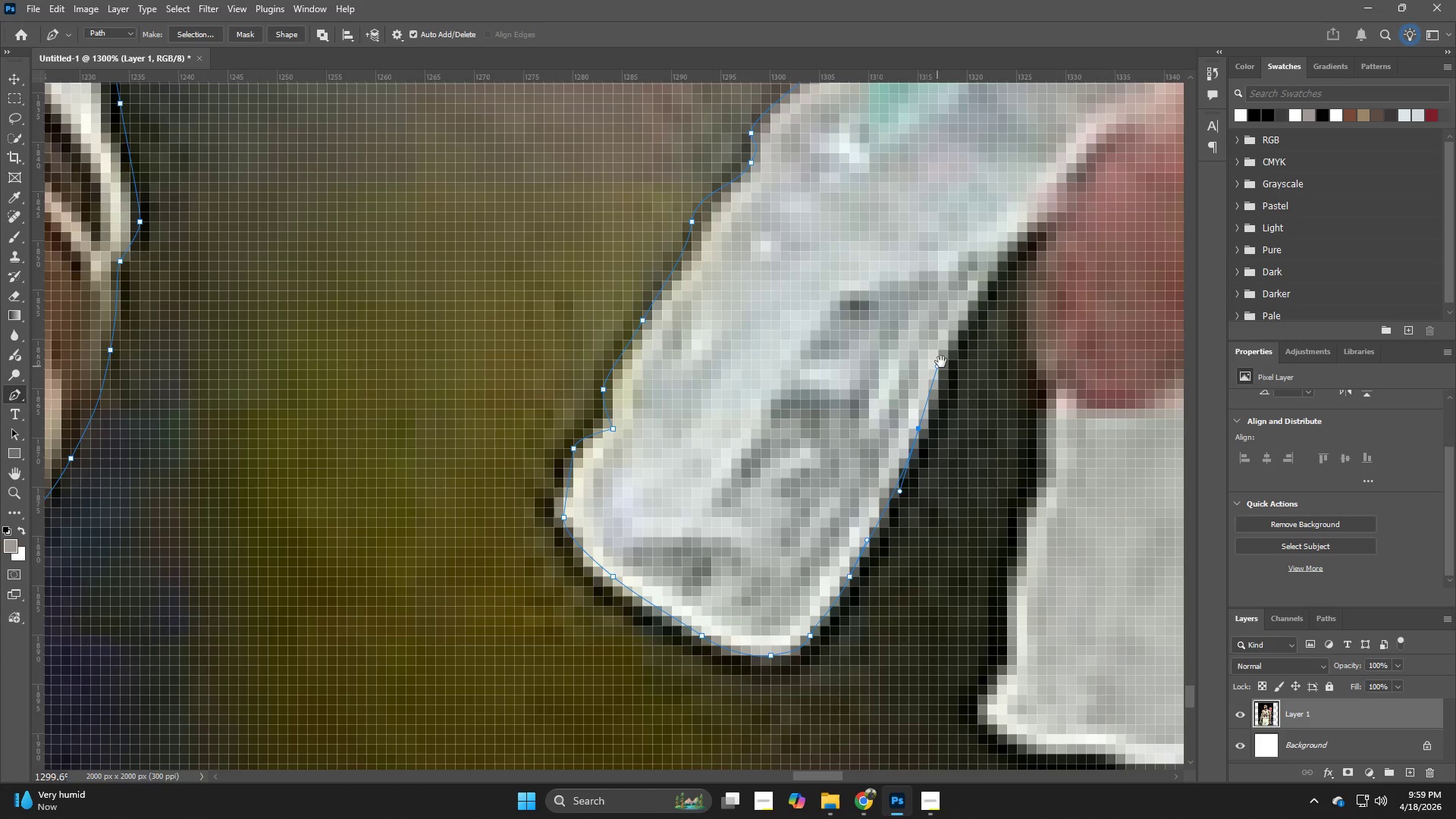 
hold_key(key=Space, duration=0.72)
 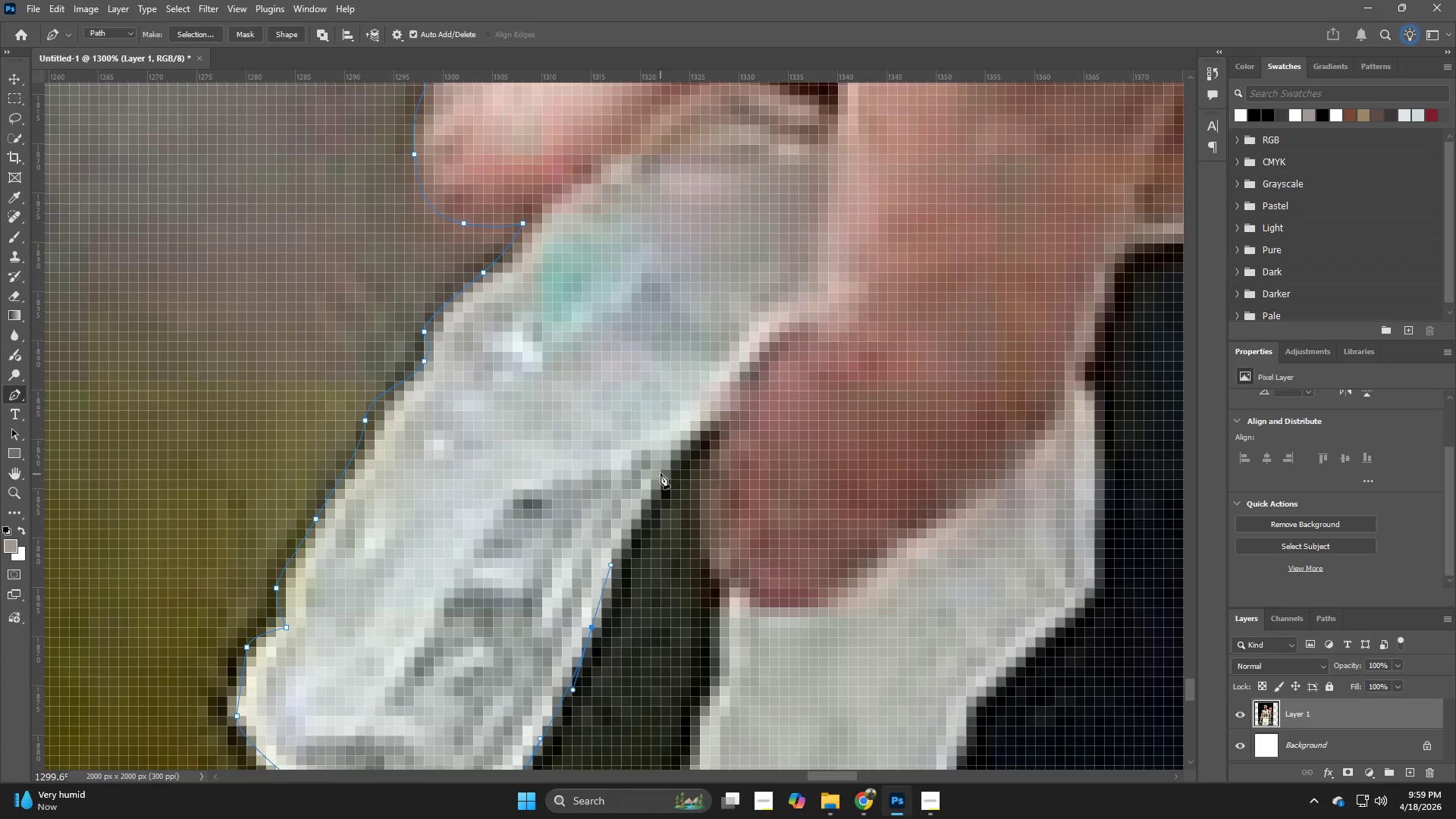 
left_click_drag(start_coordinate=[954, 340], to_coordinate=[627, 538])
 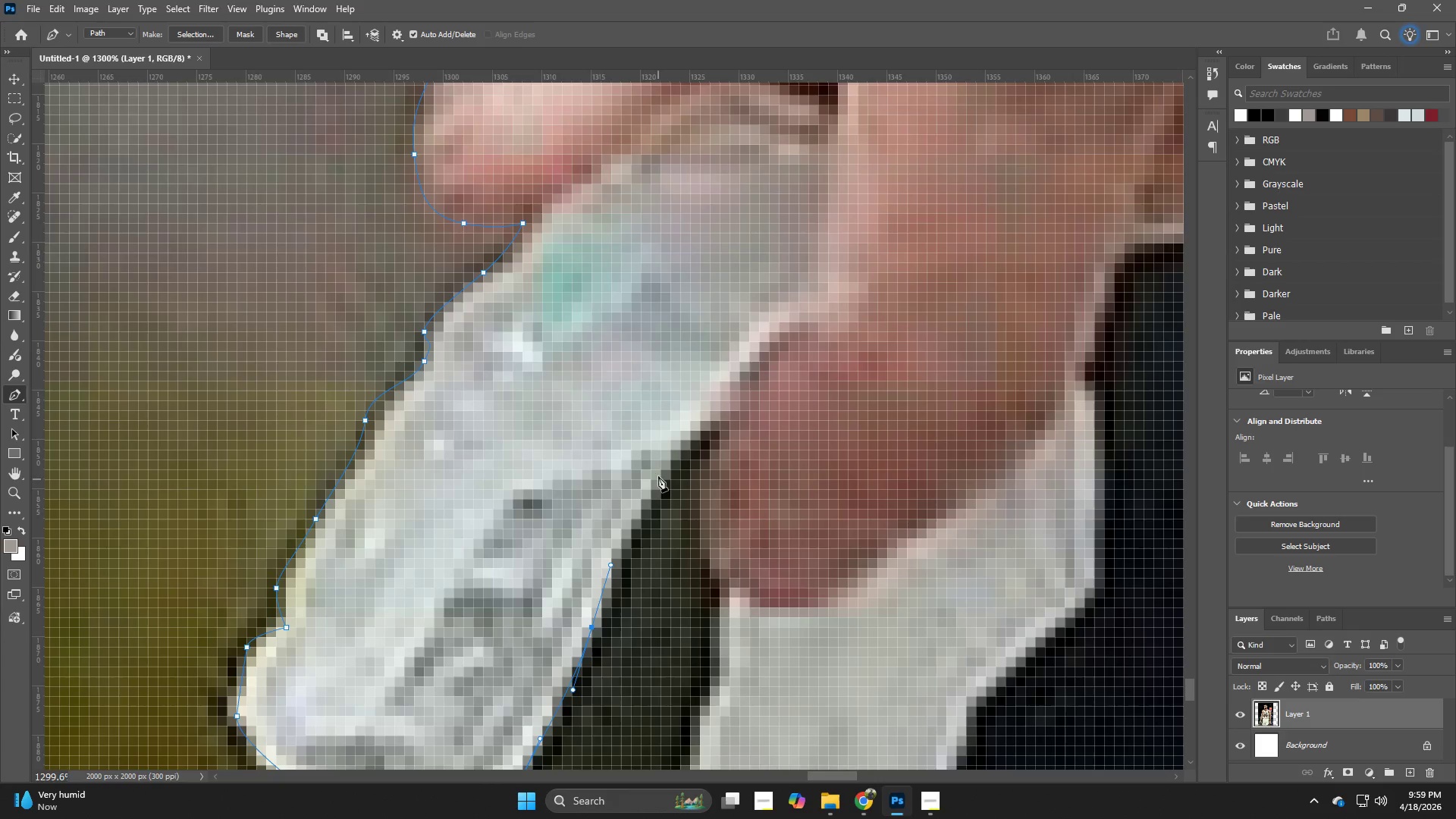 
left_click_drag(start_coordinate=[662, 466], to_coordinate=[689, 434])
 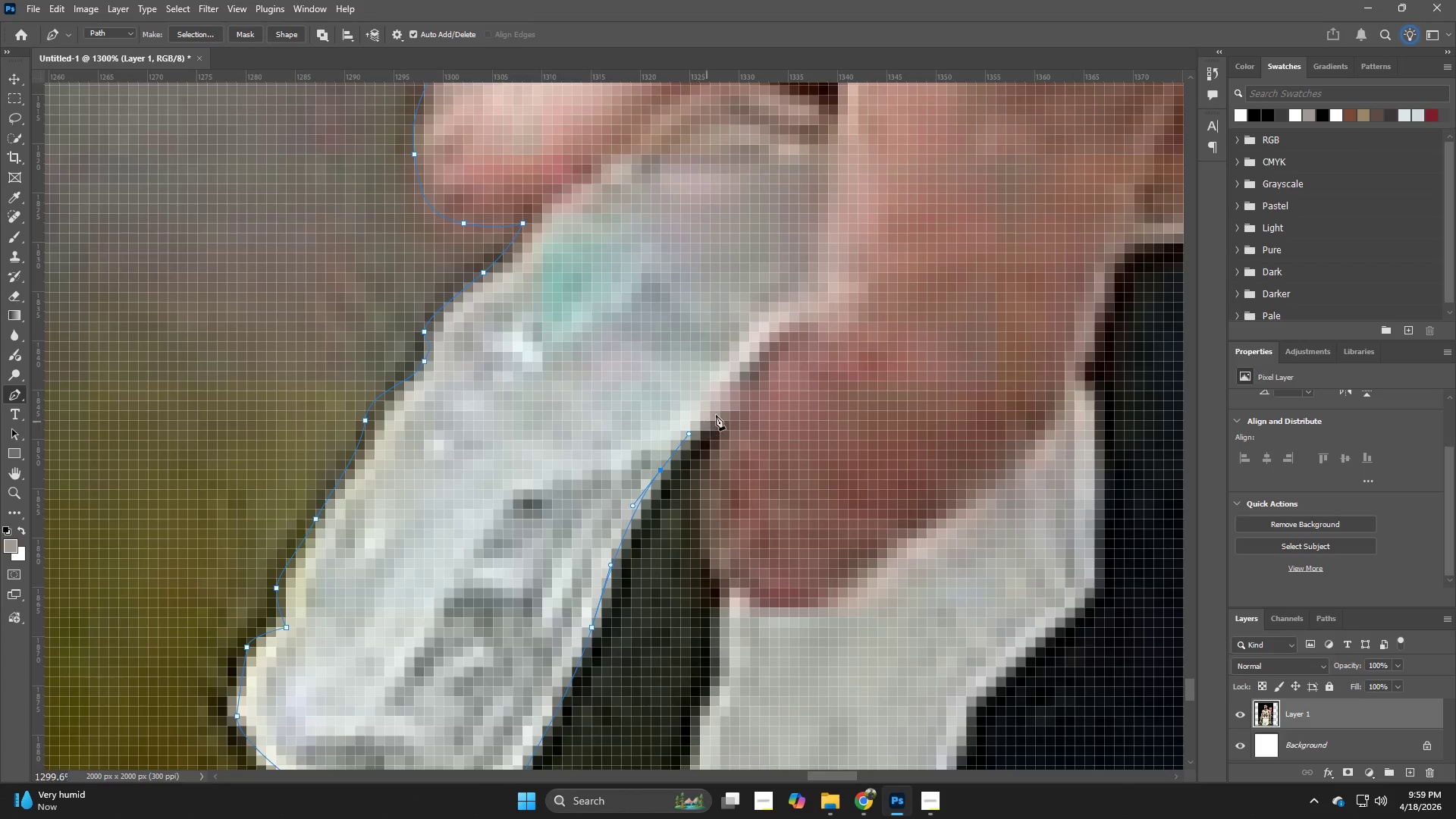 
left_click_drag(start_coordinate=[718, 413], to_coordinate=[730, 411])
 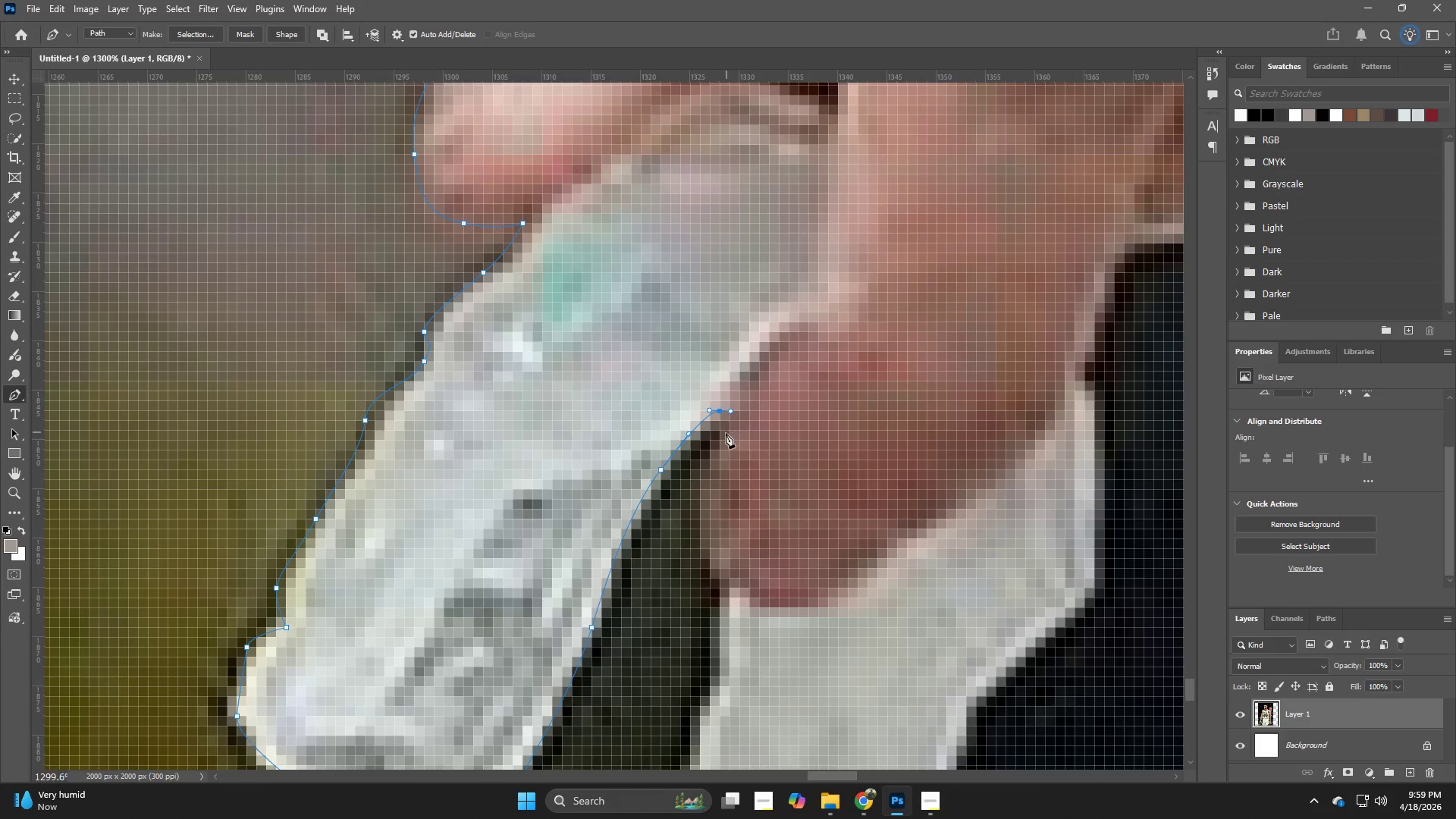 
left_click_drag(start_coordinate=[720, 439], to_coordinate=[711, 453])
 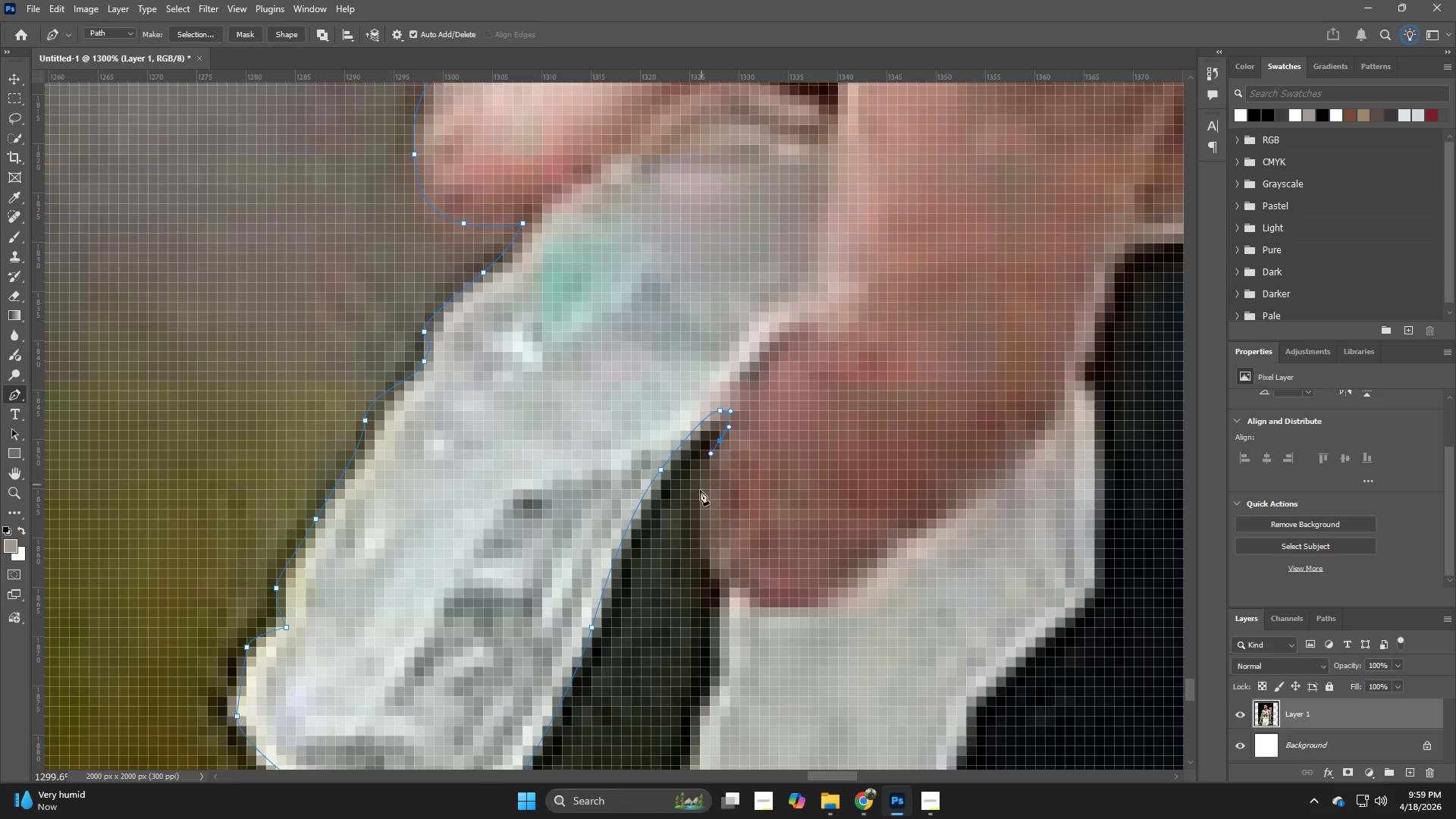 
left_click_drag(start_coordinate=[694, 505], to_coordinate=[694, 529])
 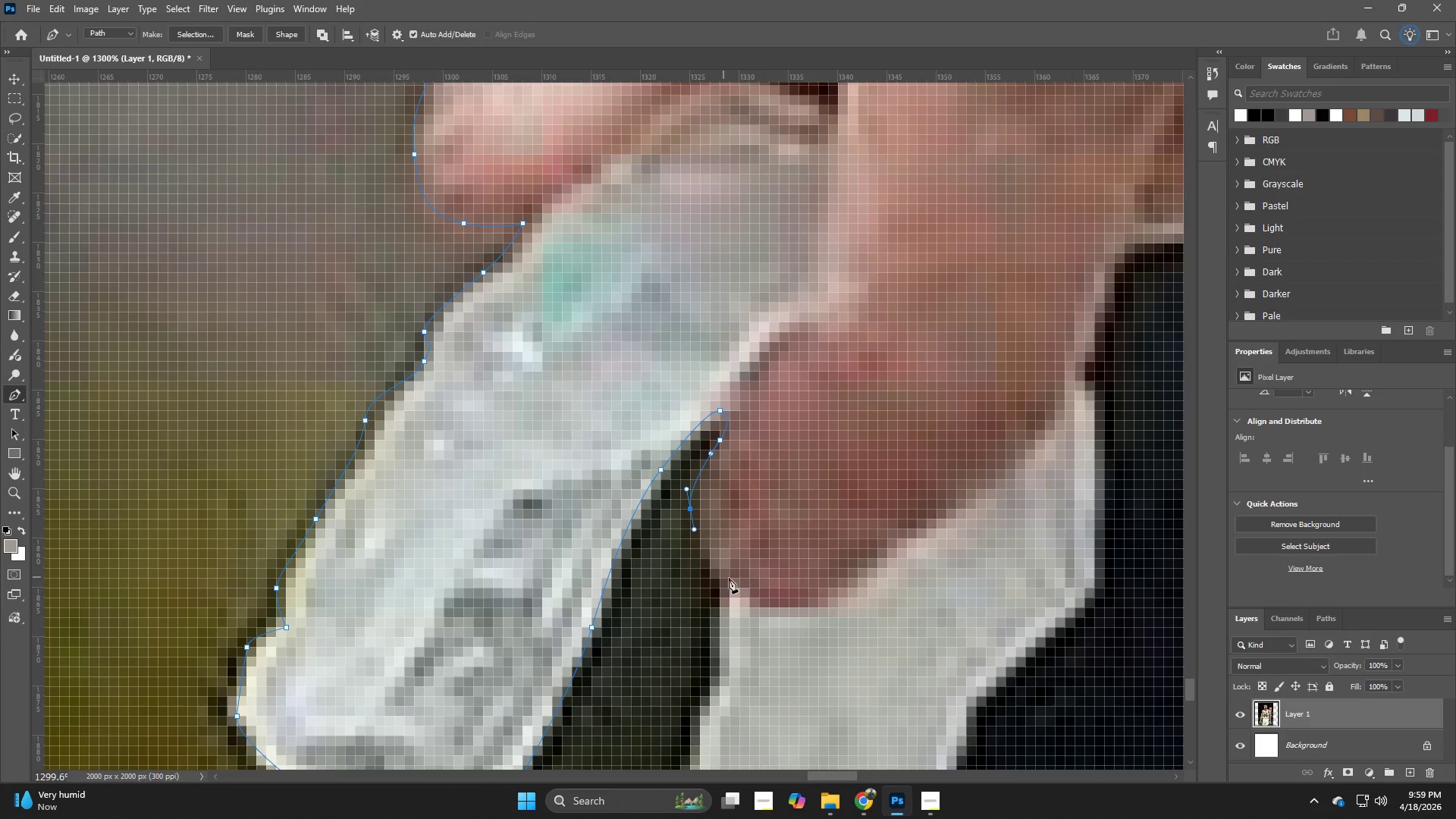 
left_click_drag(start_coordinate=[733, 579], to_coordinate=[742, 583])
 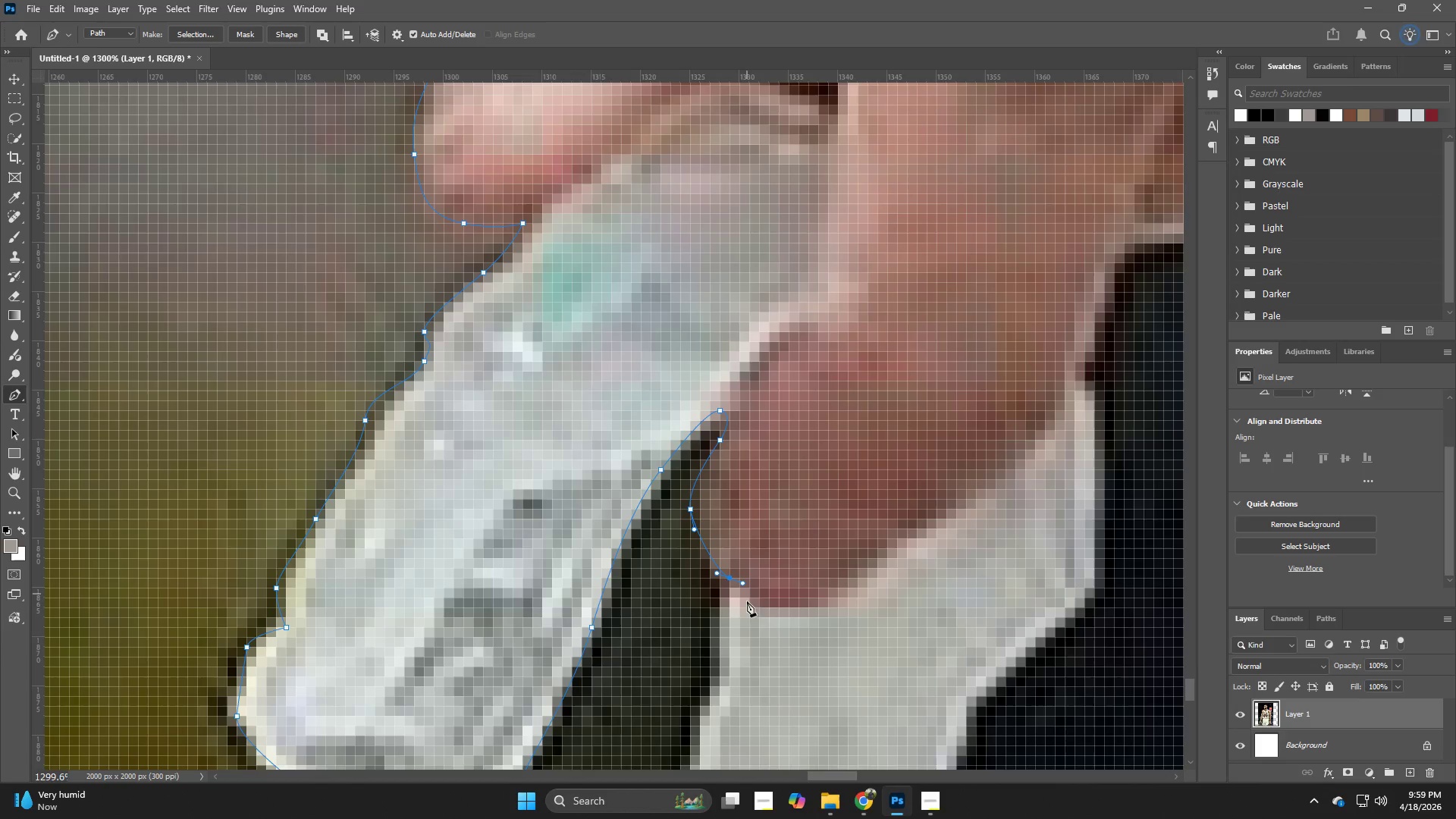 
hold_key(key=Space, duration=0.47)
 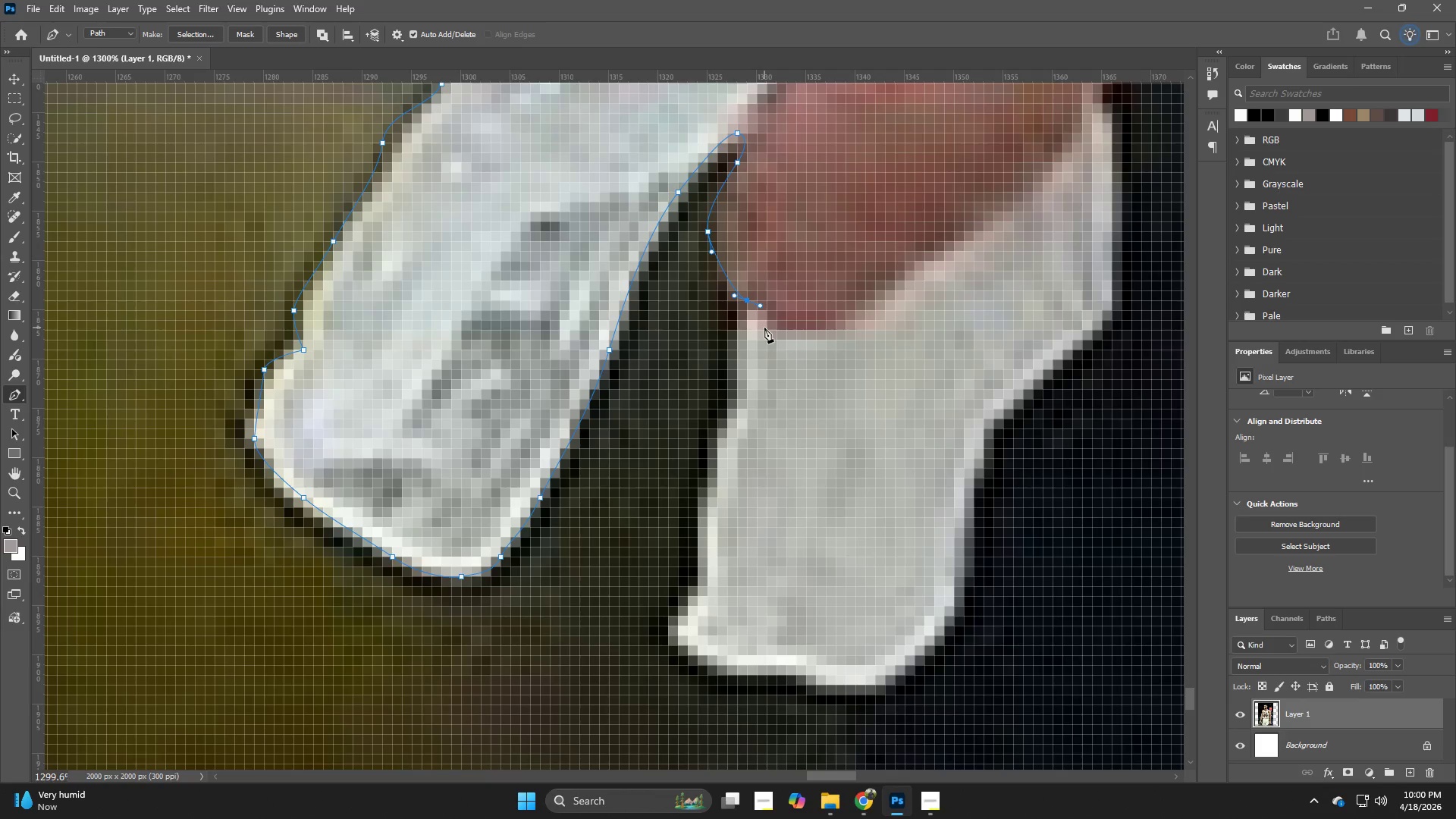 
left_click_drag(start_coordinate=[747, 605], to_coordinate=[764, 328])
 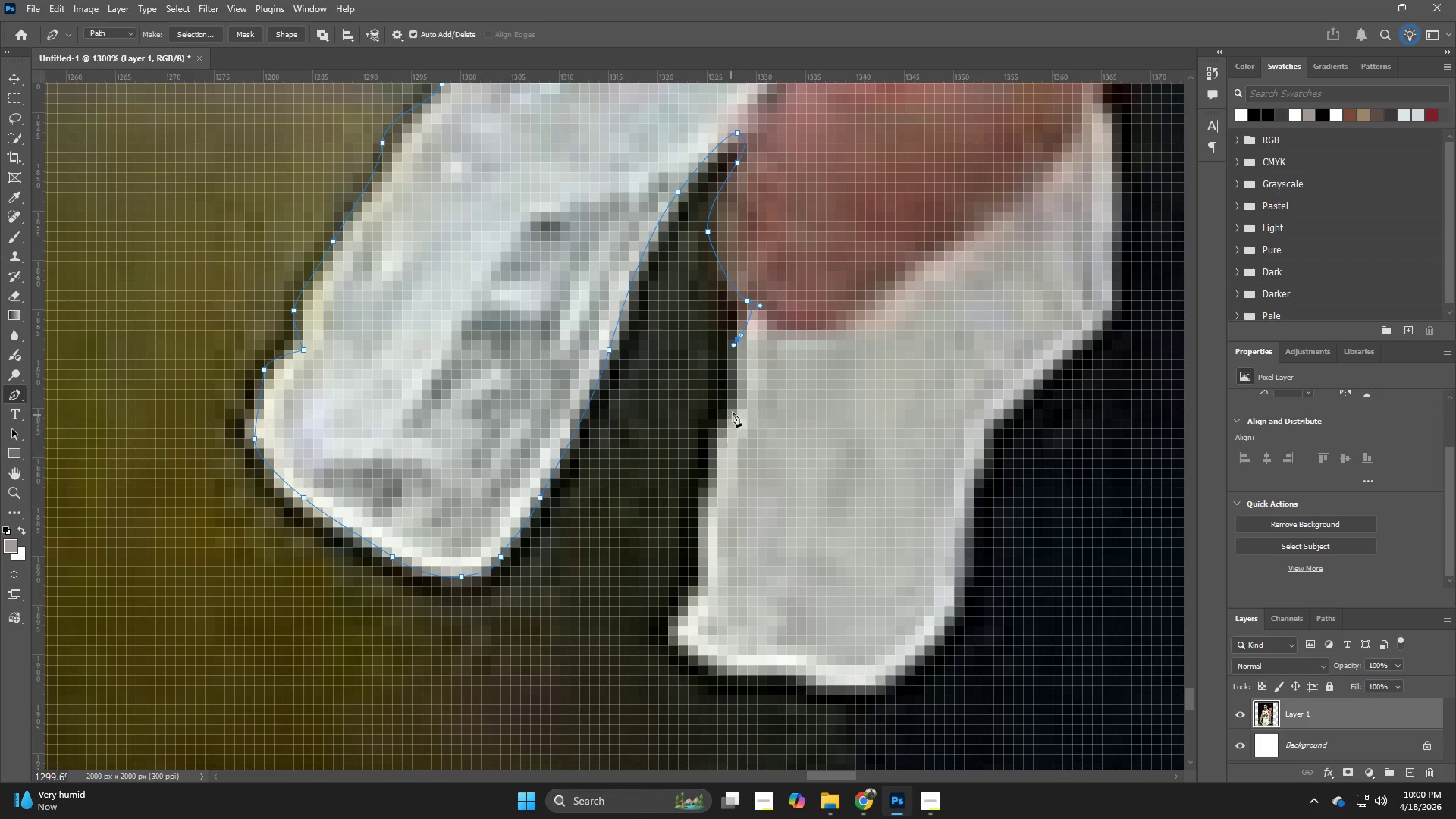 
wait(5.39)
 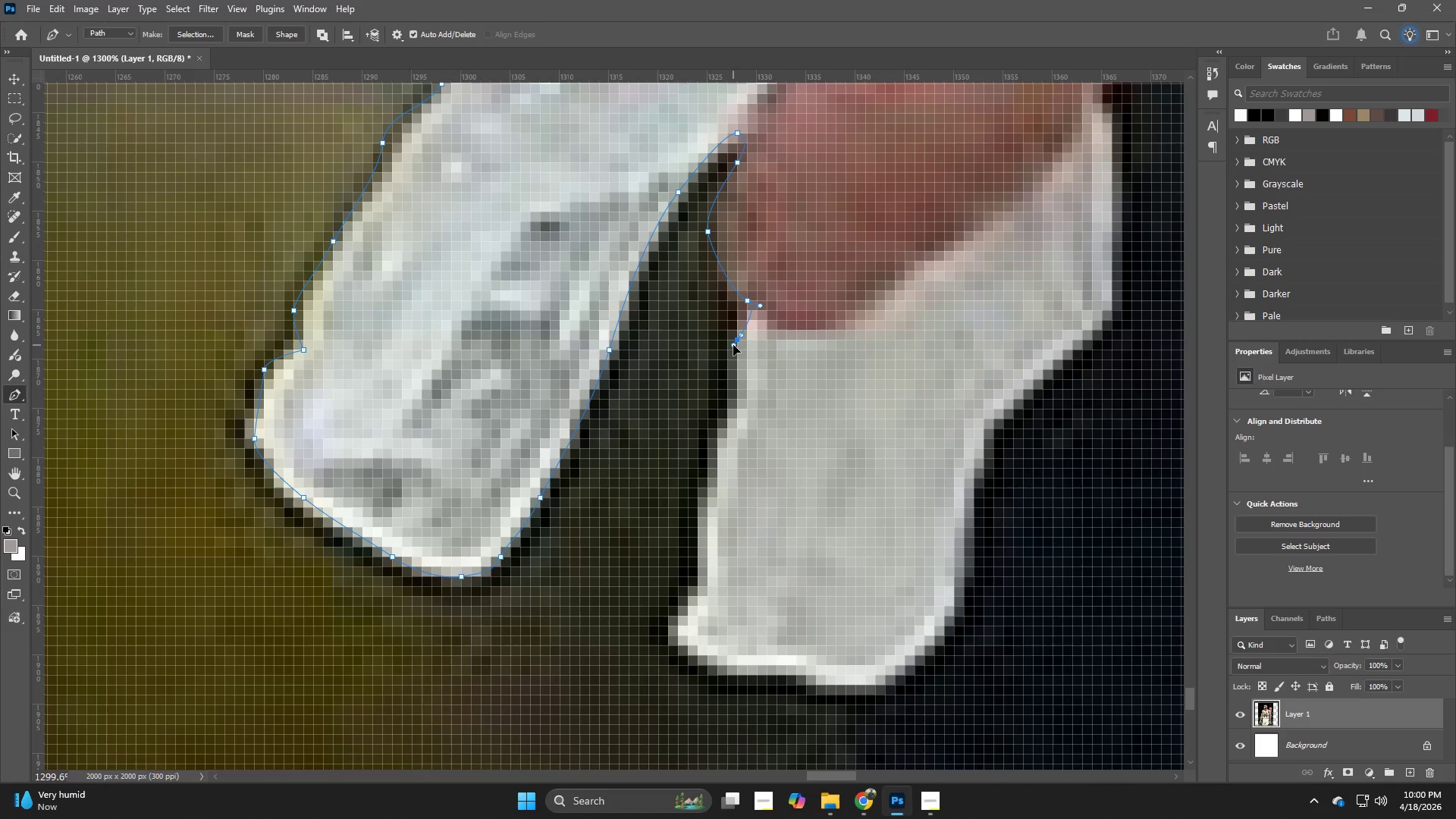 
left_click([732, 404])
 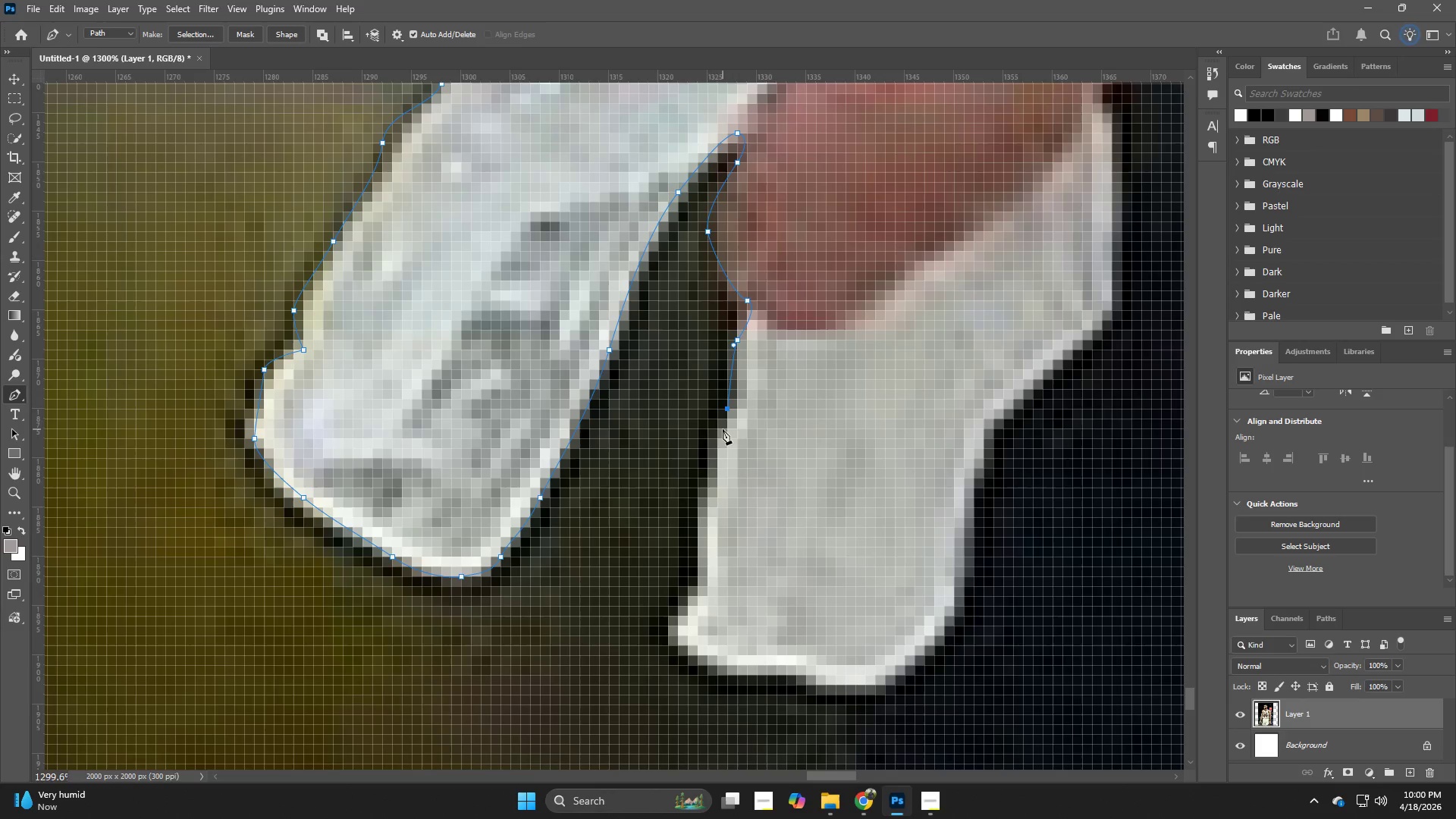 
left_click_drag(start_coordinate=[718, 432], to_coordinate=[714, 437])
 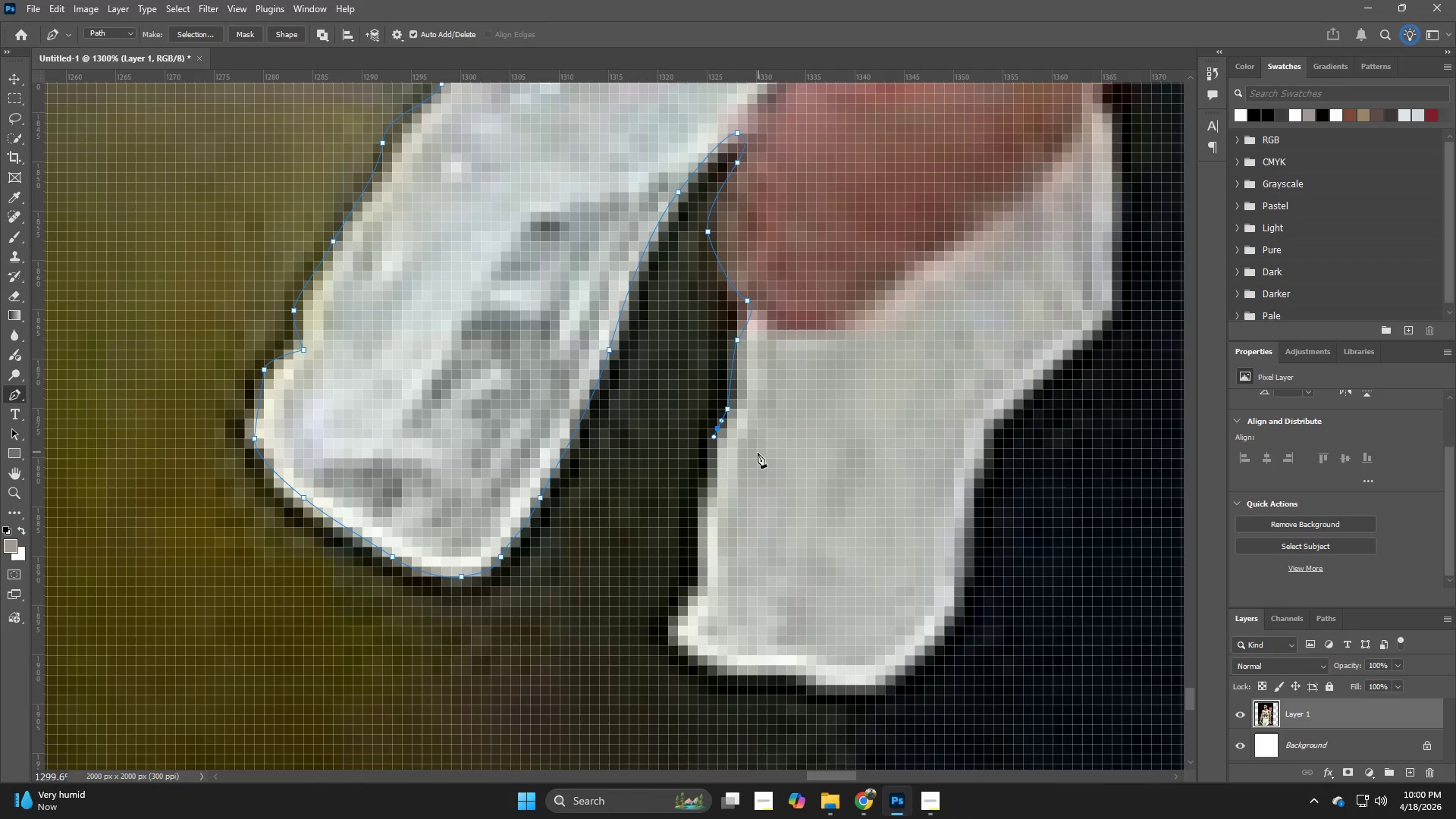 
left_click([707, 499])
 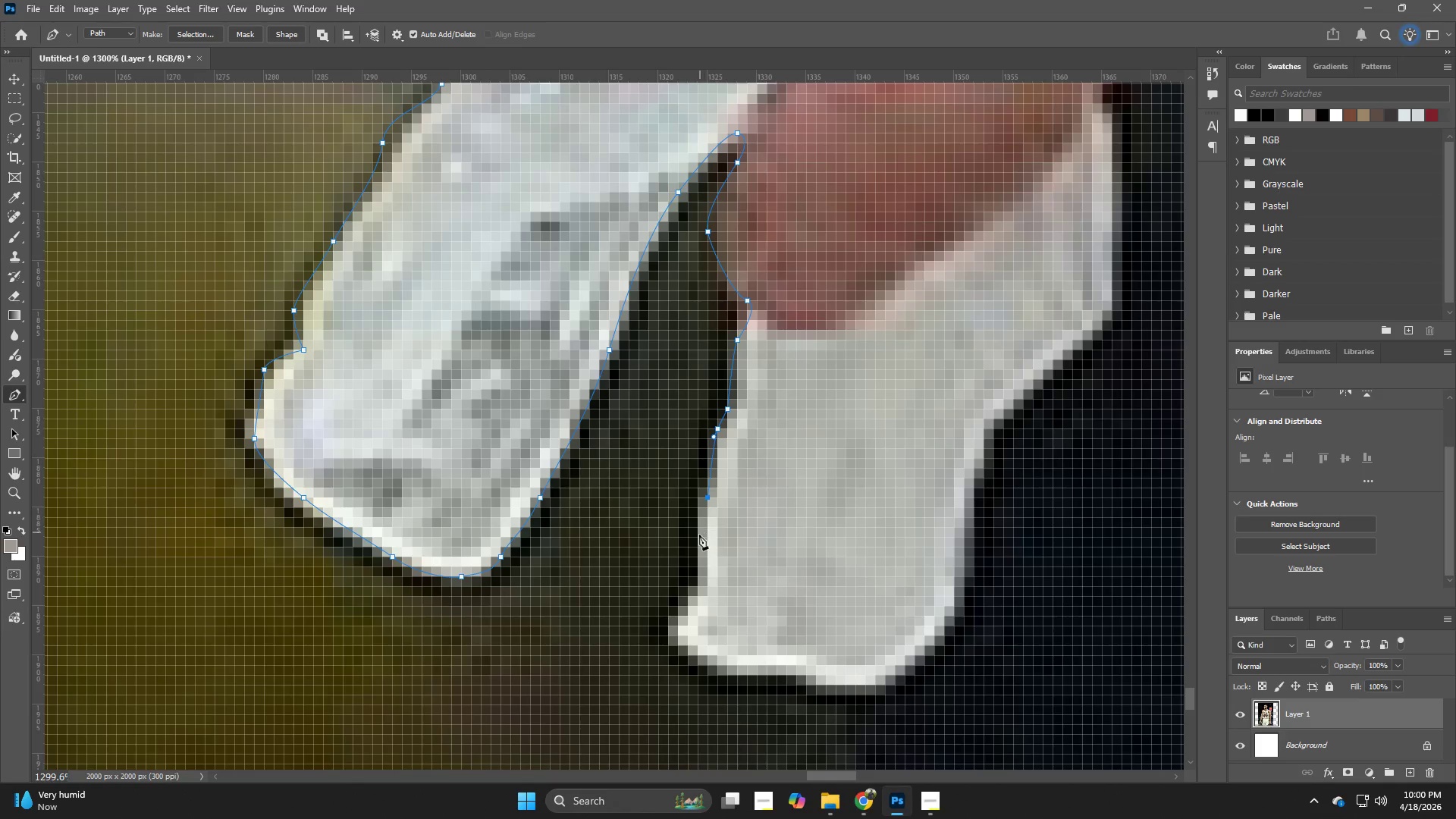 
left_click_drag(start_coordinate=[699, 544], to_coordinate=[699, 576])
 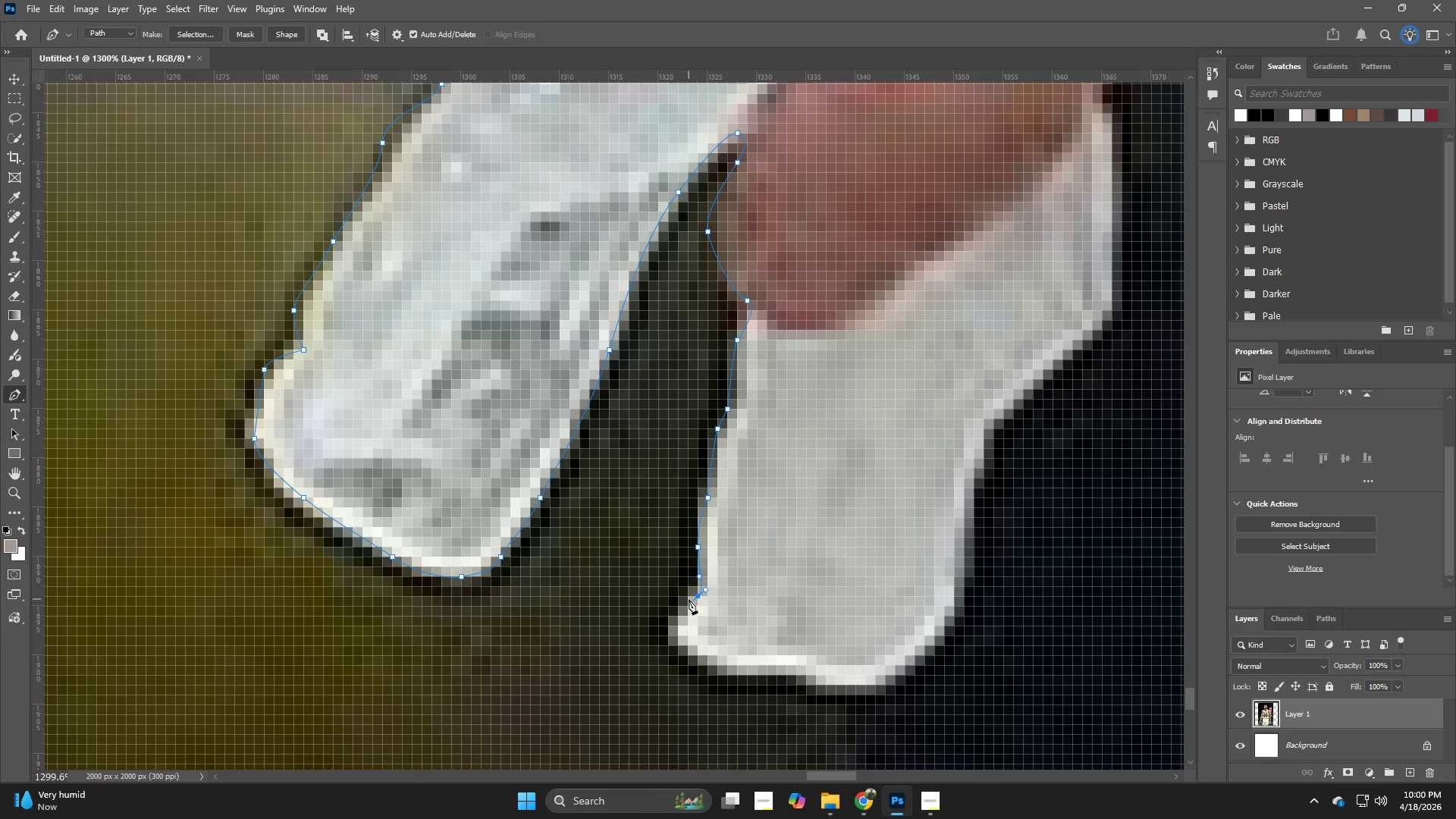 
wait(5.39)
 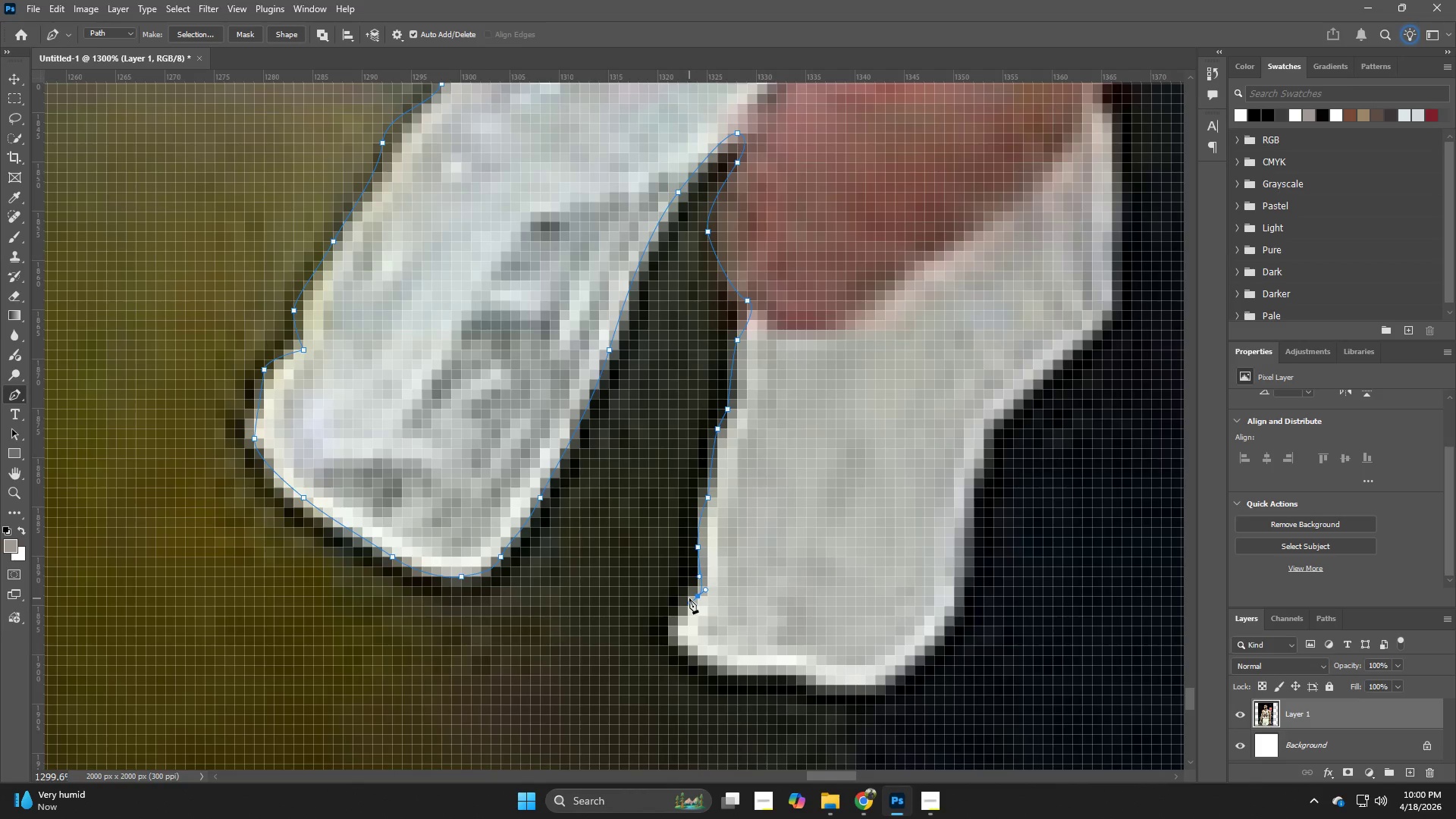 
left_click_drag(start_coordinate=[670, 624], to_coordinate=[669, 643])
 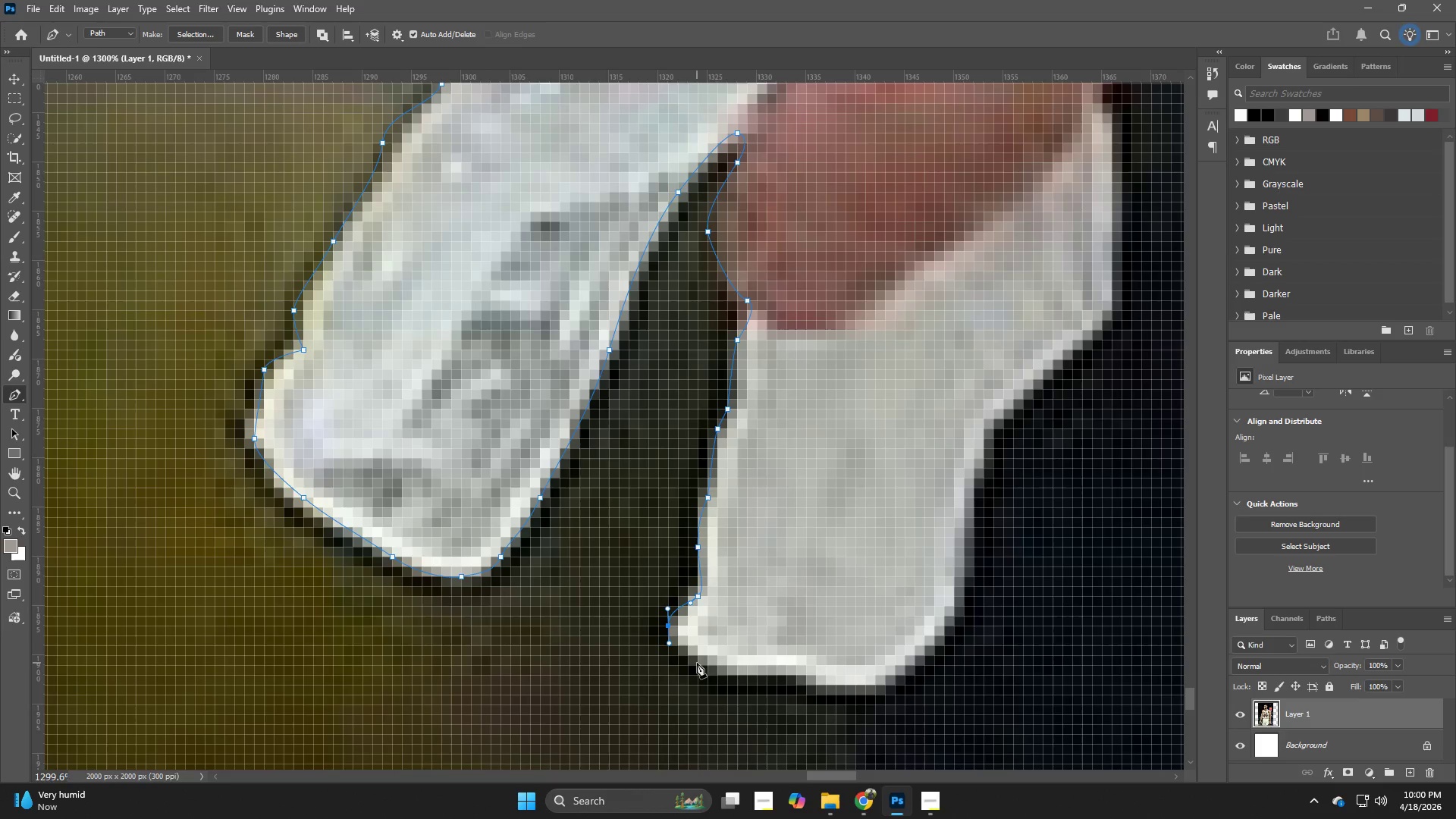 
left_click_drag(start_coordinate=[700, 667], to_coordinate=[714, 674])
 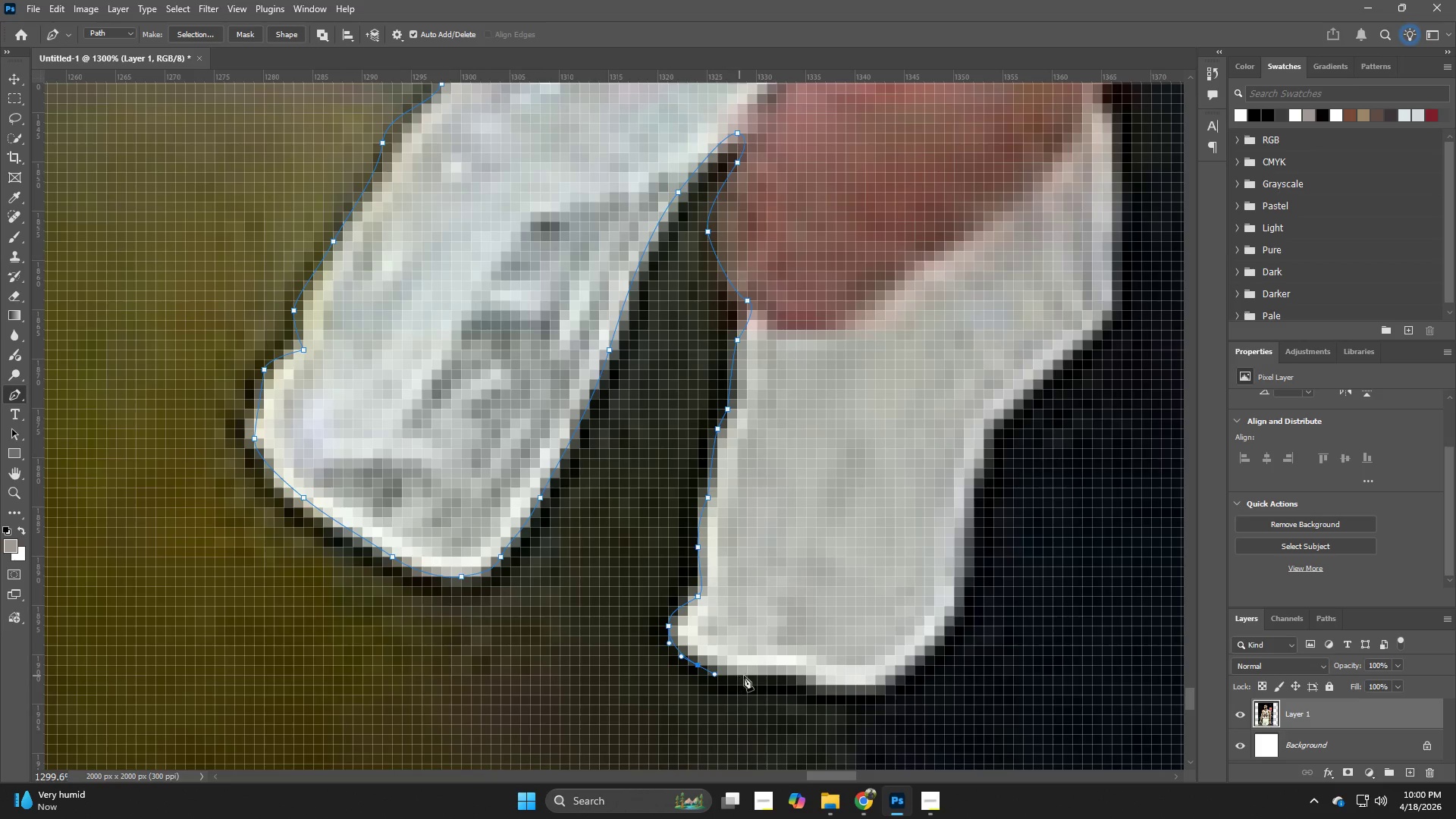 
left_click_drag(start_coordinate=[753, 674], to_coordinate=[767, 674])
 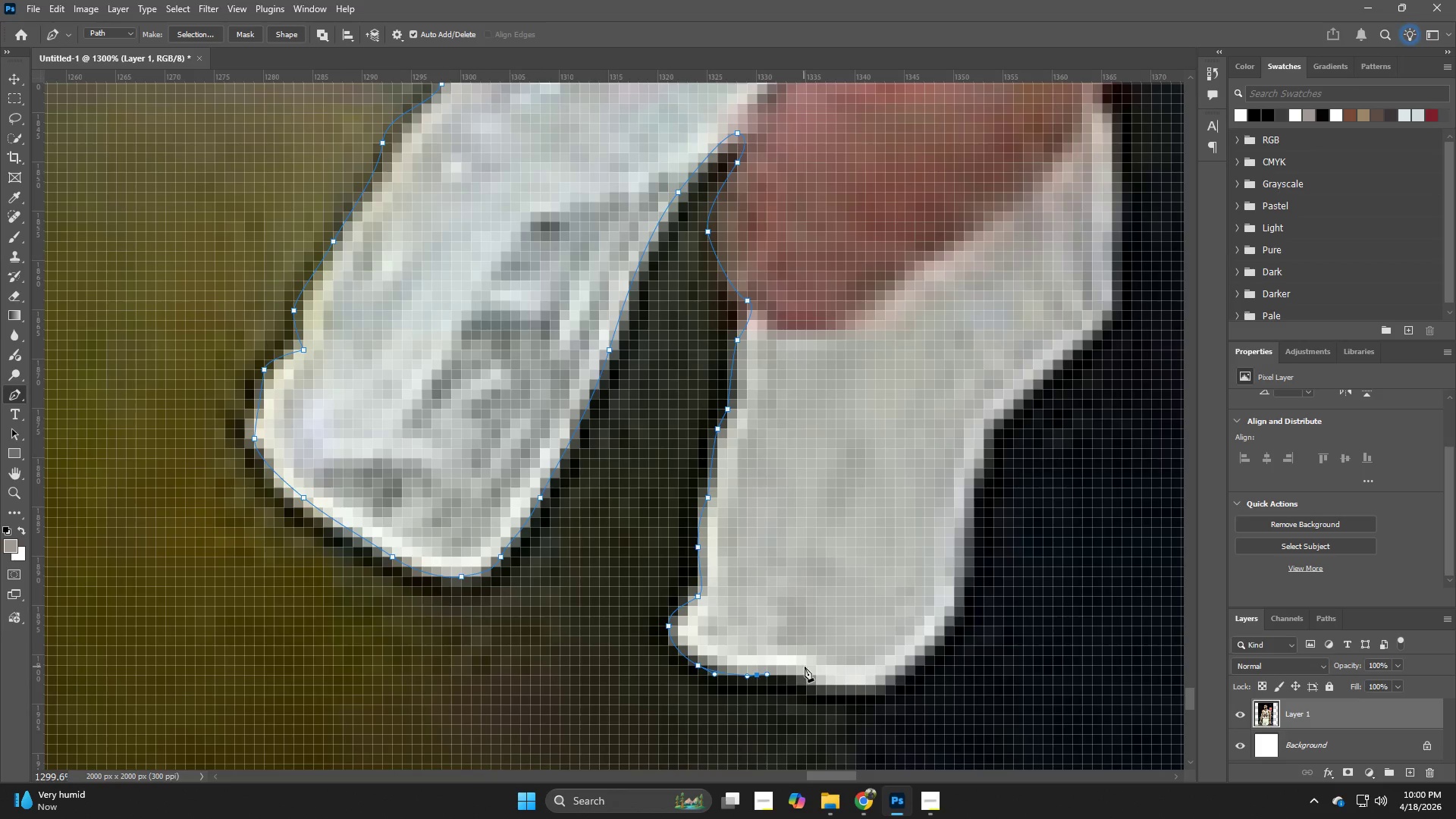 
left_click([805, 667])
 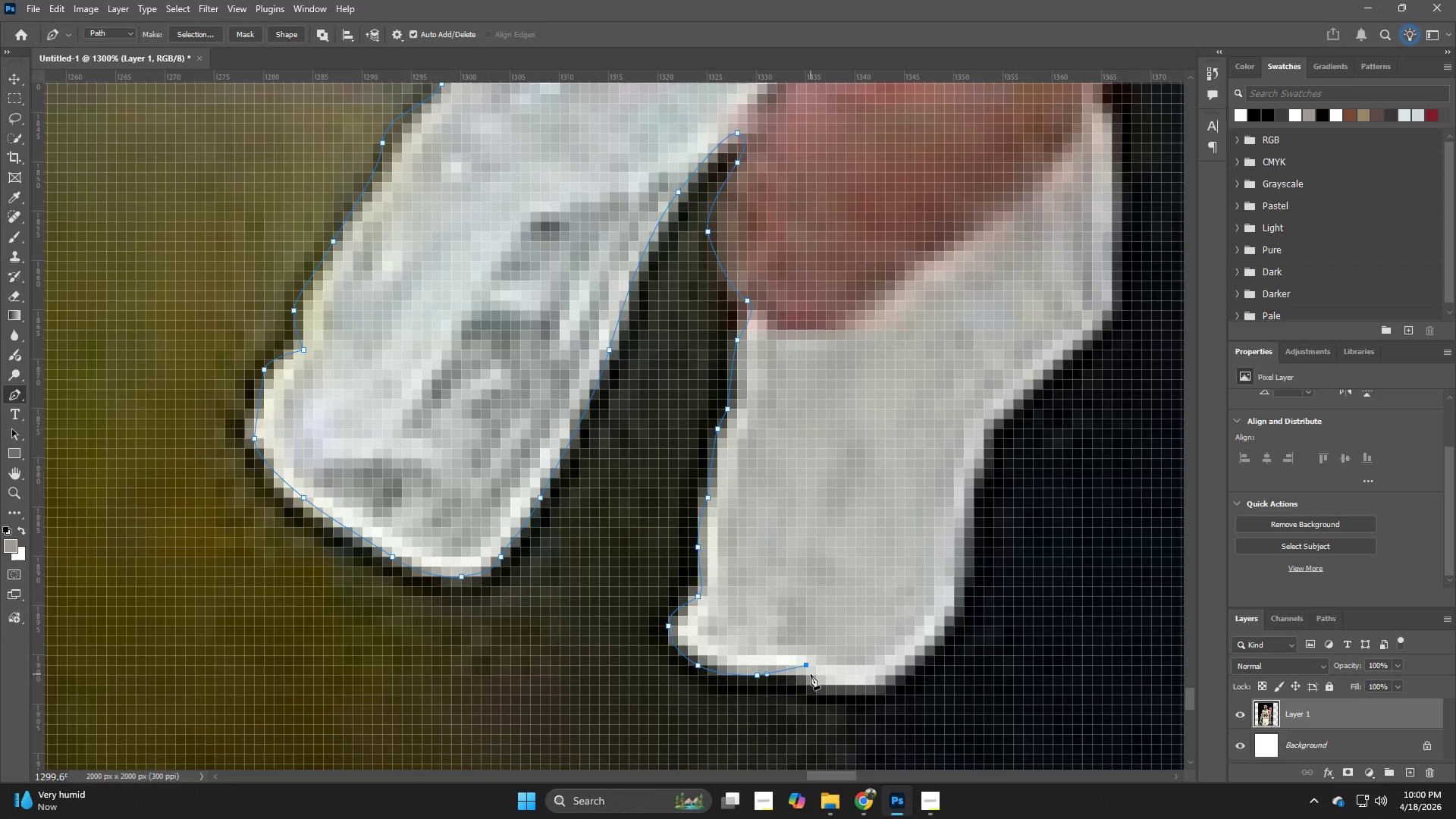 
key(Control+ControlLeft)
 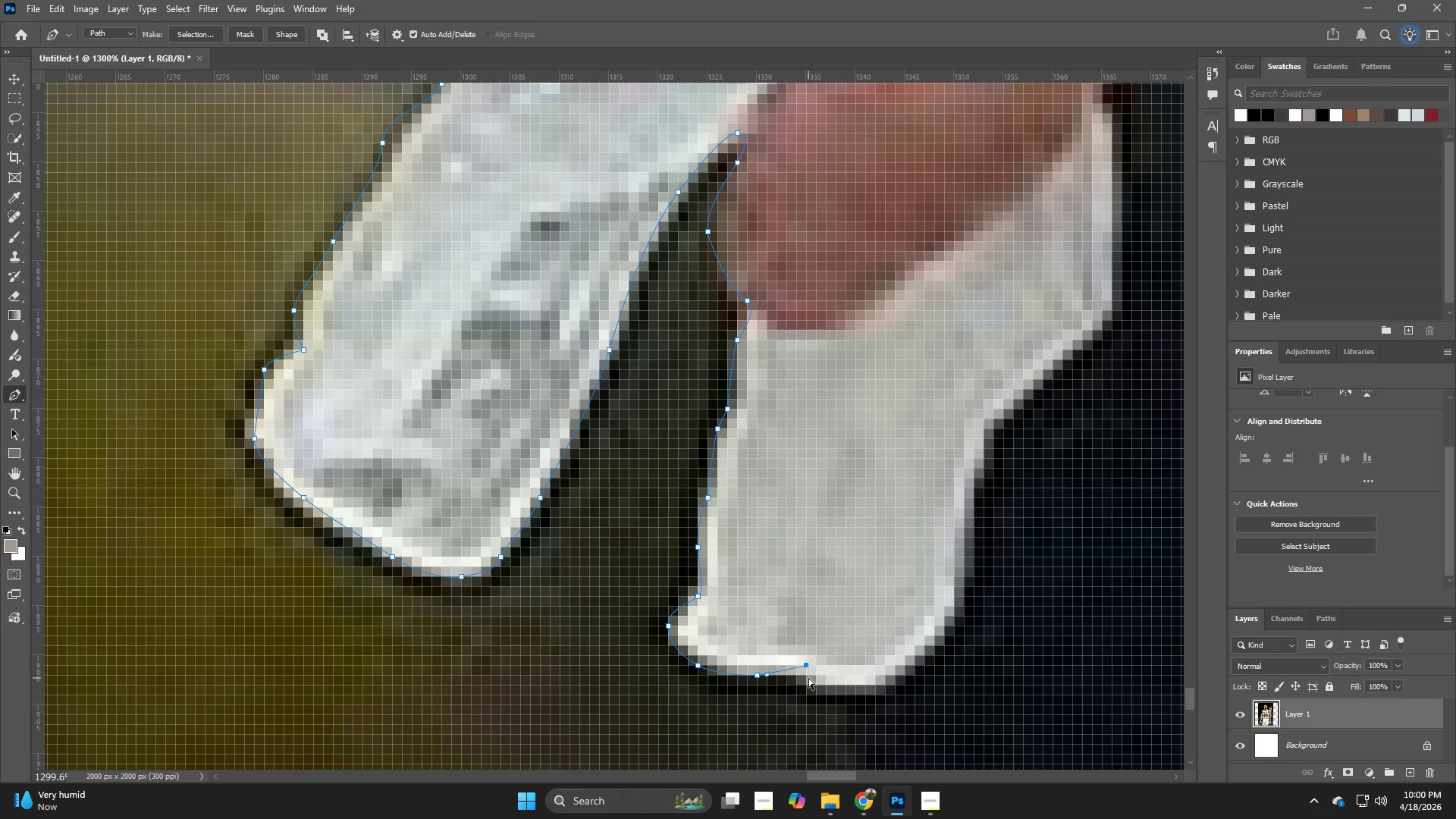 
key(Control+Z)
 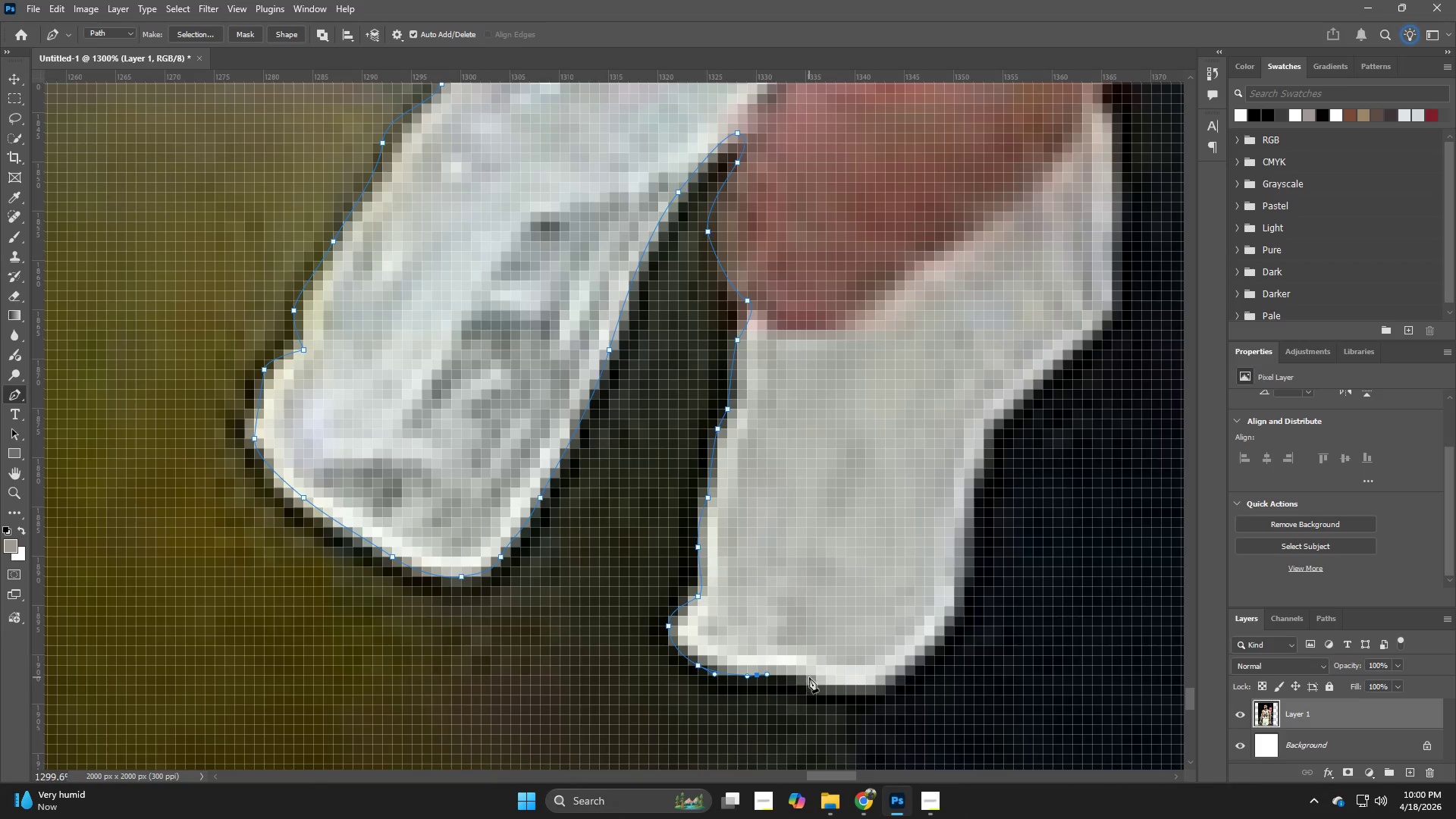 
left_click([811, 671])
 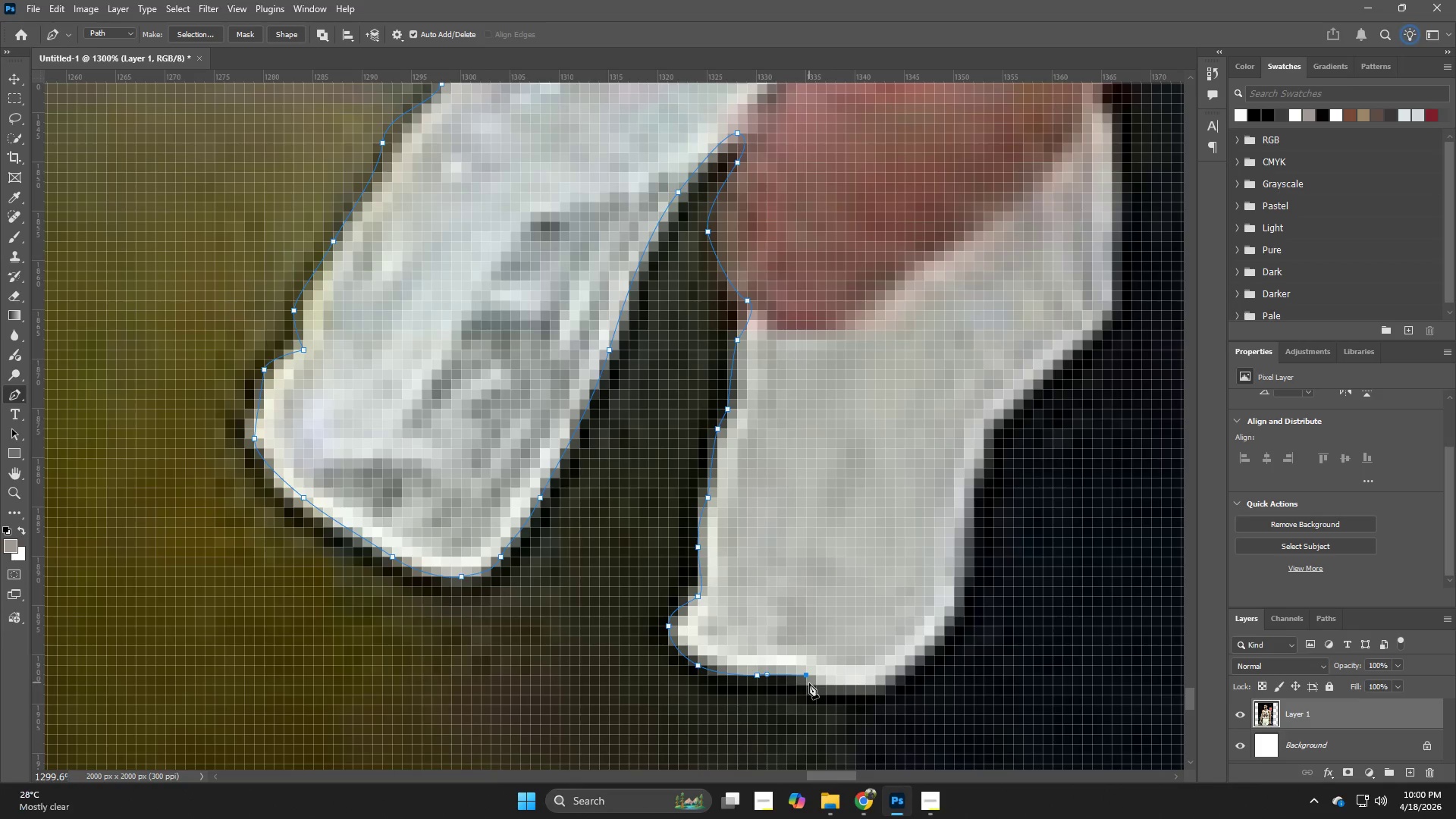 
left_click_drag(start_coordinate=[811, 688], to_coordinate=[824, 689])
 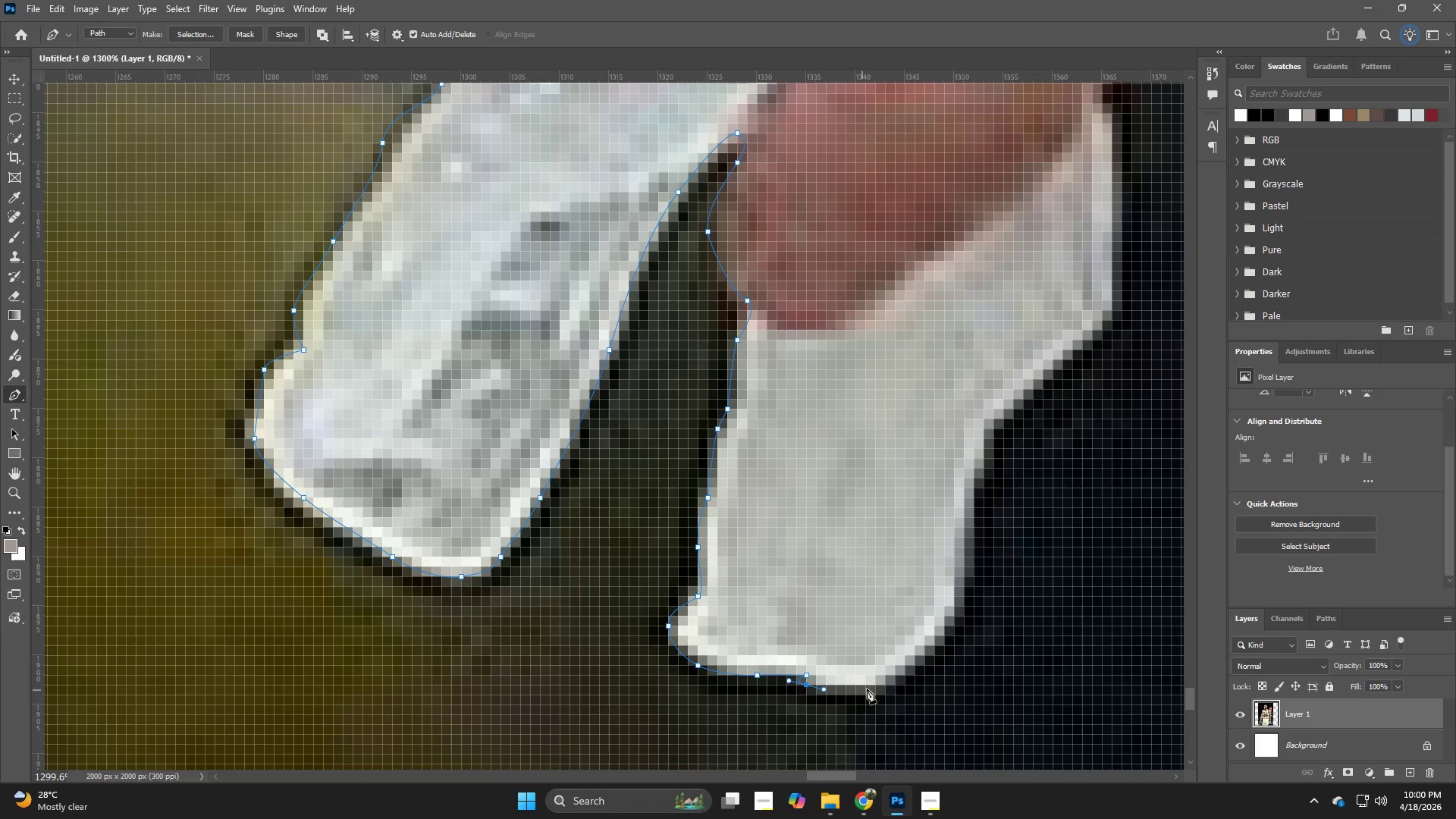 
left_click_drag(start_coordinate=[871, 685], to_coordinate=[892, 678])
 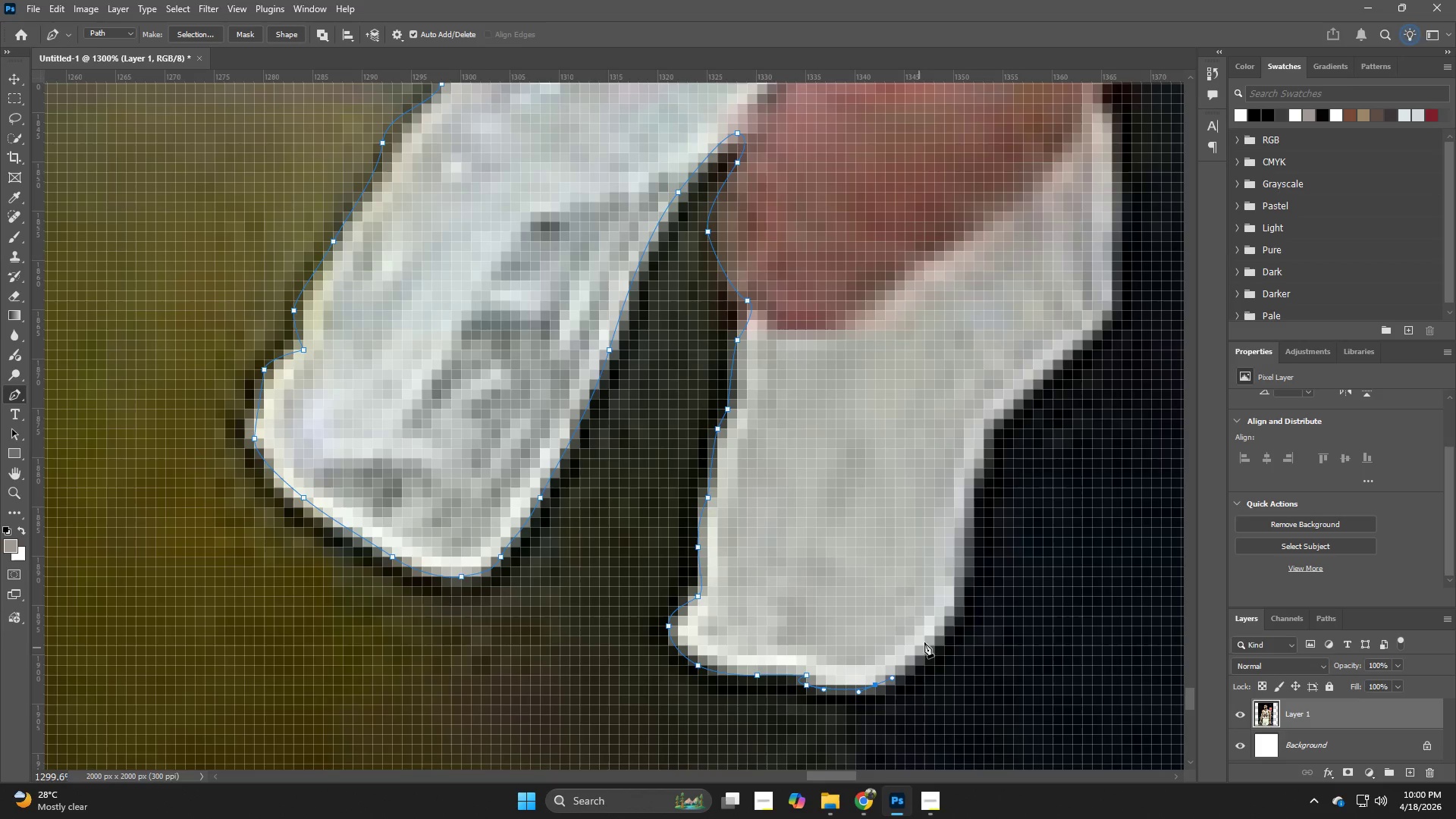 
left_click_drag(start_coordinate=[928, 636], to_coordinate=[945, 617])
 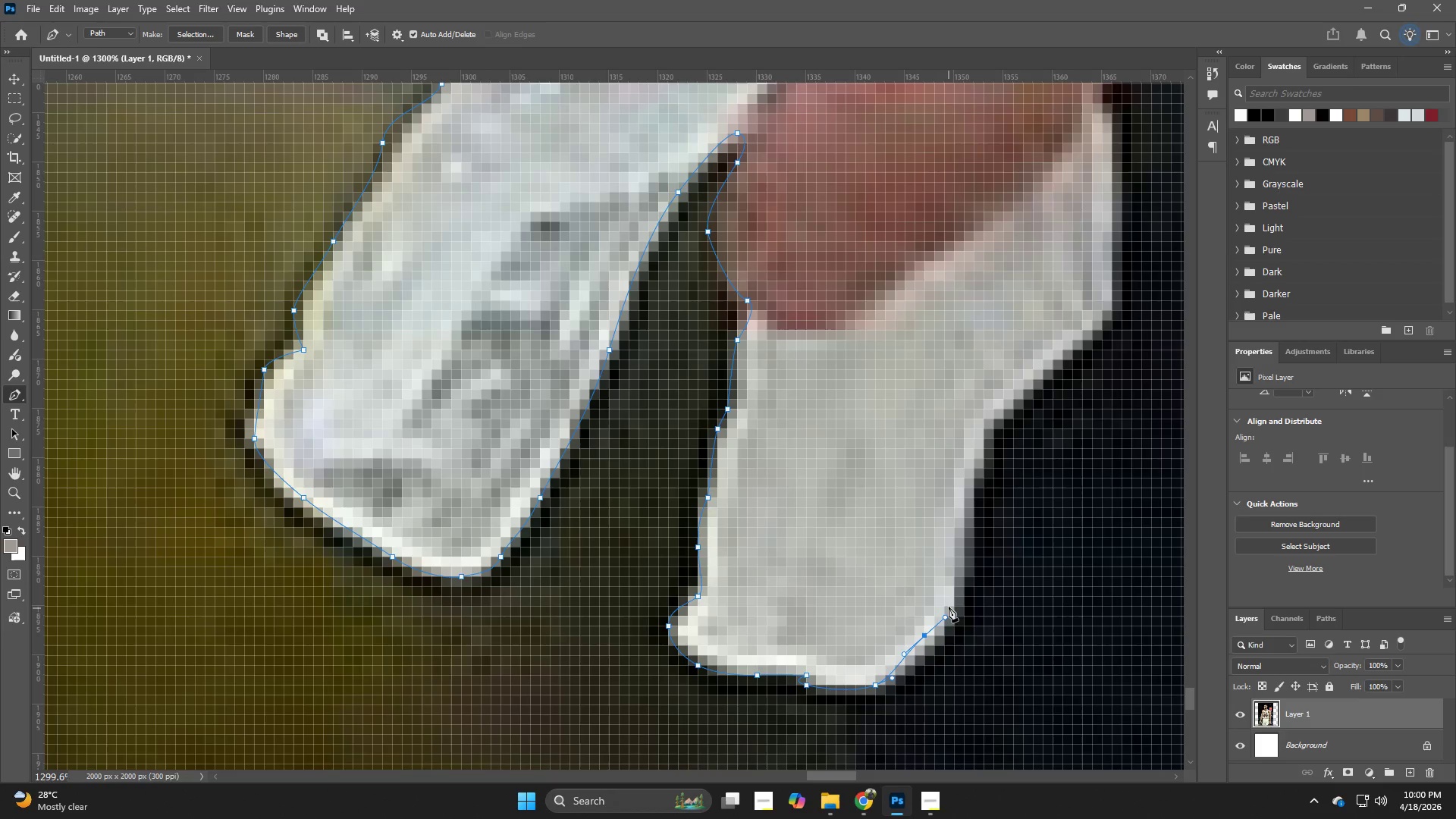 
left_click_drag(start_coordinate=[949, 604], to_coordinate=[957, 574])
 